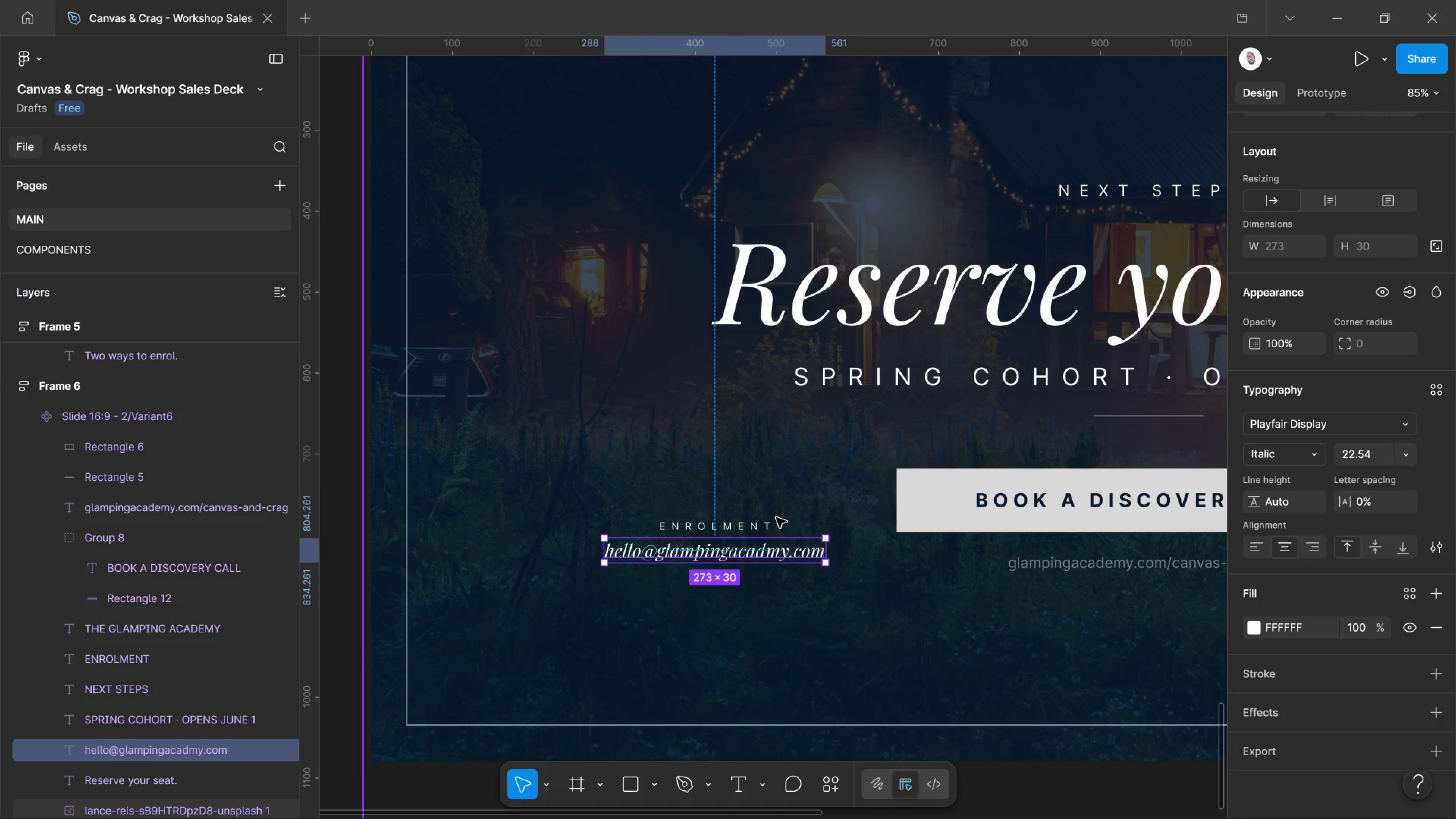 
hold_key(key=ControlLeft, duration=2.68)
left_click([758, 523])
 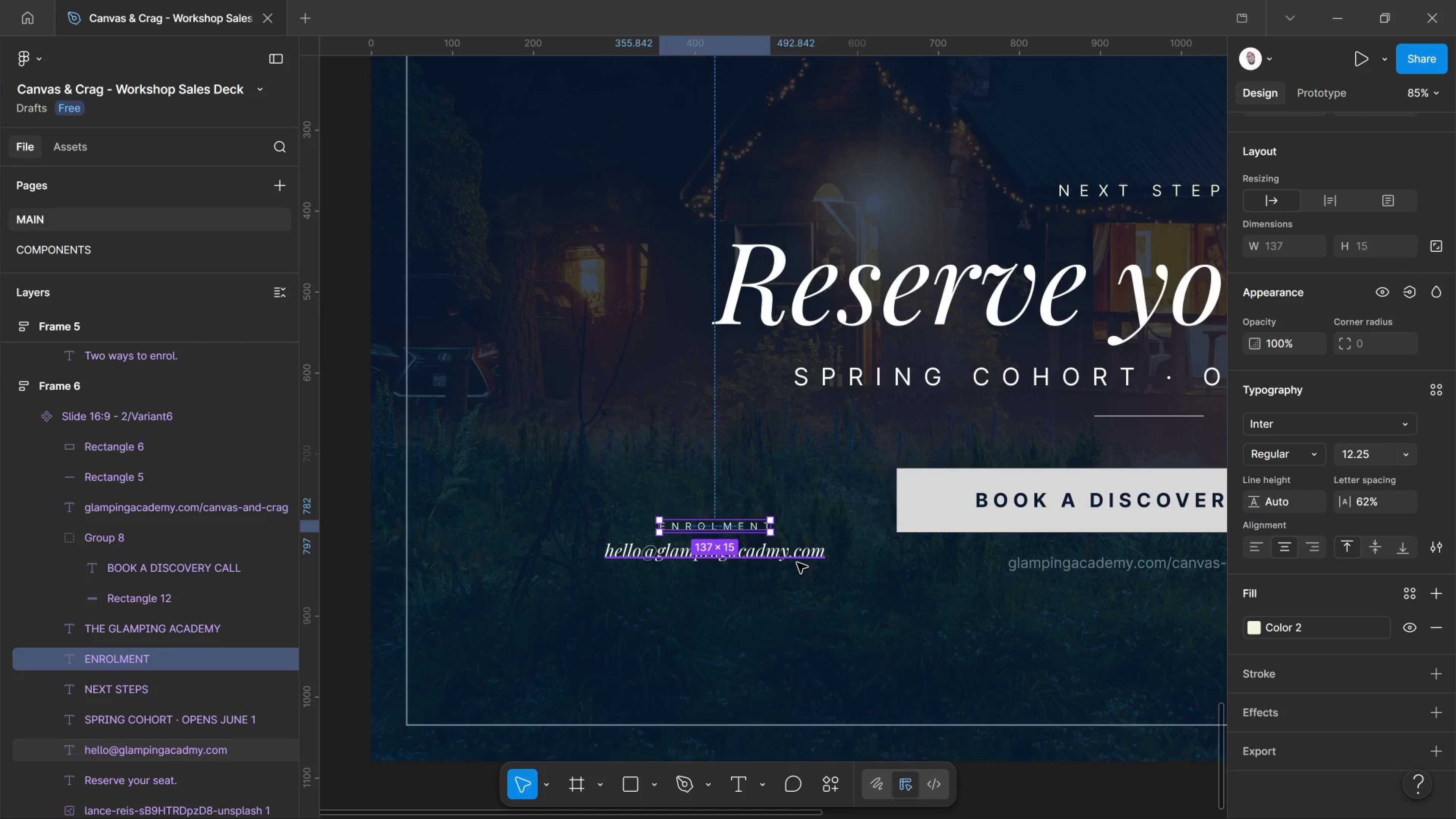 
hold_key(key=ShiftLeft, duration=1.26)
left_click([797, 563])
 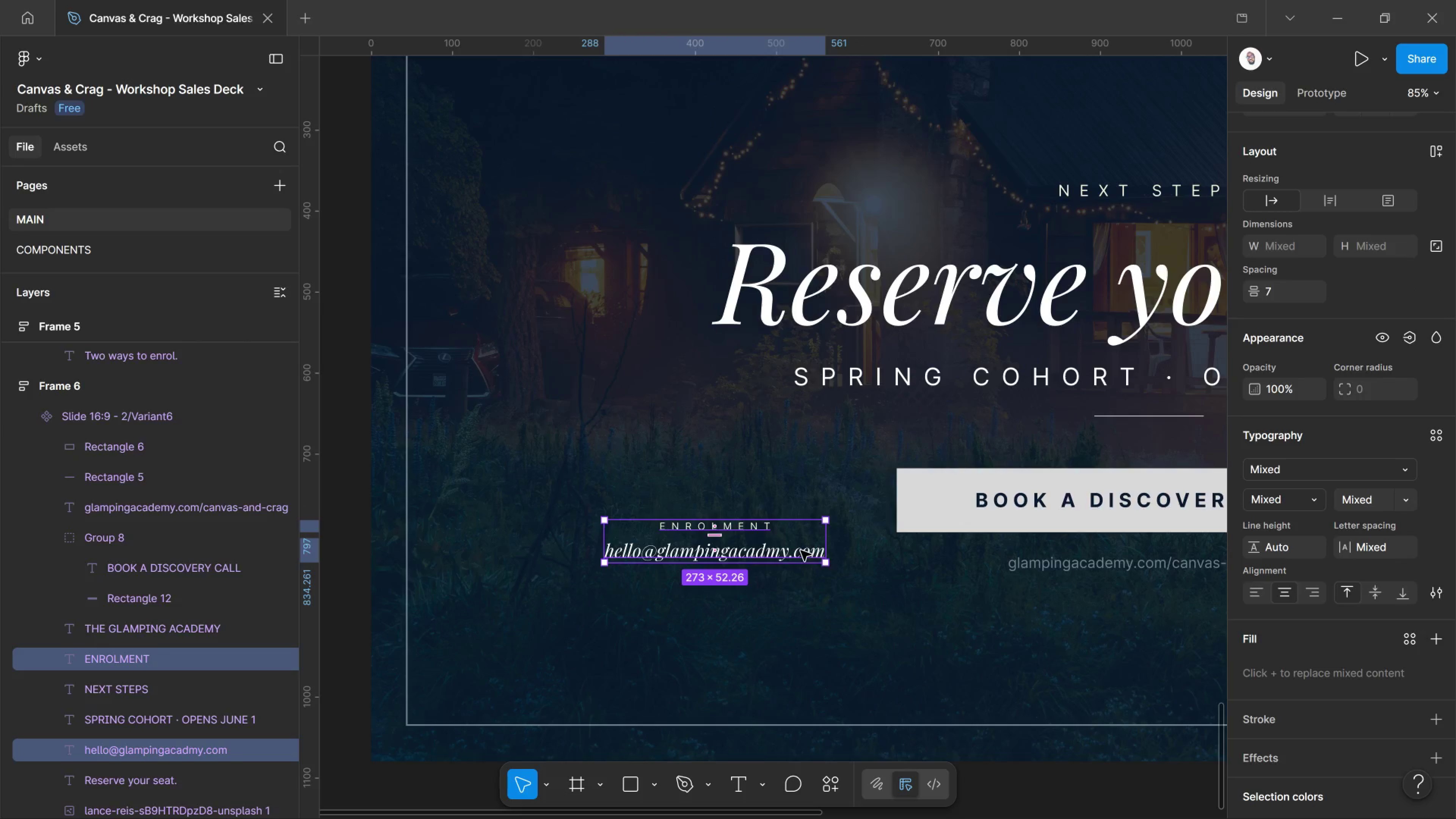 
left_click_drag(start_coordinate=[801, 551], to_coordinate=[720, 665])
 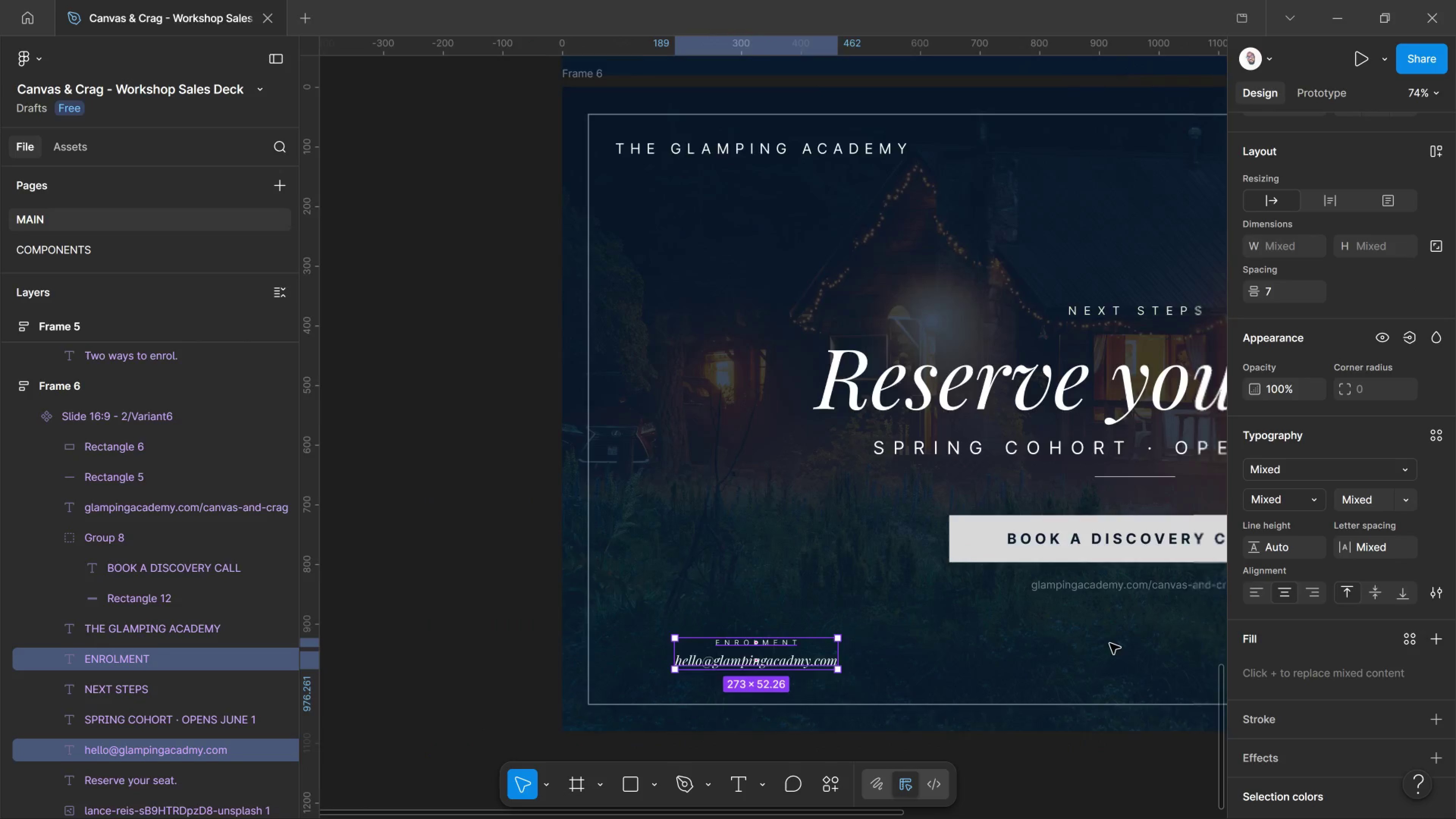 
hold_key(key=ControlLeft, duration=0.38)
scroll: coordinate [1110, 643], scroll_direction: down, amount: 5.0
 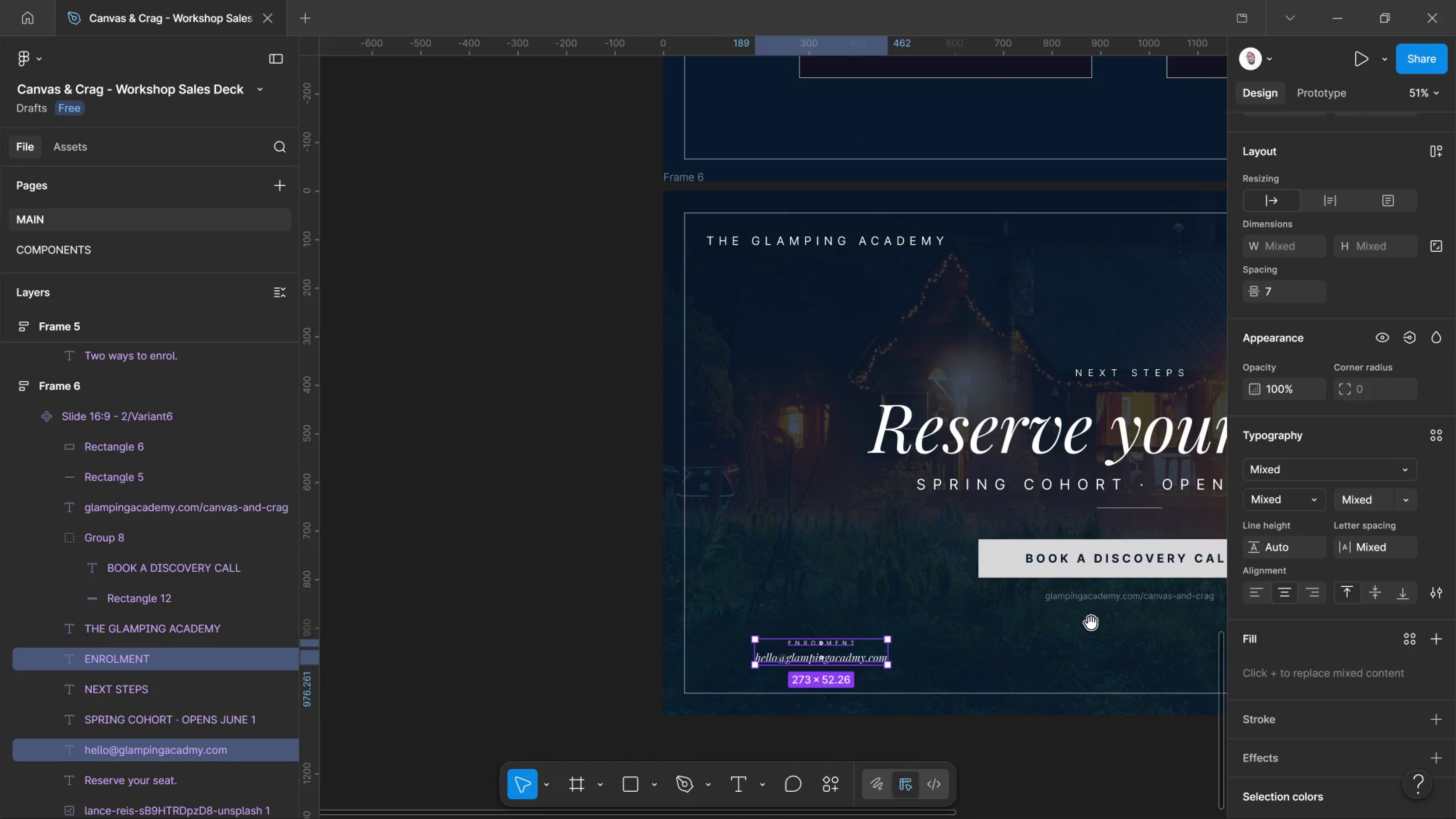 
hold_key(key=Space, duration=1.52)
 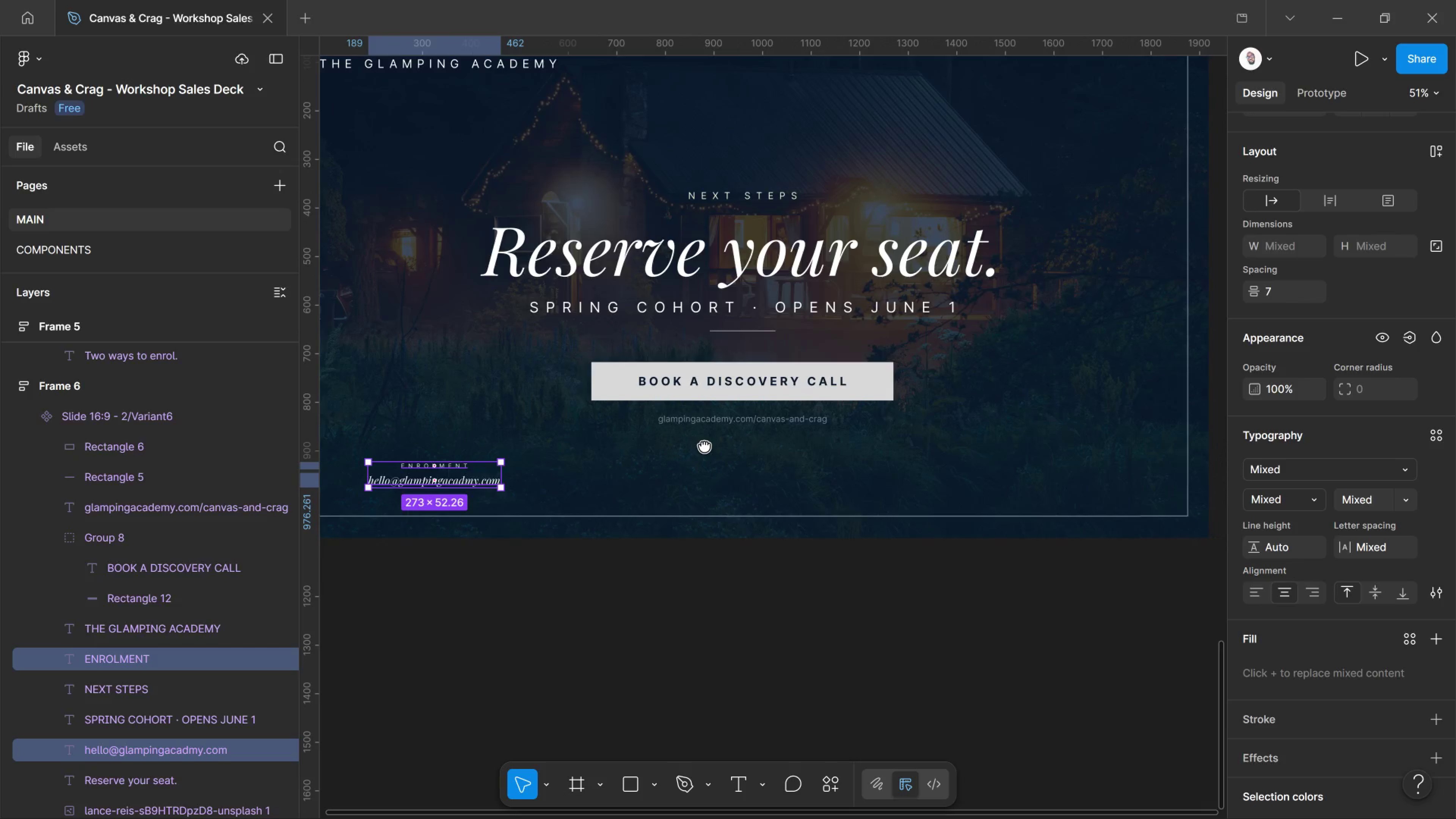 
left_click_drag(start_coordinate=[1091, 623], to_coordinate=[737, 455])
 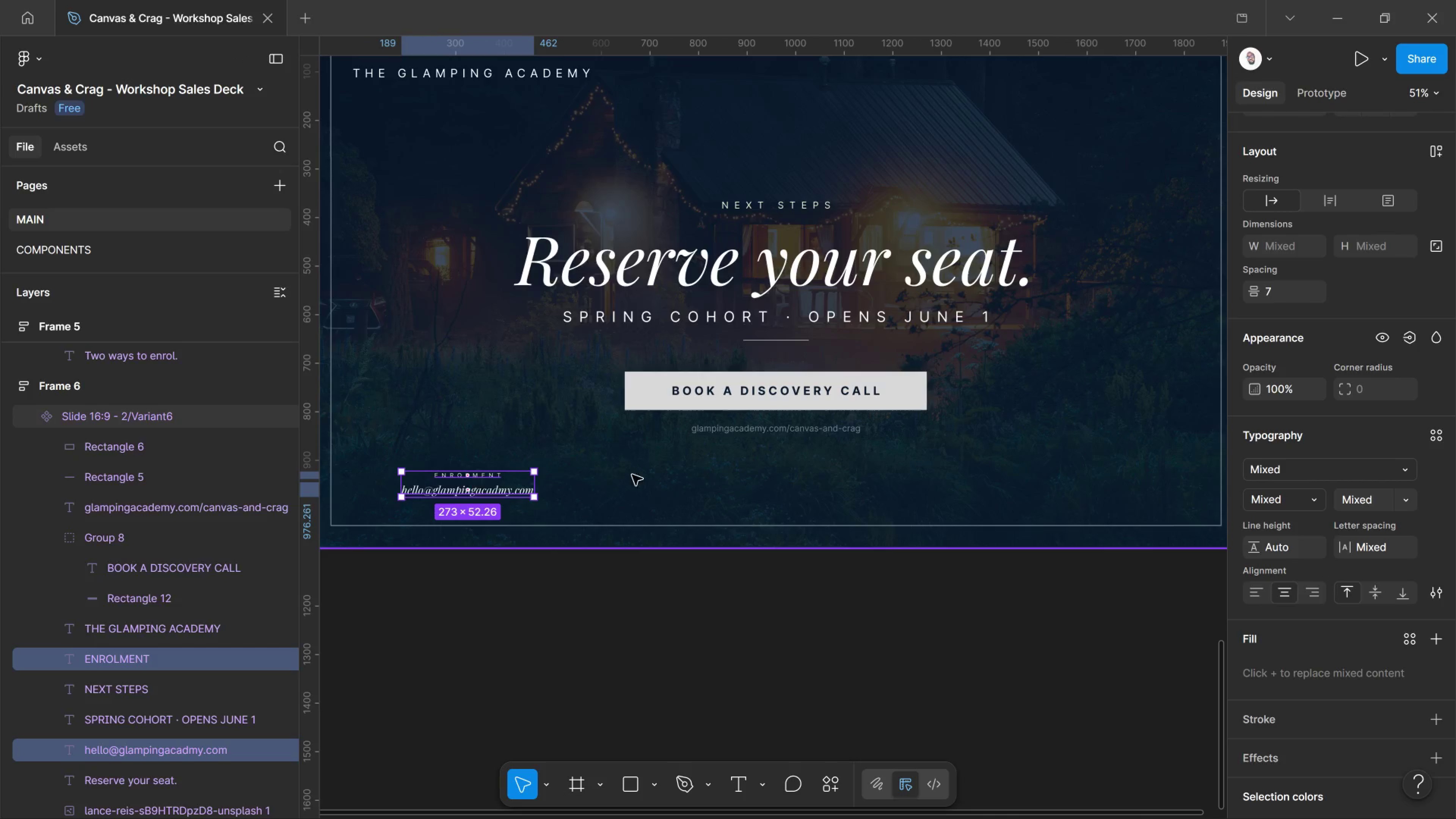 
hold_key(key=Space, duration=1.52)
 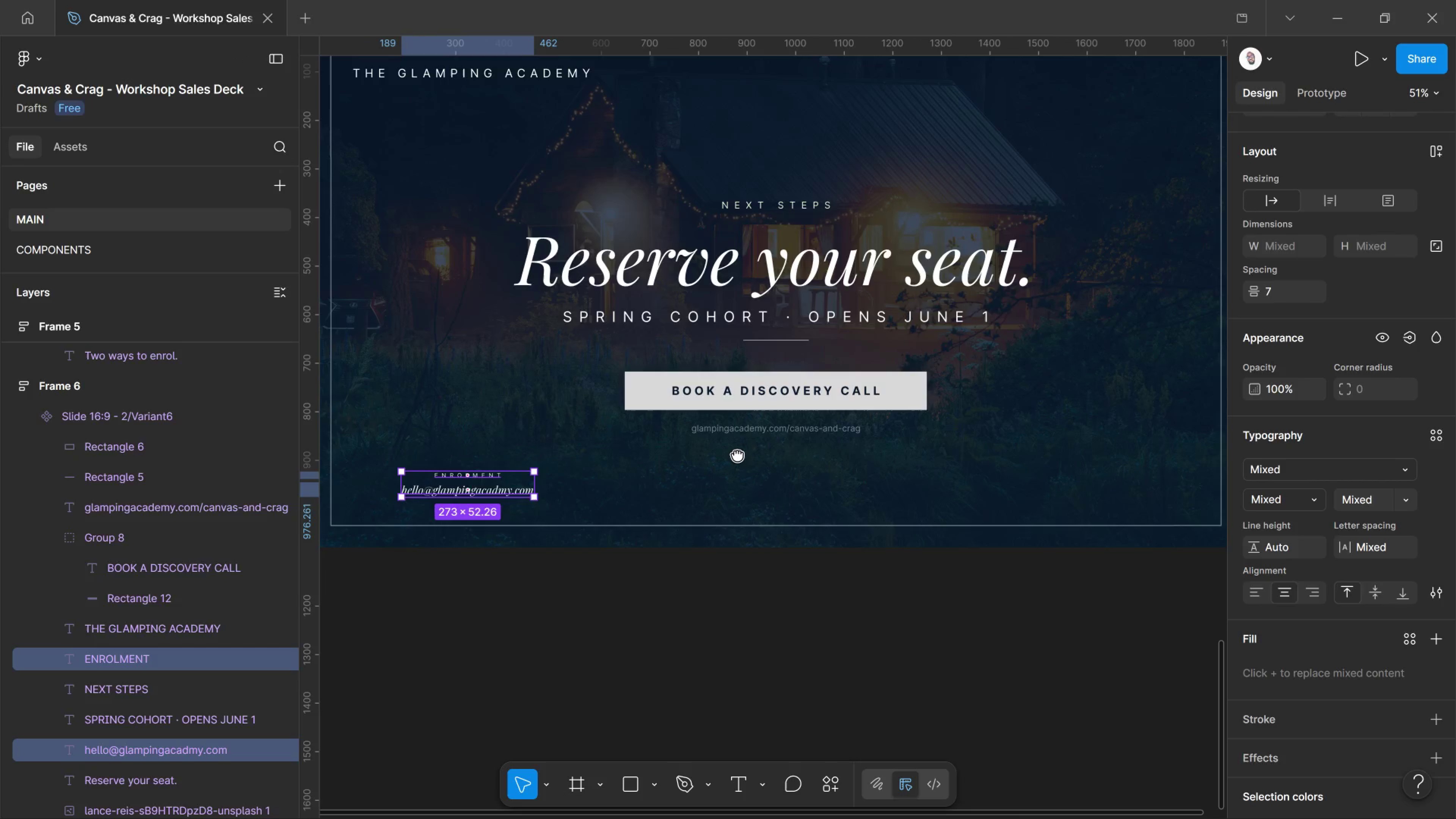 
hold_key(key=Space, duration=1.43)
 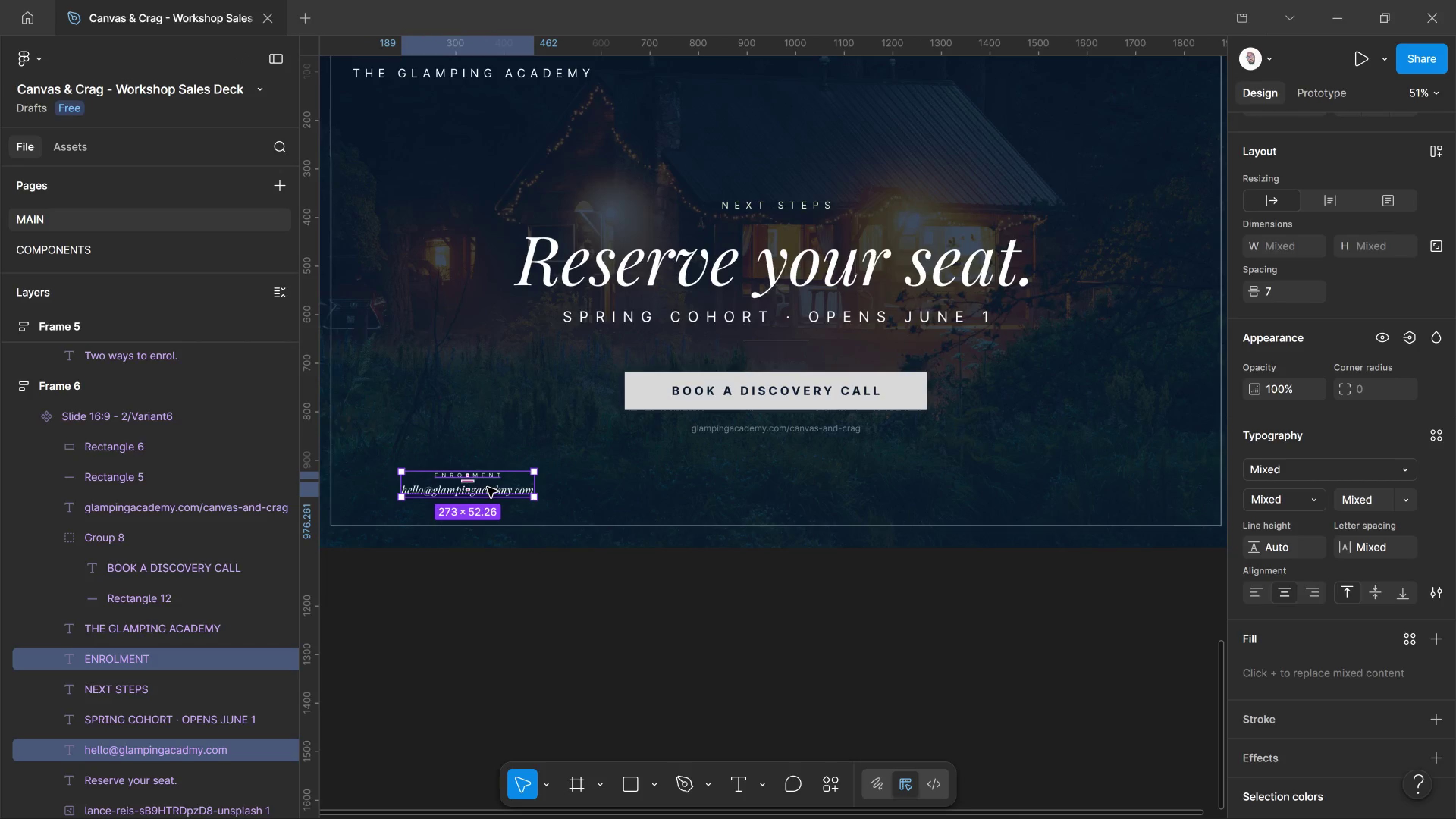 
hold_key(key=AltLeft, duration=2.75)
left_click_drag(start_coordinate=[485, 485], to_coordinate=[800, 493])
 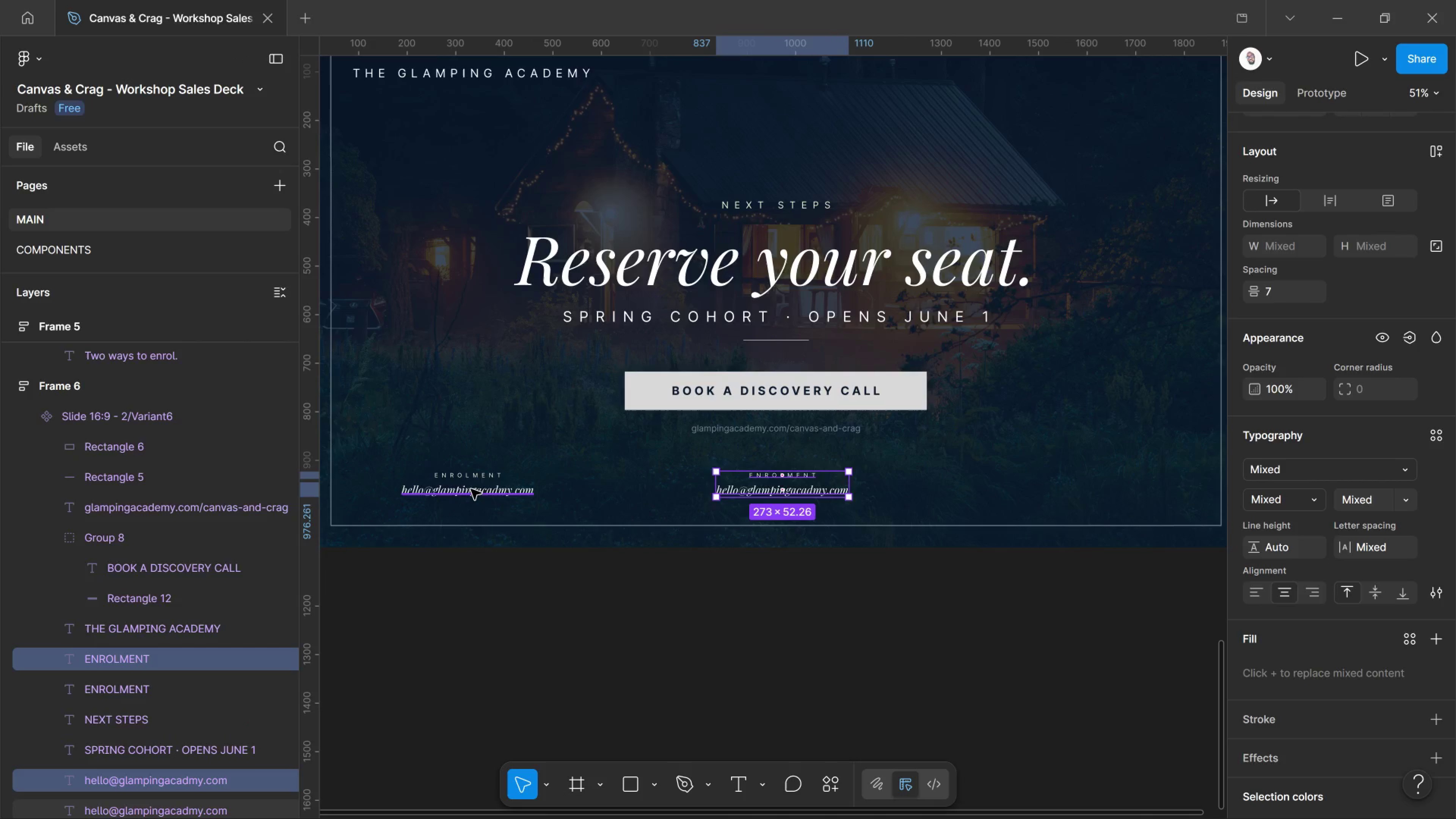 
hold_key(key=ShiftLeft, duration=1.32)
 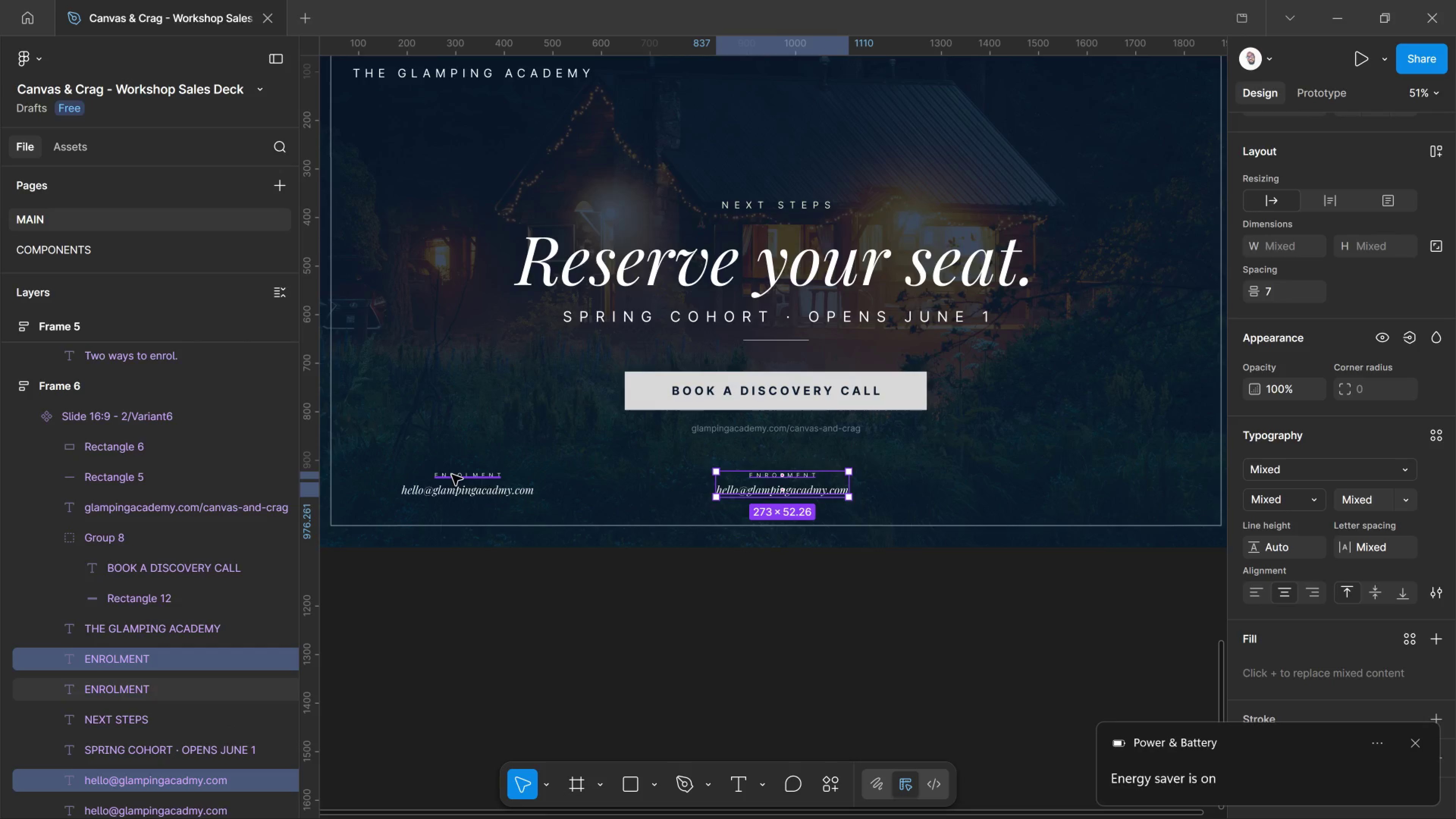 
wait(10.78)
 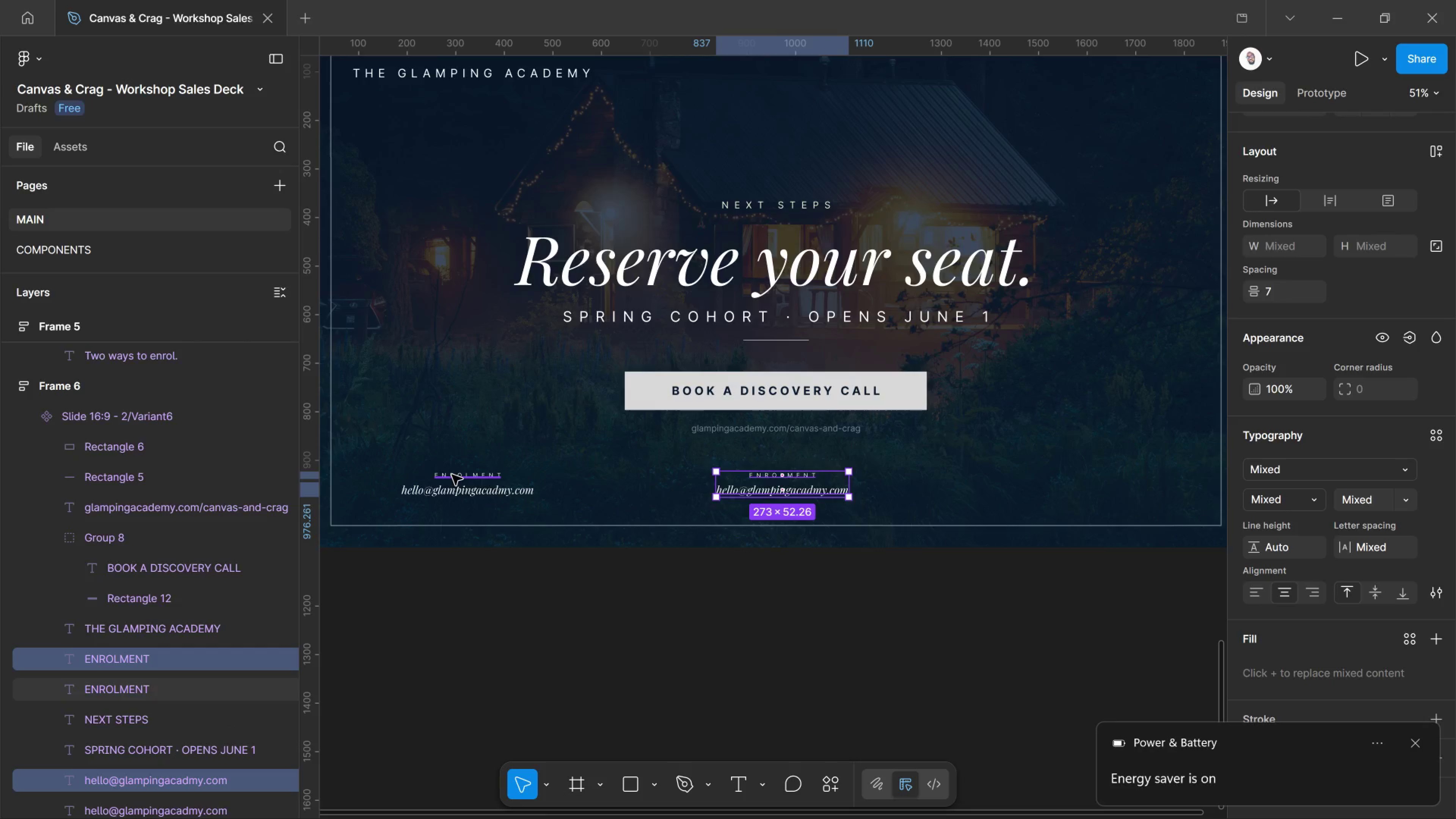 
key(Meta+MetaLeft)
 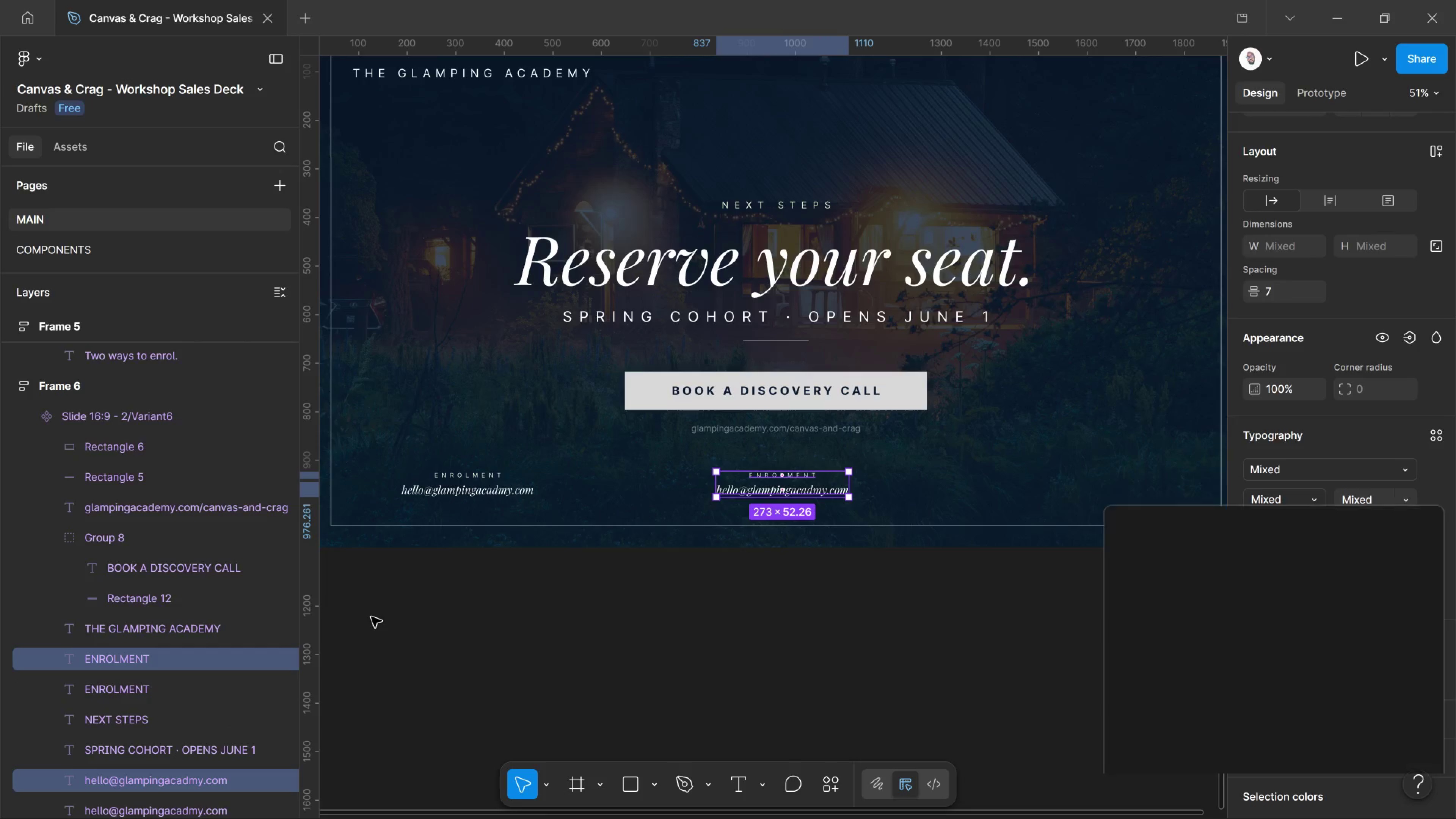 
key(Meta+P)
 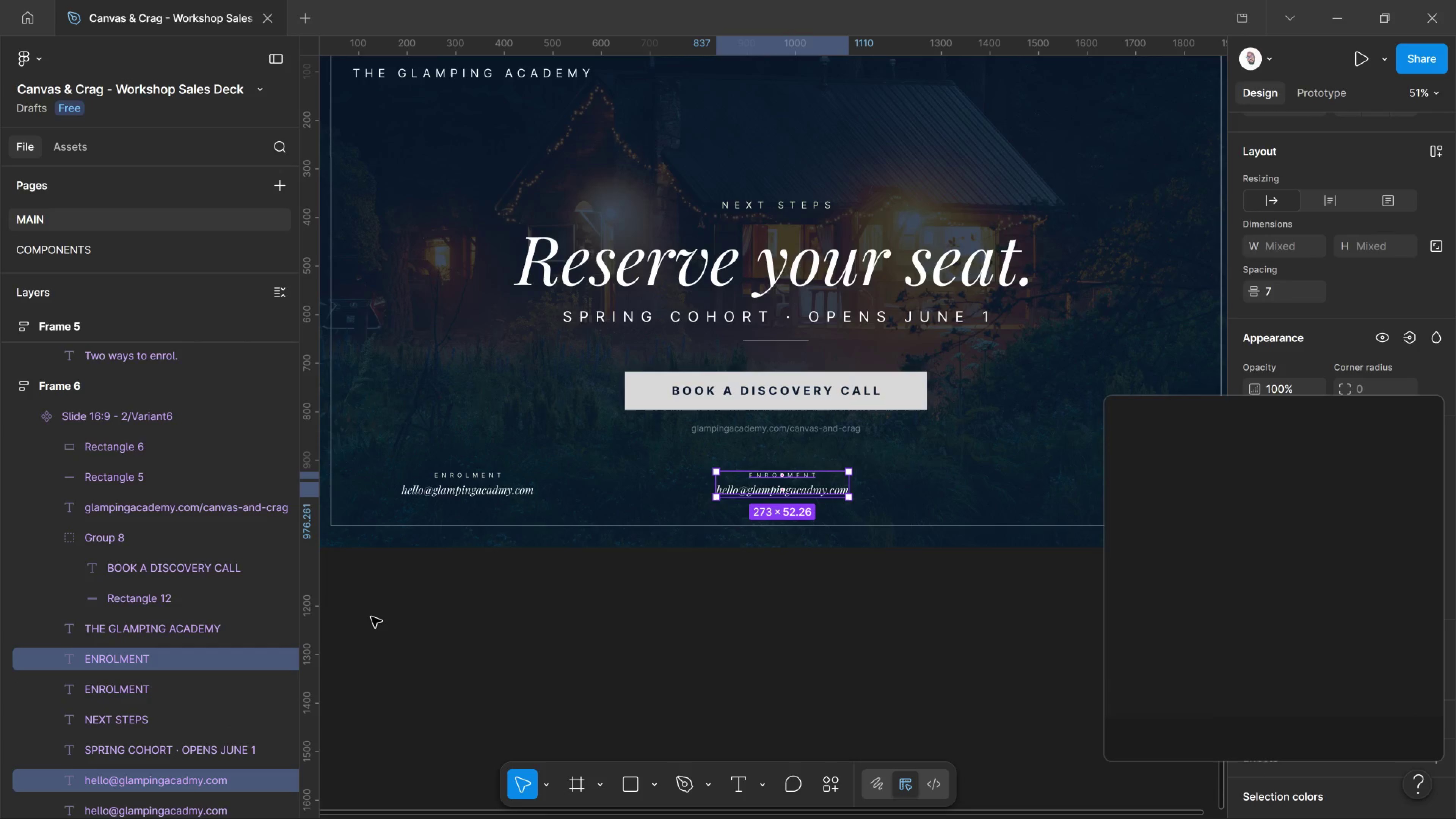 
key(Meta+MetaLeft)
 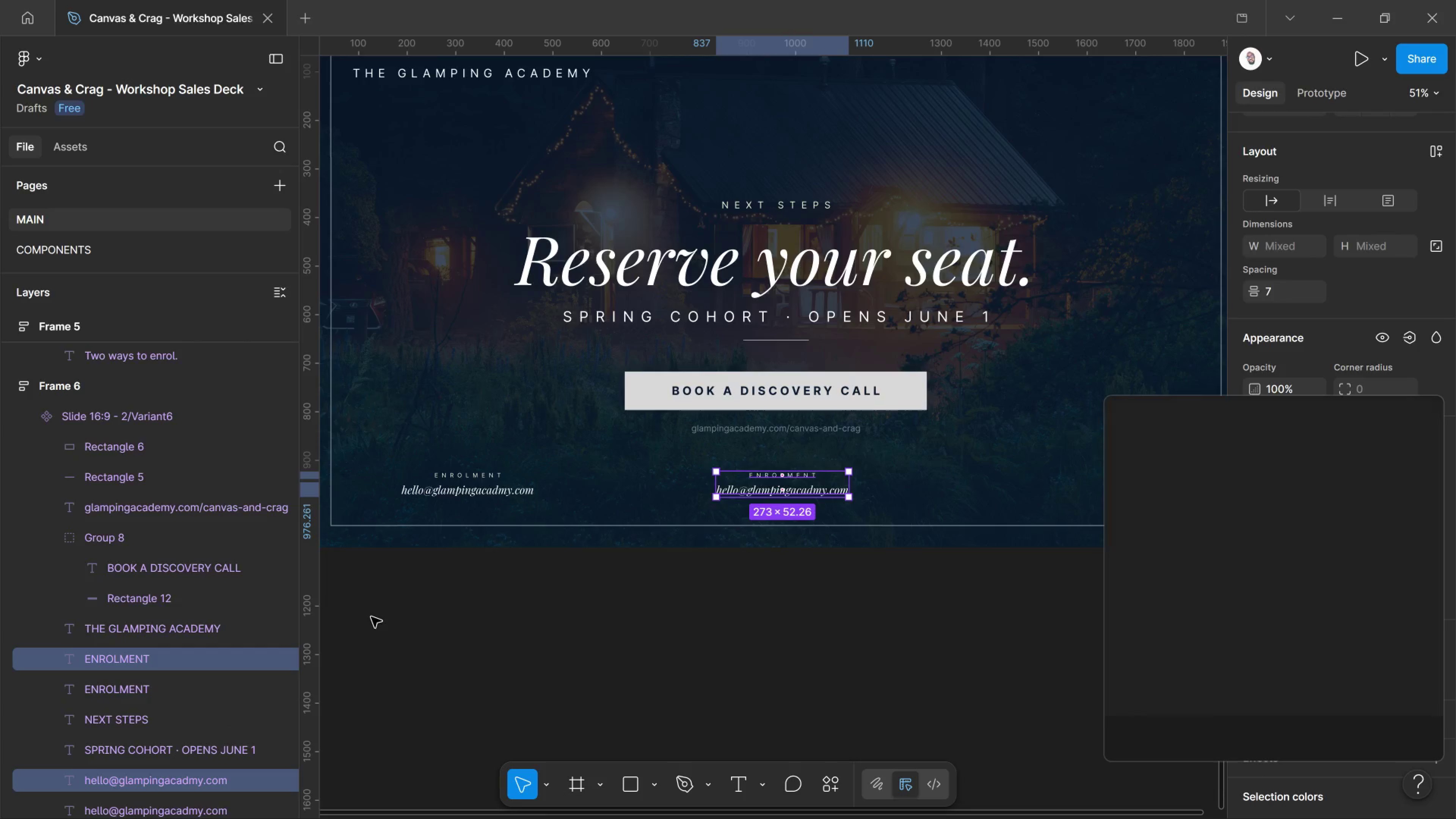 
key(Meta+P)
 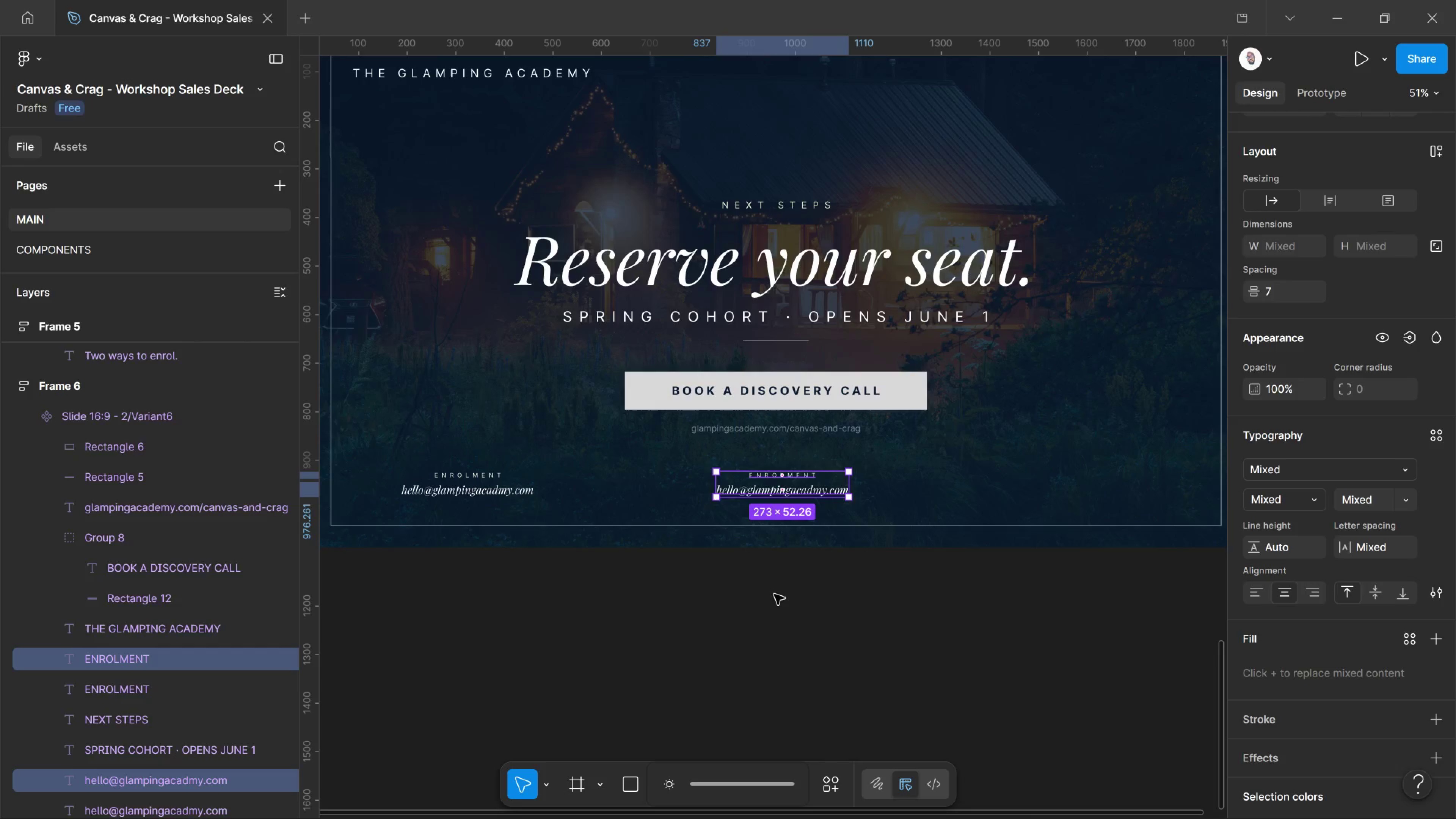 
wait(5.95)
 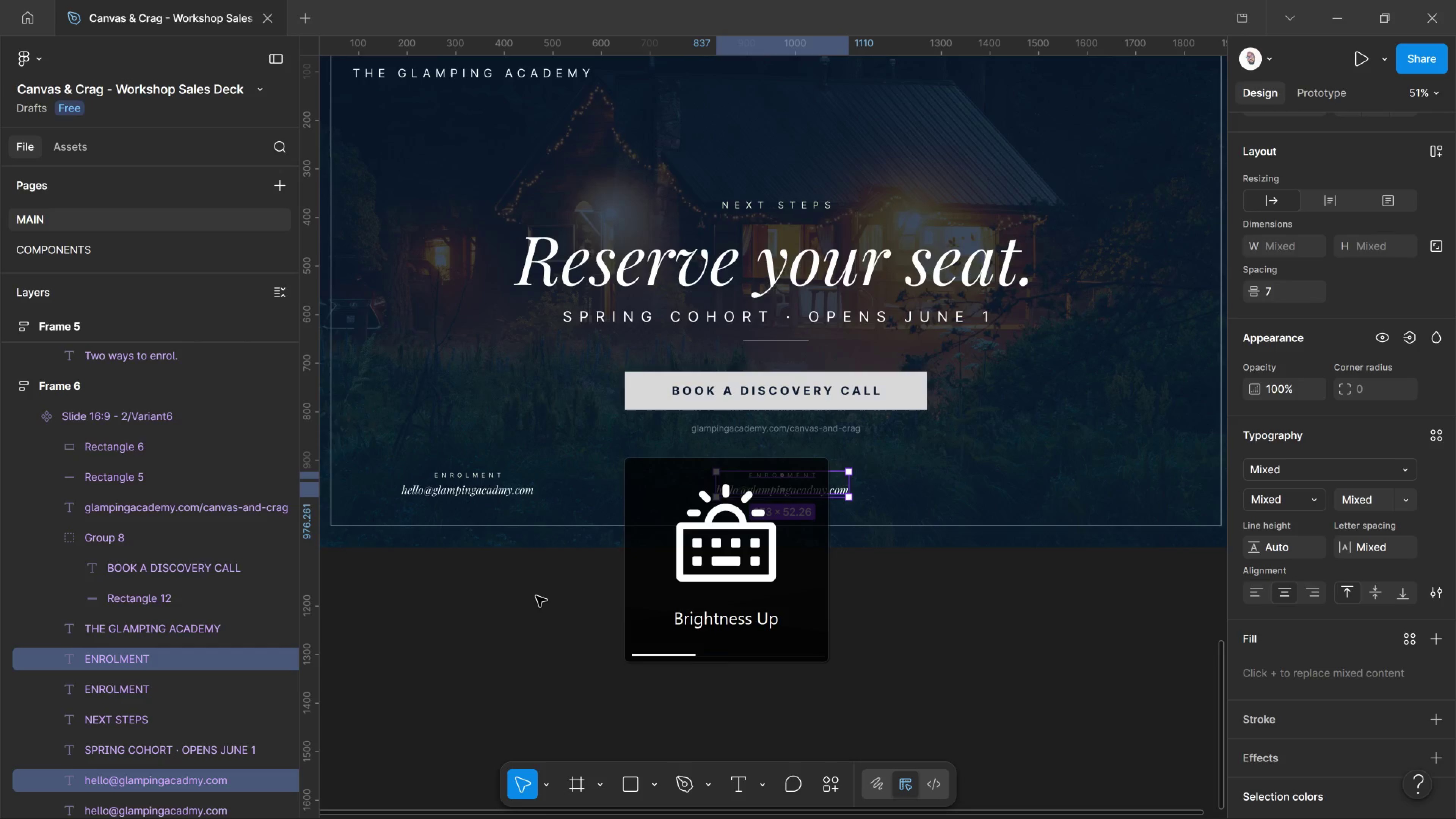 
hold_key(key=ControlLeft, duration=0.83)
scroll: coordinate [828, 499], scroll_direction: up, amount: 8.0
 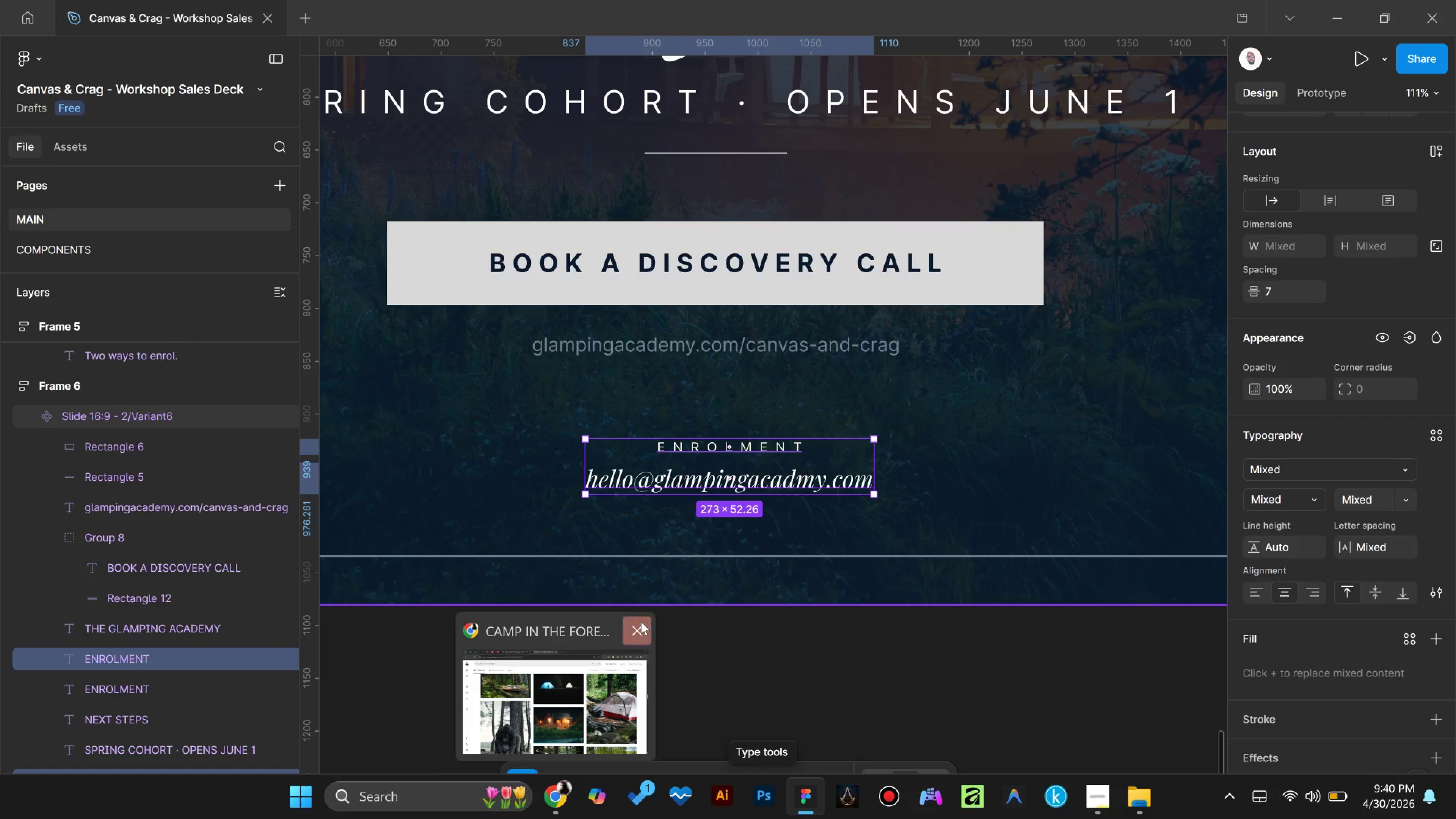 
left_click_drag(start_coordinate=[642, 627], to_coordinate=[650, 630])
 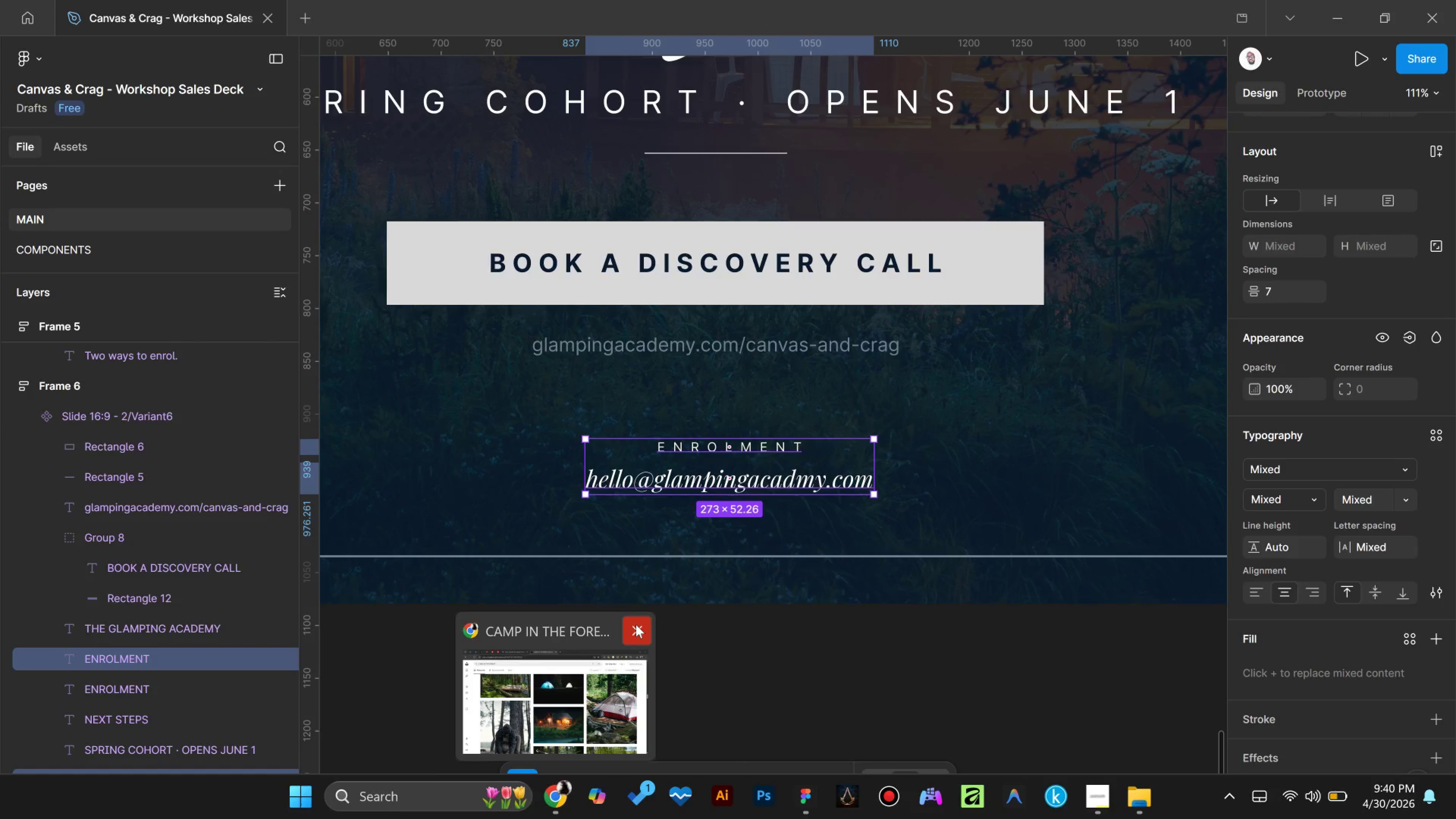 
left_click([636, 624])
 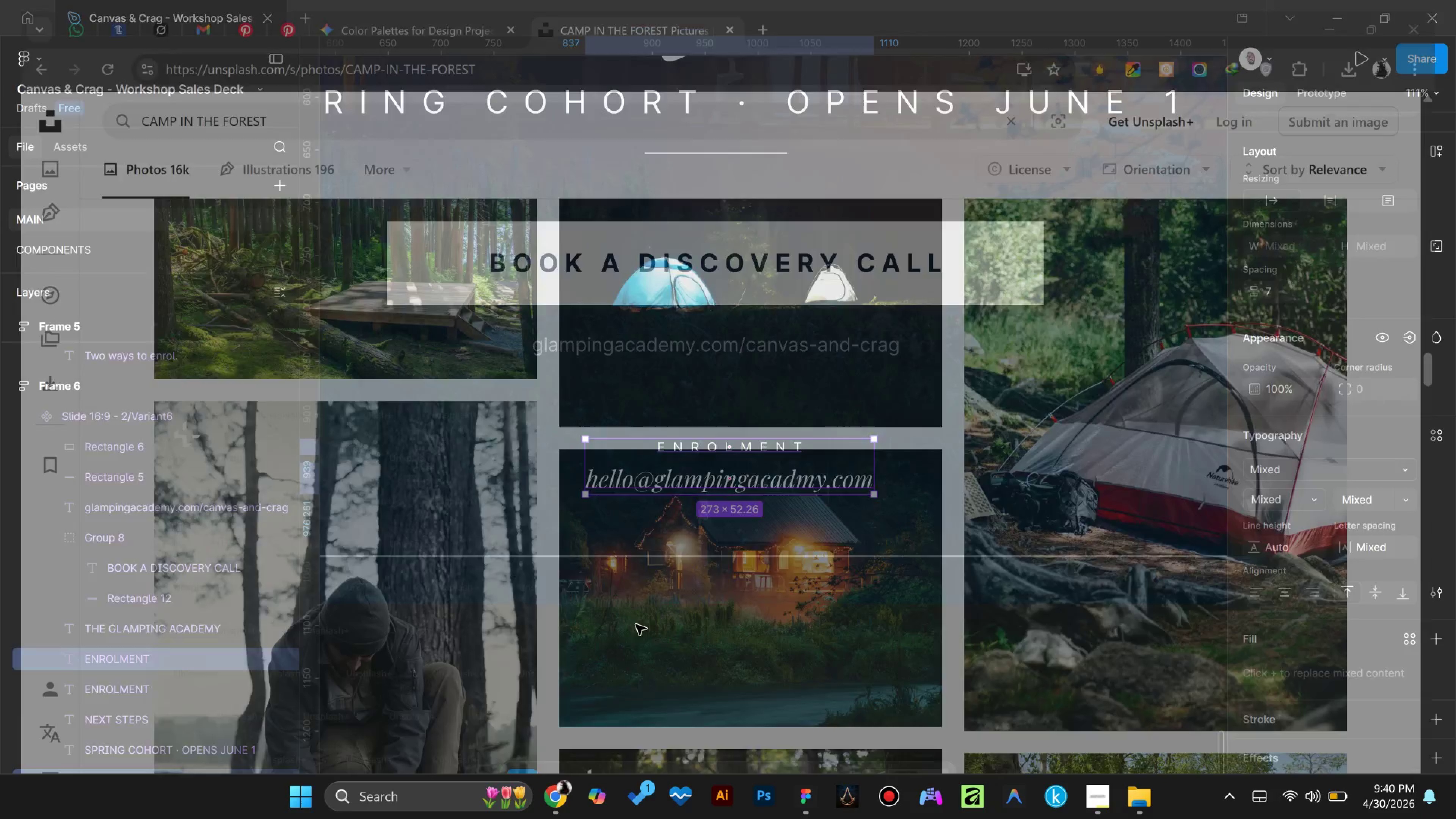 
left_click([636, 624])
 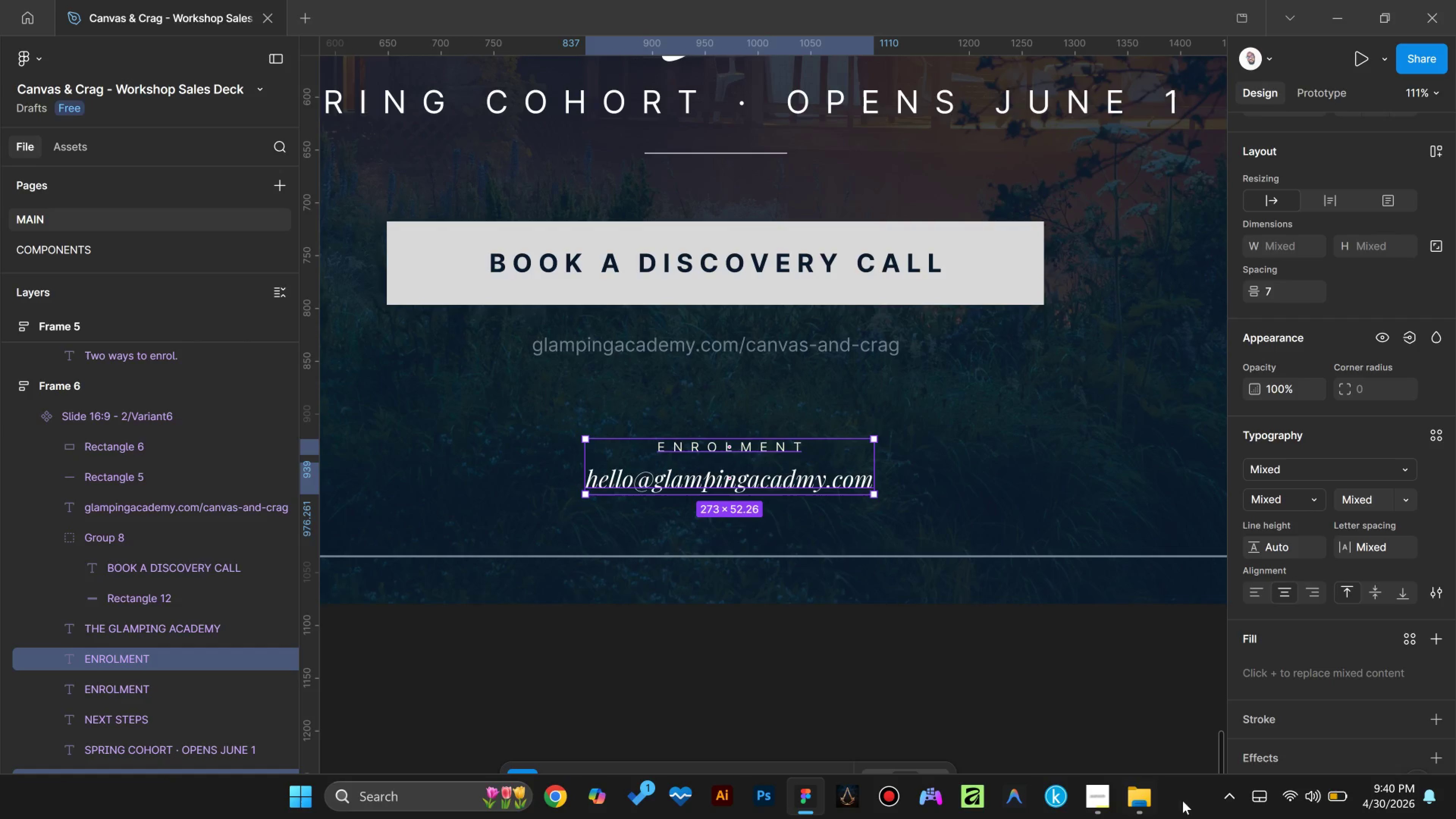 
left_click_drag(start_coordinate=[1237, 800], to_coordinate=[1235, 800])
 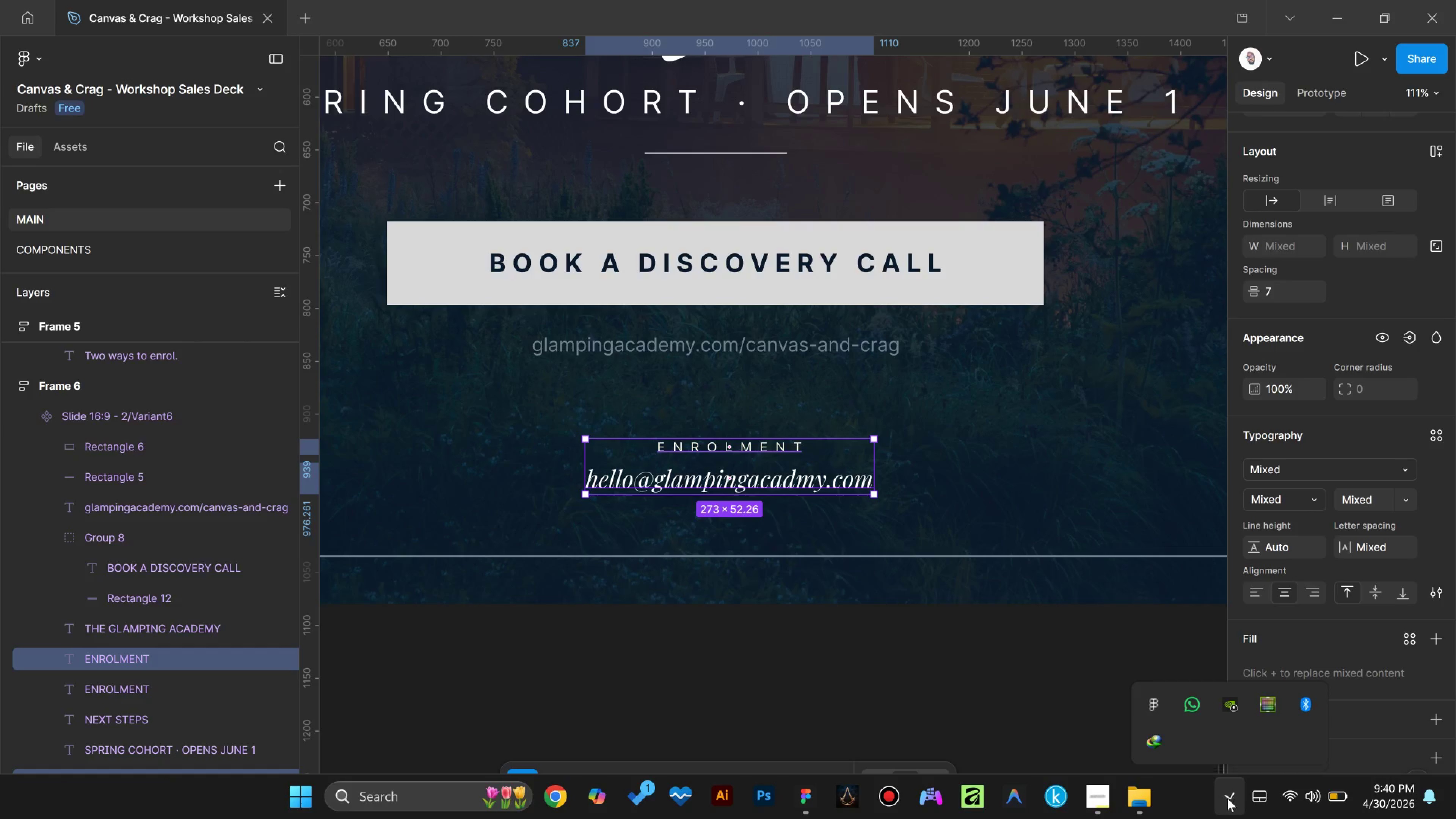 
left_click([1227, 798])
 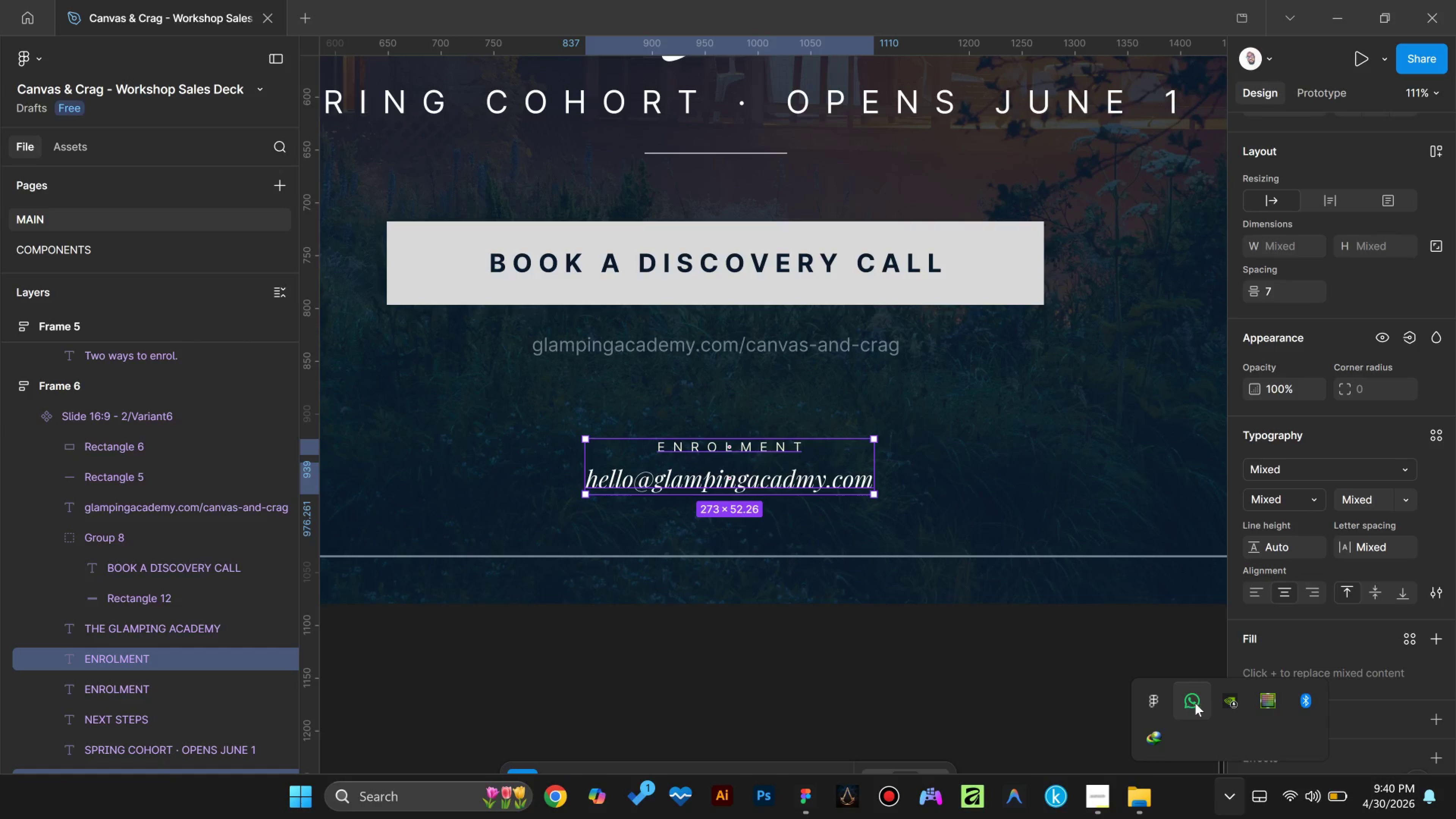 
right_click([1195, 703])
 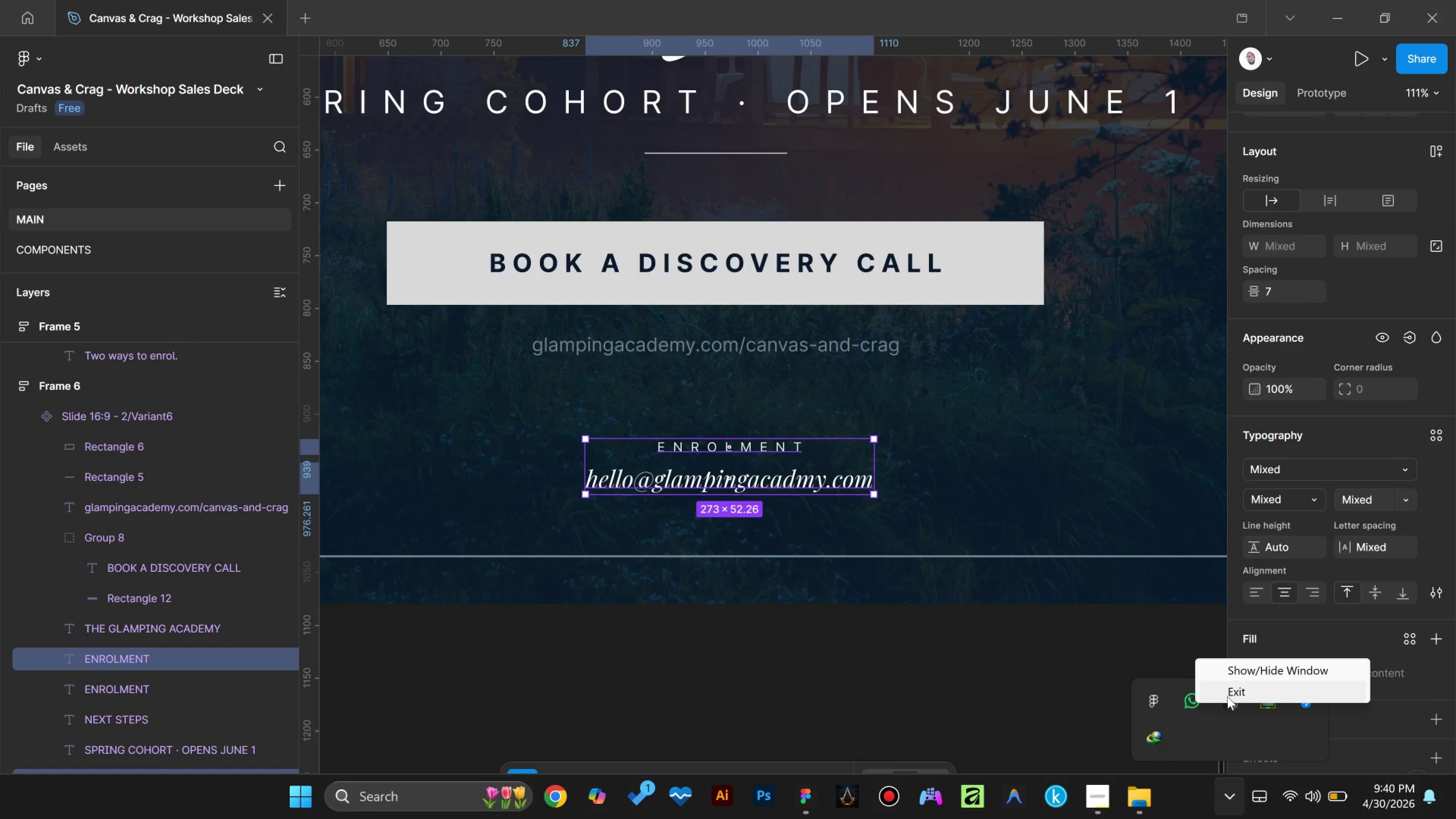 
left_click_drag(start_coordinate=[1225, 695], to_coordinate=[1227, 697])
 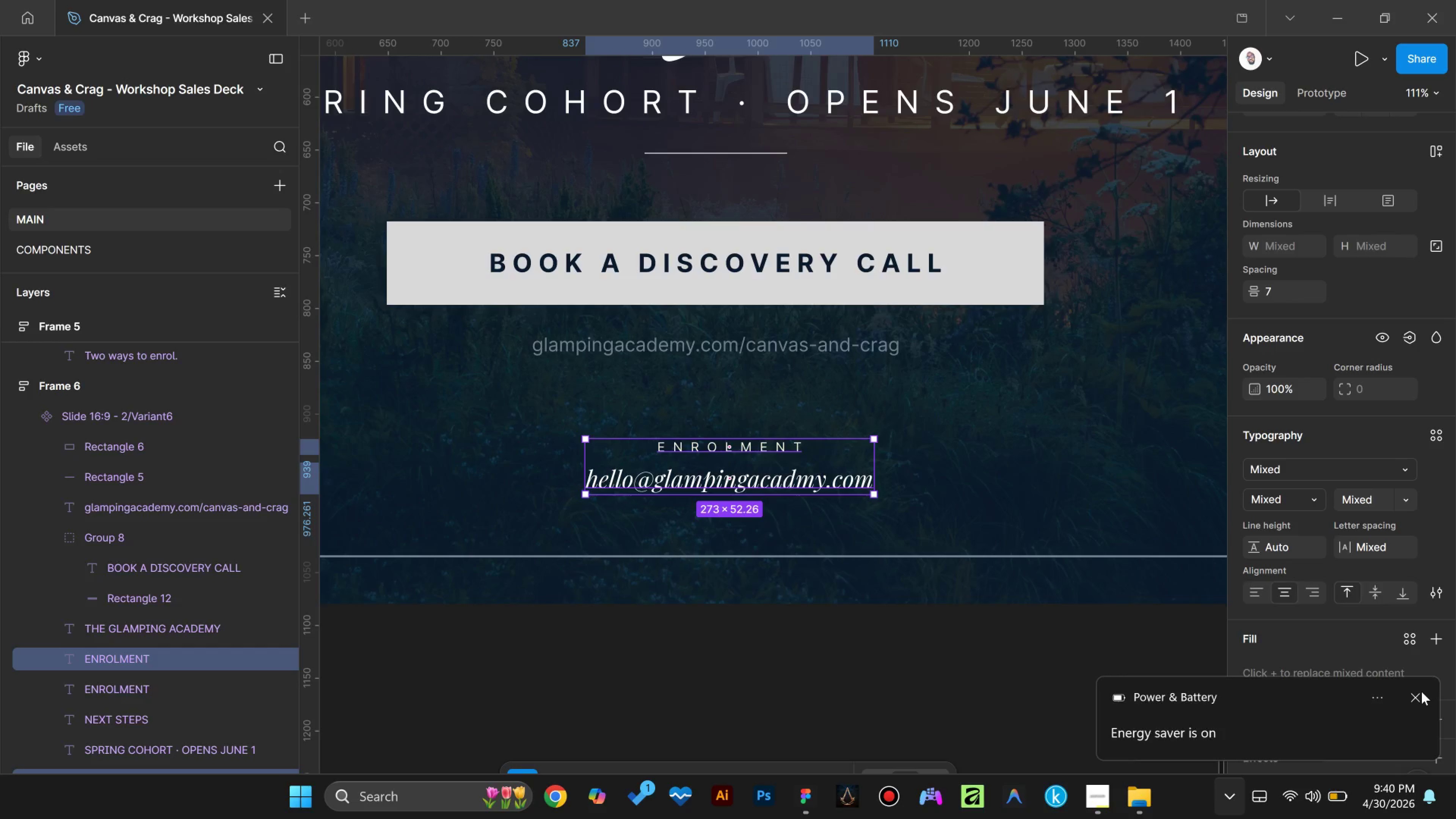 
left_click([1421, 692])
 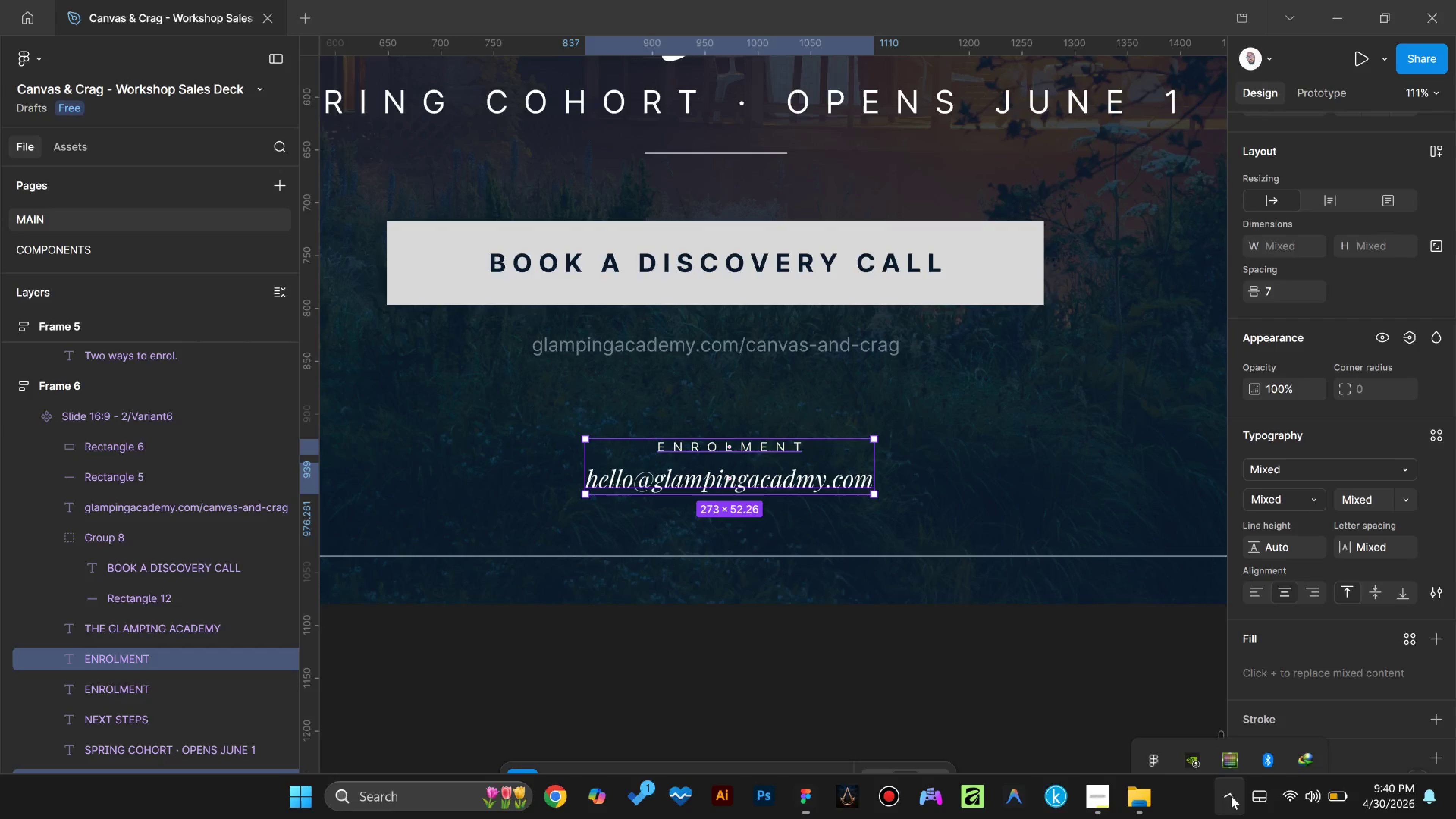 
left_click([1231, 796])
 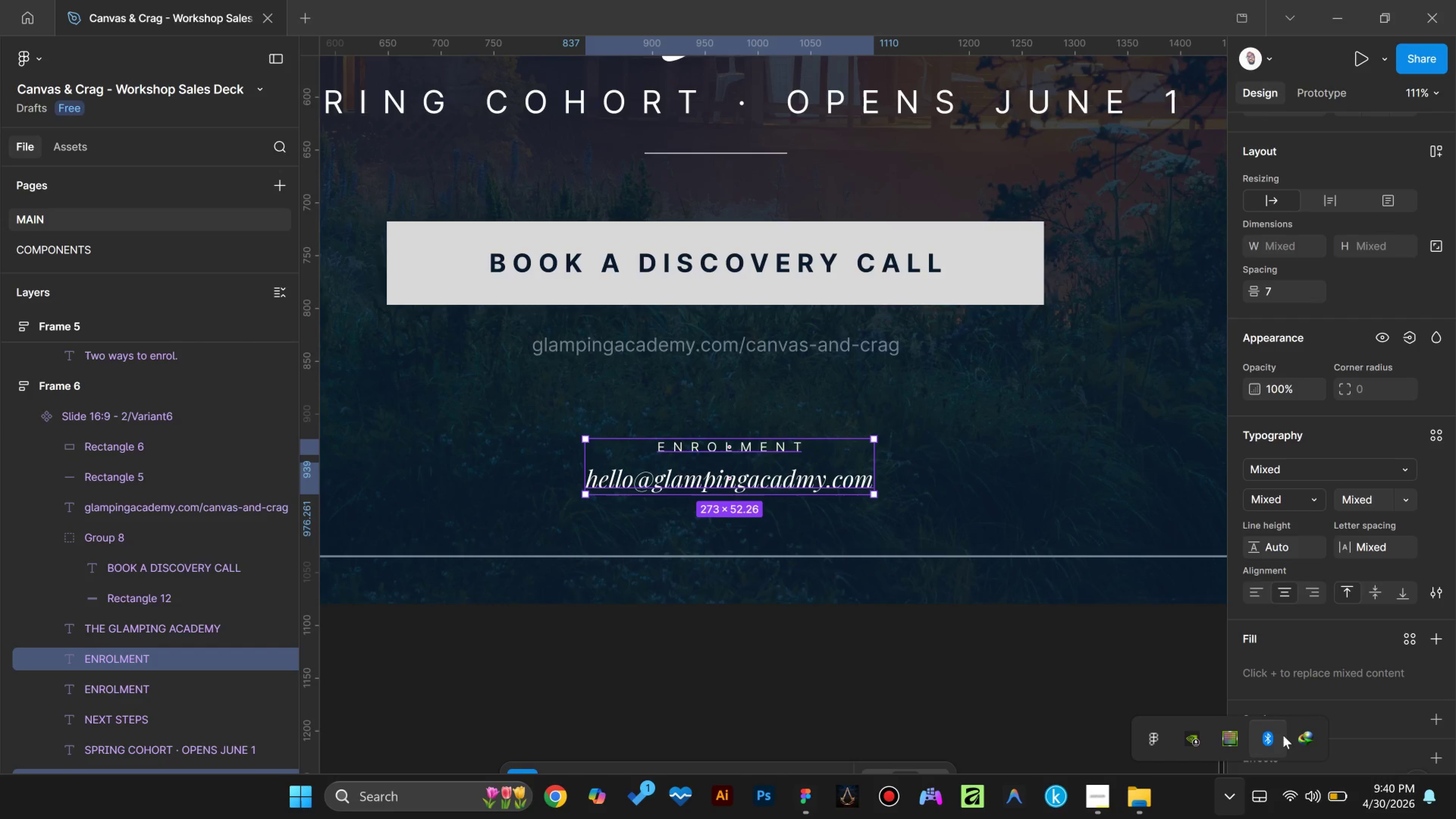 
right_click([1293, 739])
 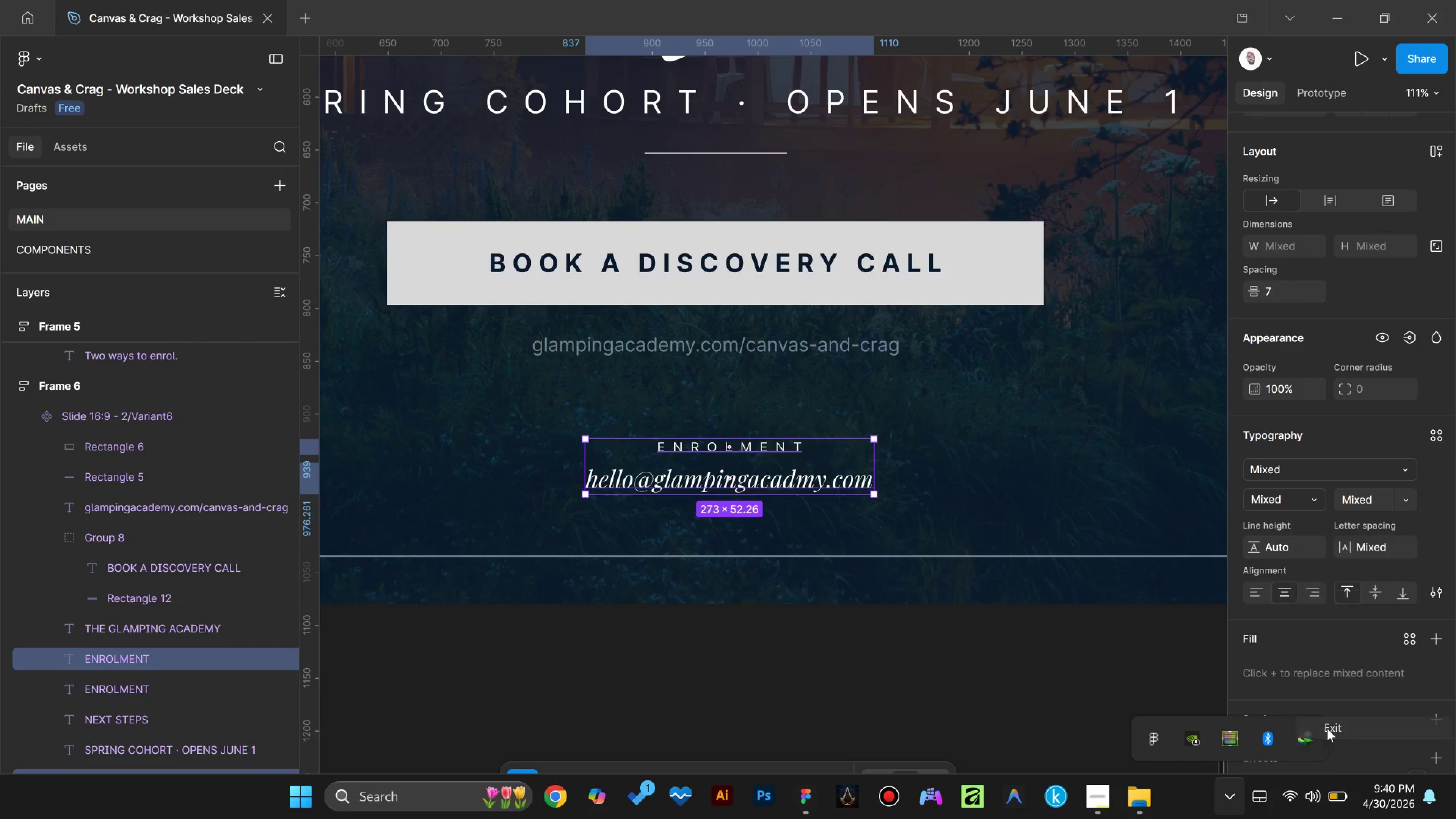 
left_click_drag(start_coordinate=[1329, 726], to_coordinate=[1327, 728])
 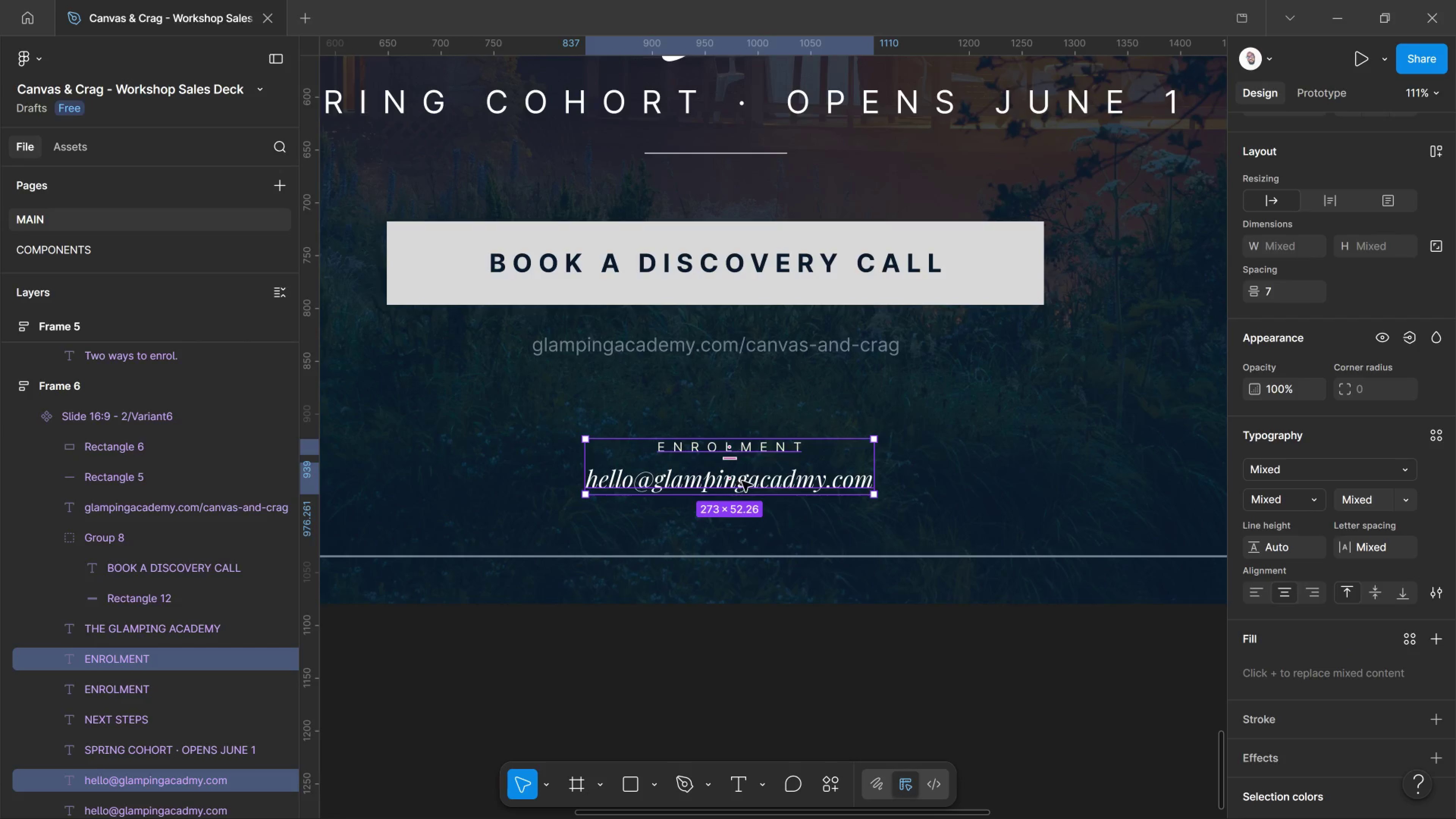 
left_click_drag(start_coordinate=[738, 481], to_coordinate=[740, 483])
 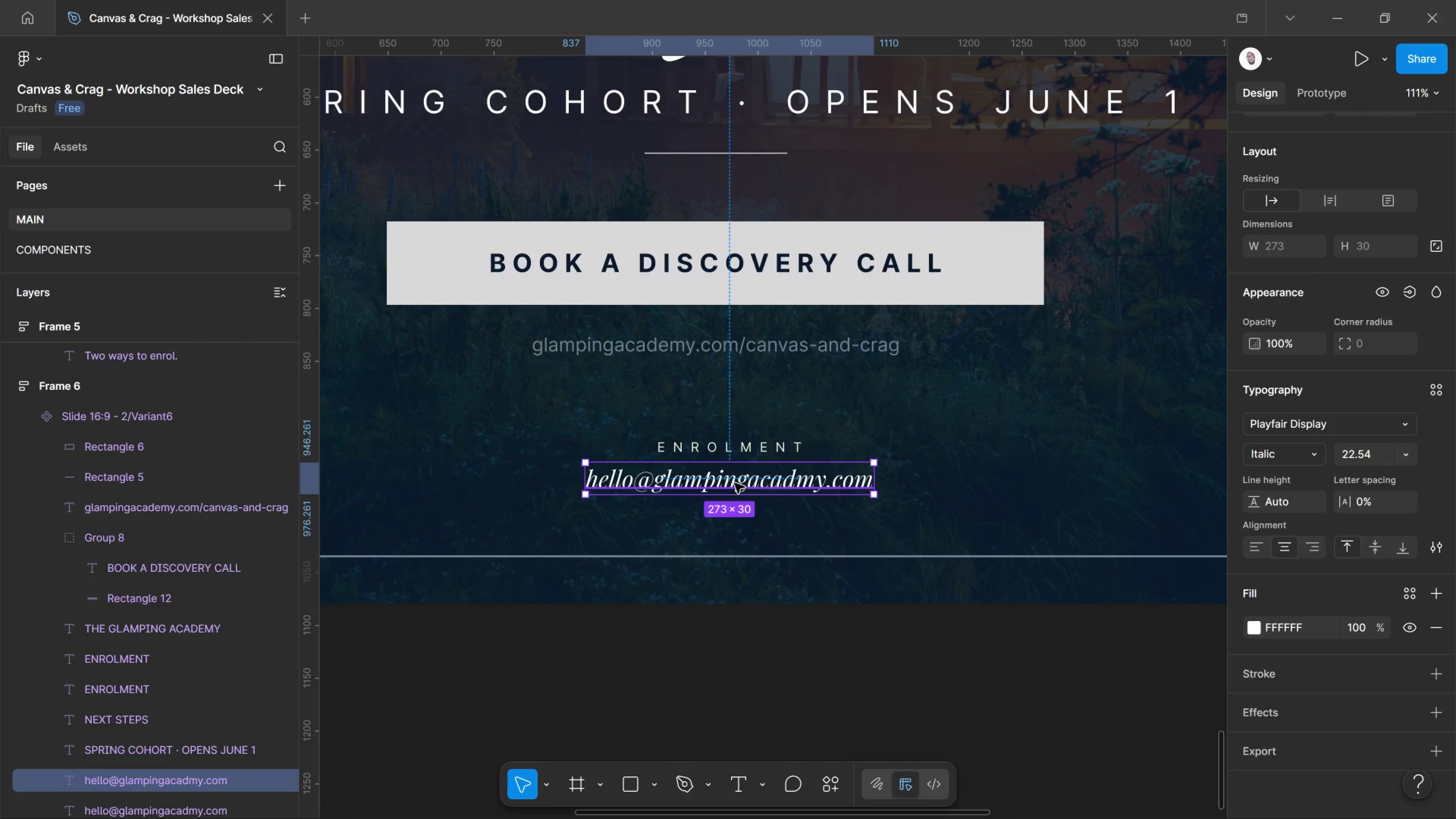 
double_click([734, 483])
 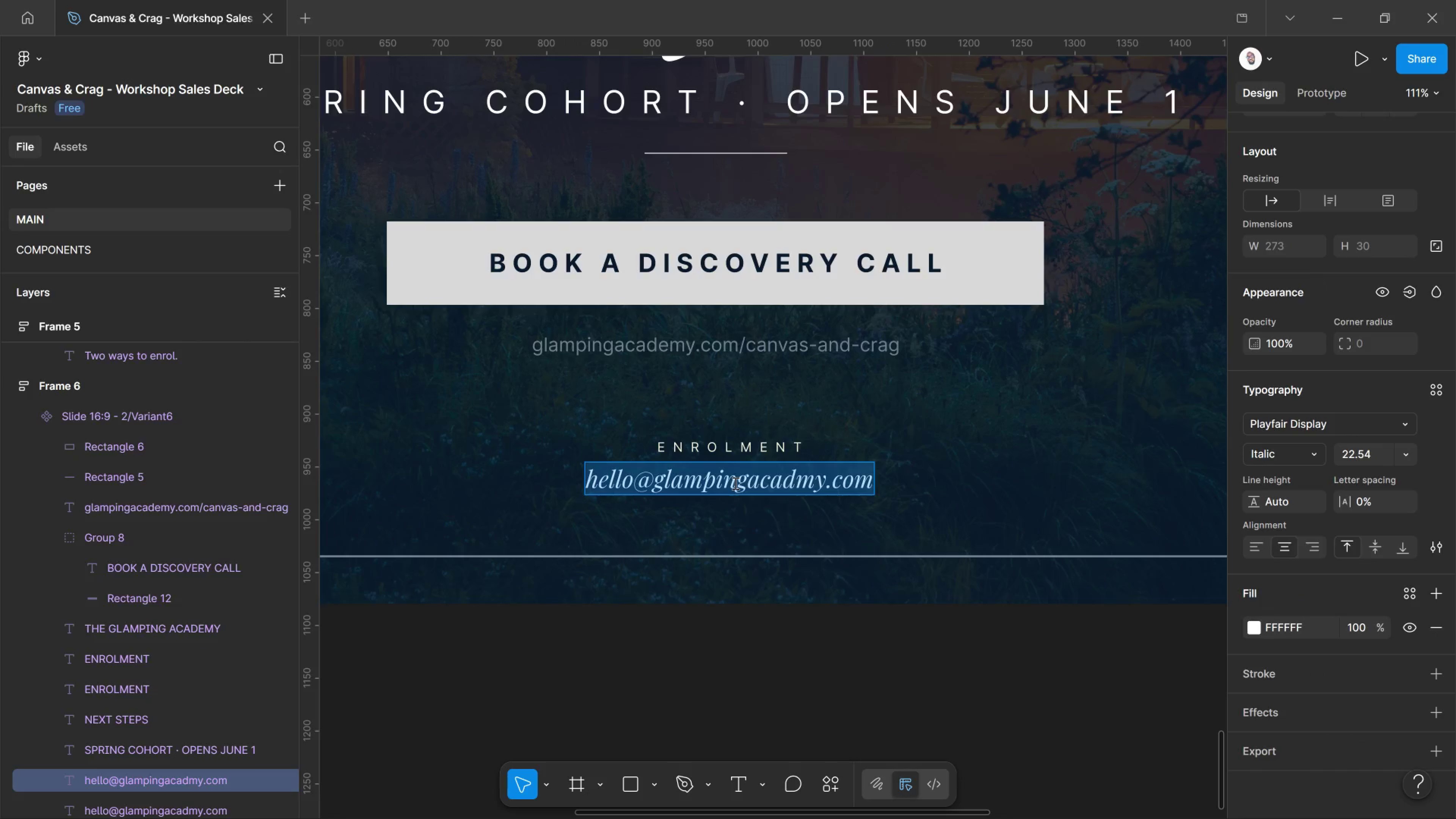 
left_click([734, 483])
 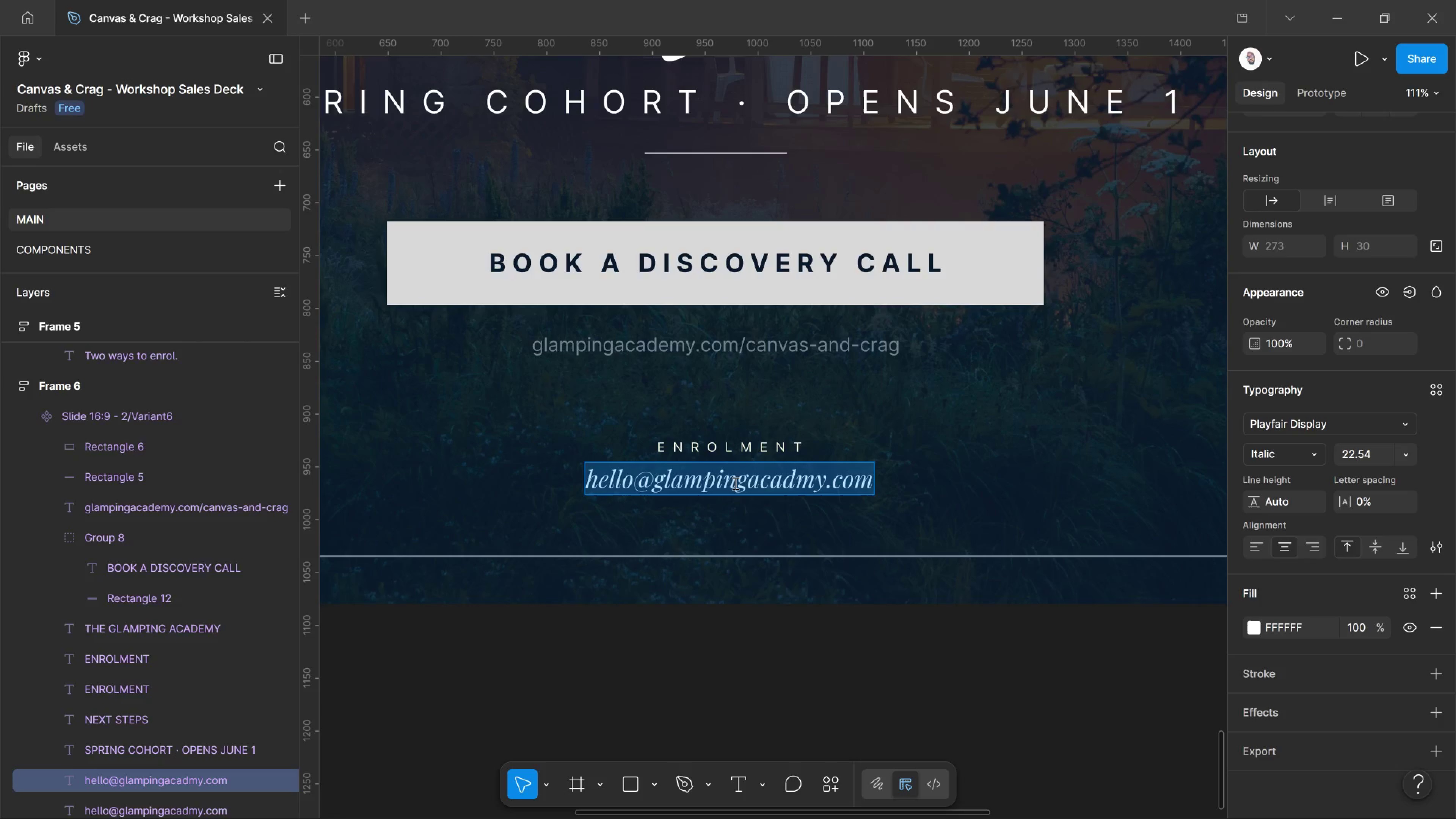 
left_click_drag(start_coordinate=[643, 483], to_coordinate=[639, 481])
 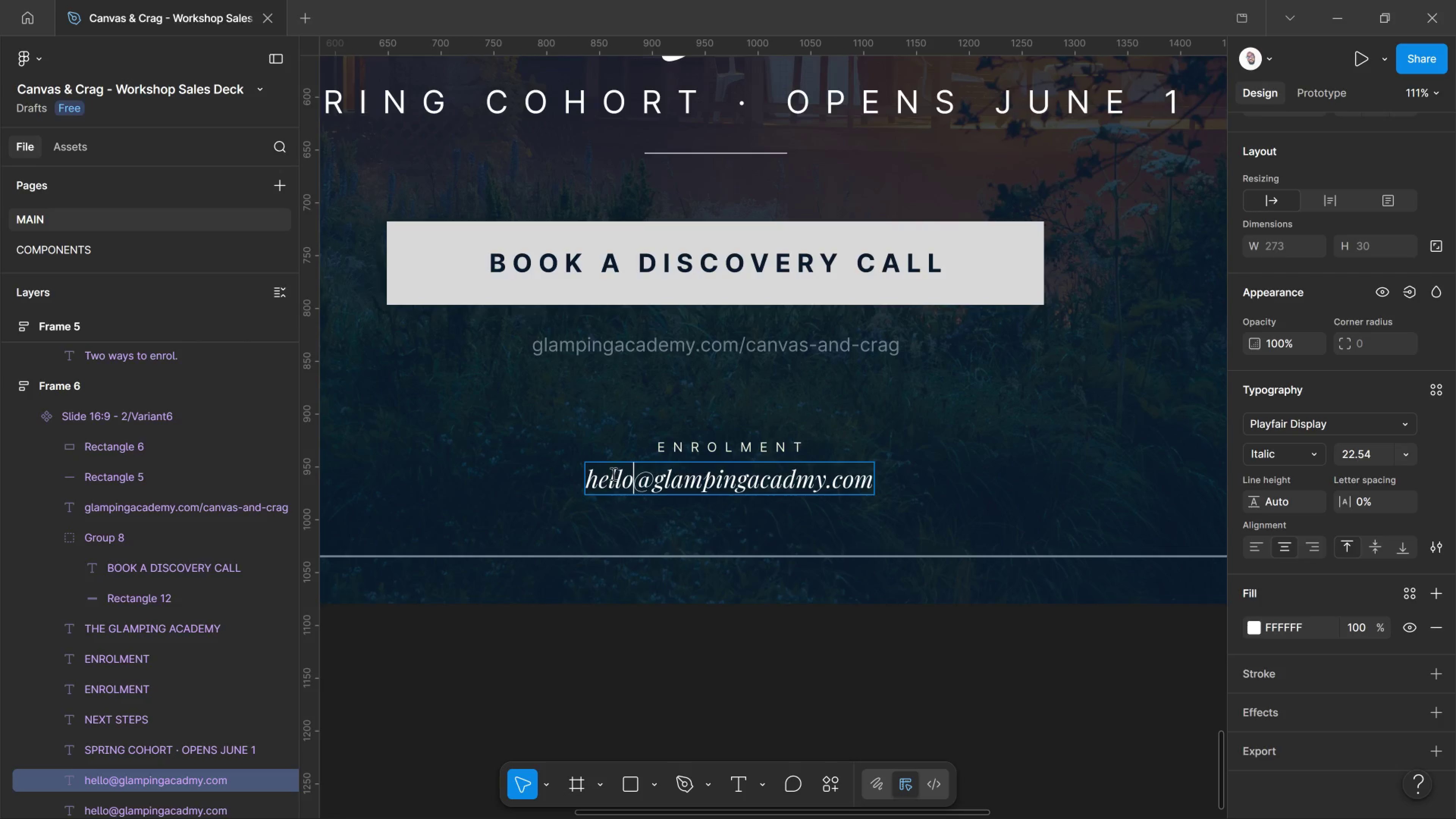 
left_click_drag(start_coordinate=[633, 479], to_coordinate=[581, 464])
 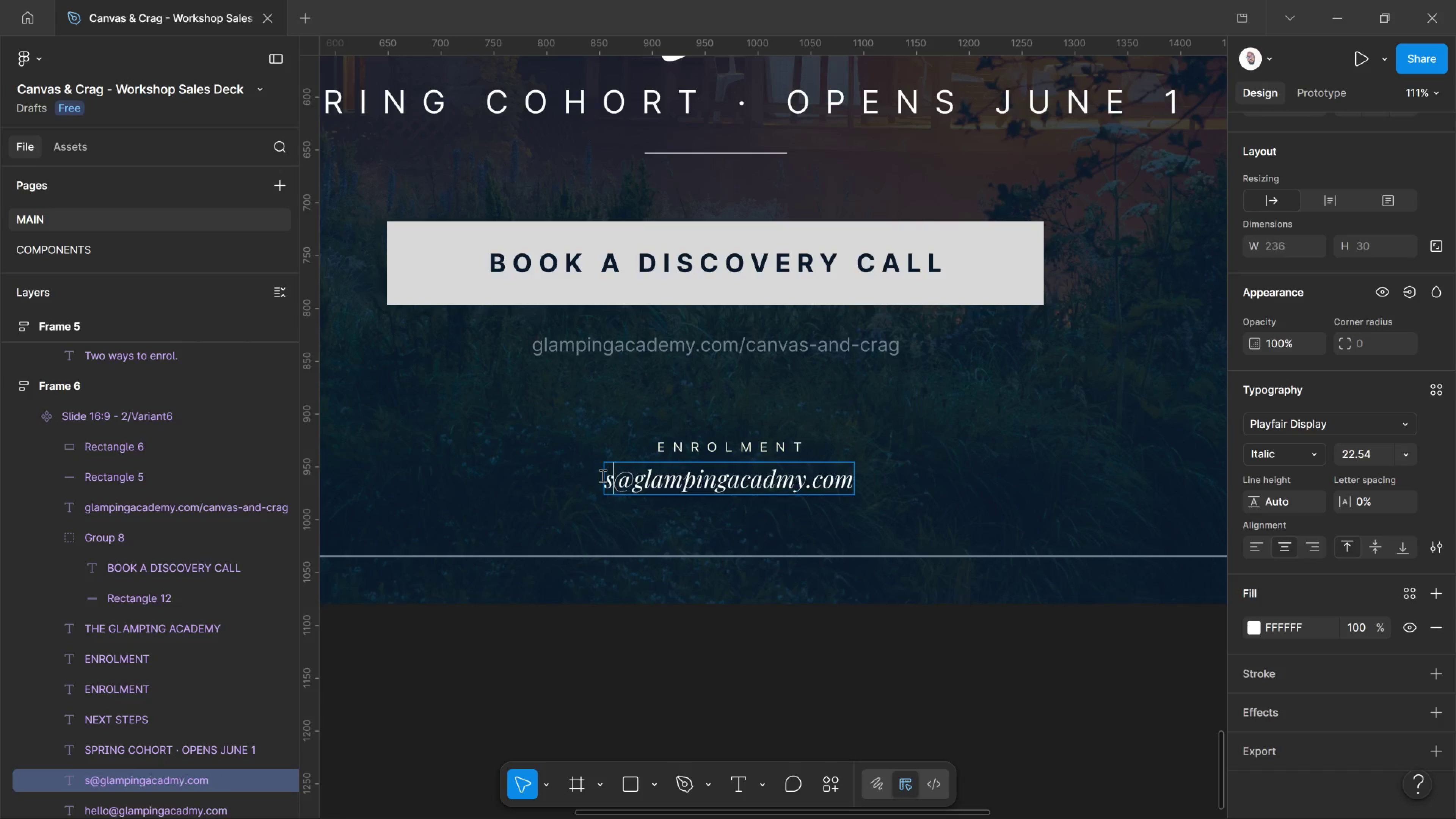 
type(sienna)
 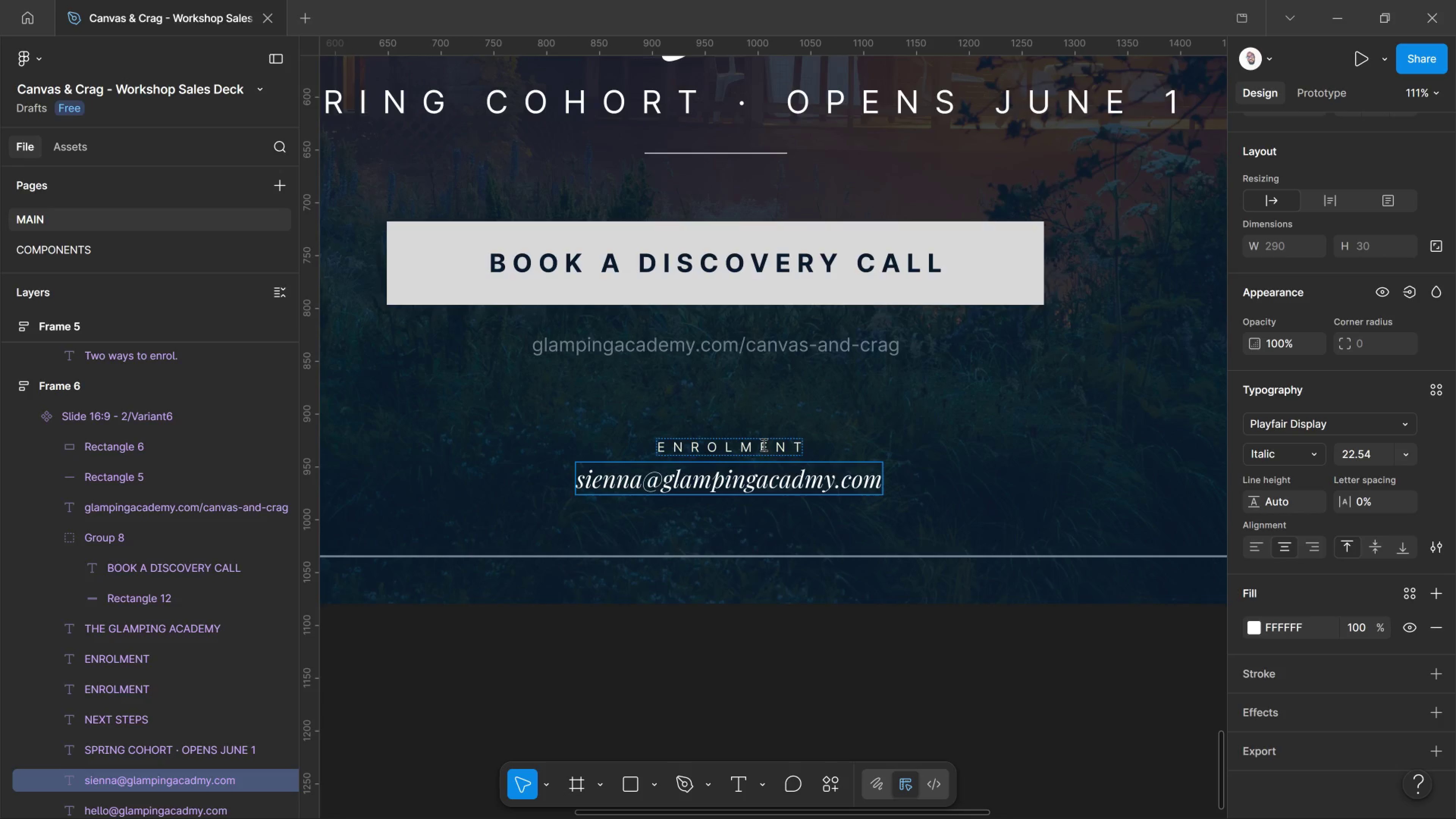 
left_click([763, 444])
 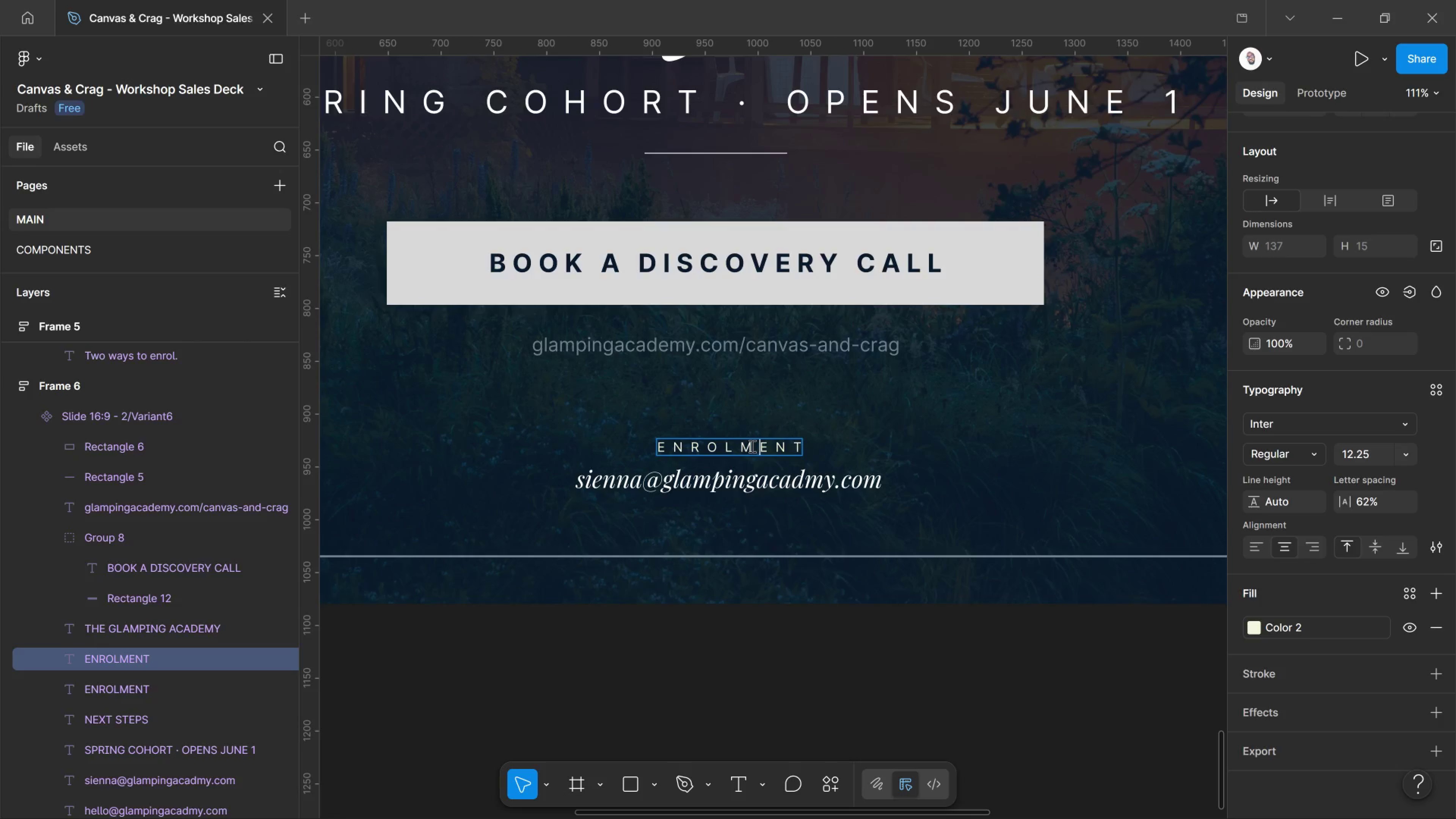 
key(Control+A)
 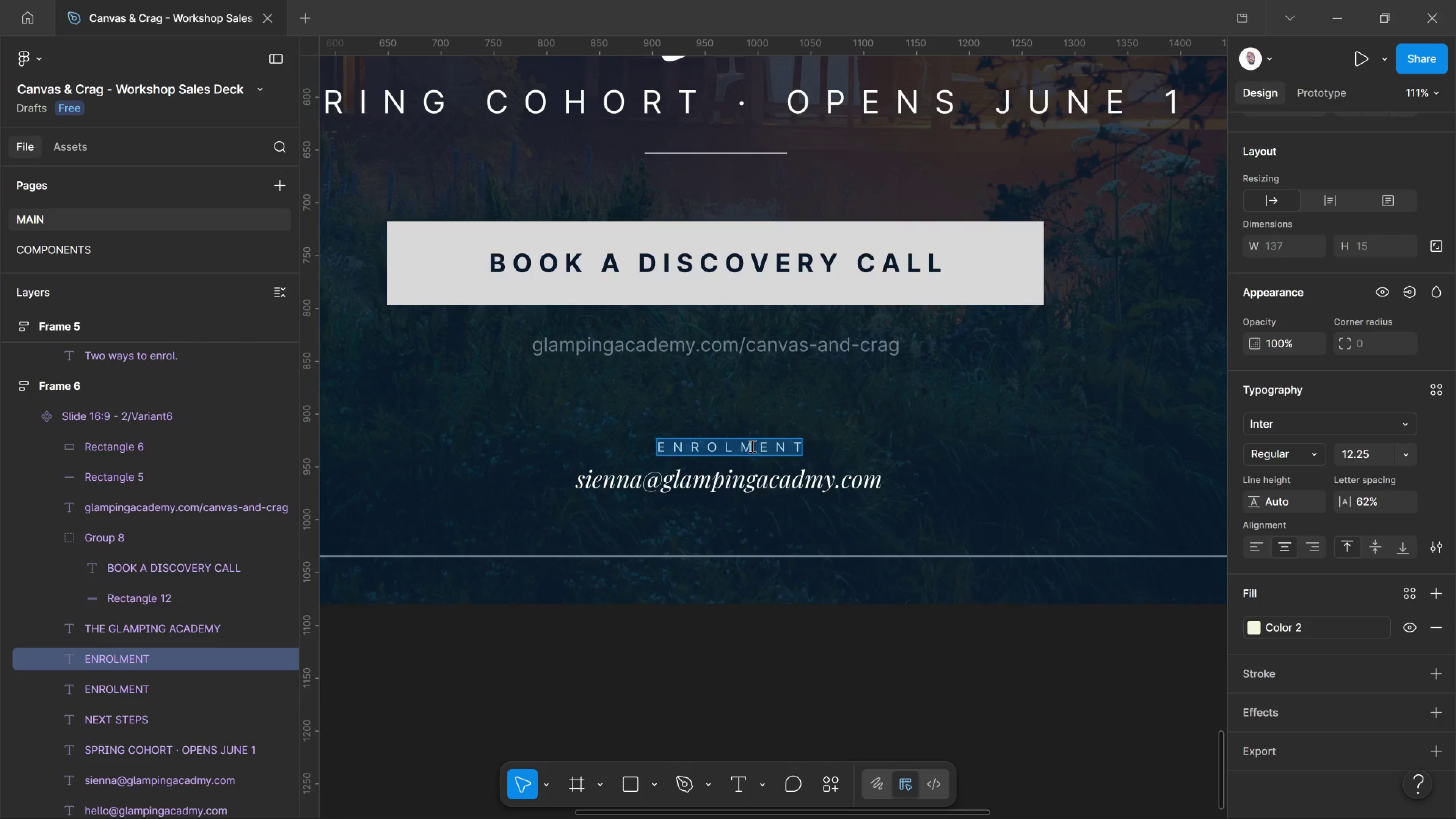 
type(PRESS & SPEAKING)
 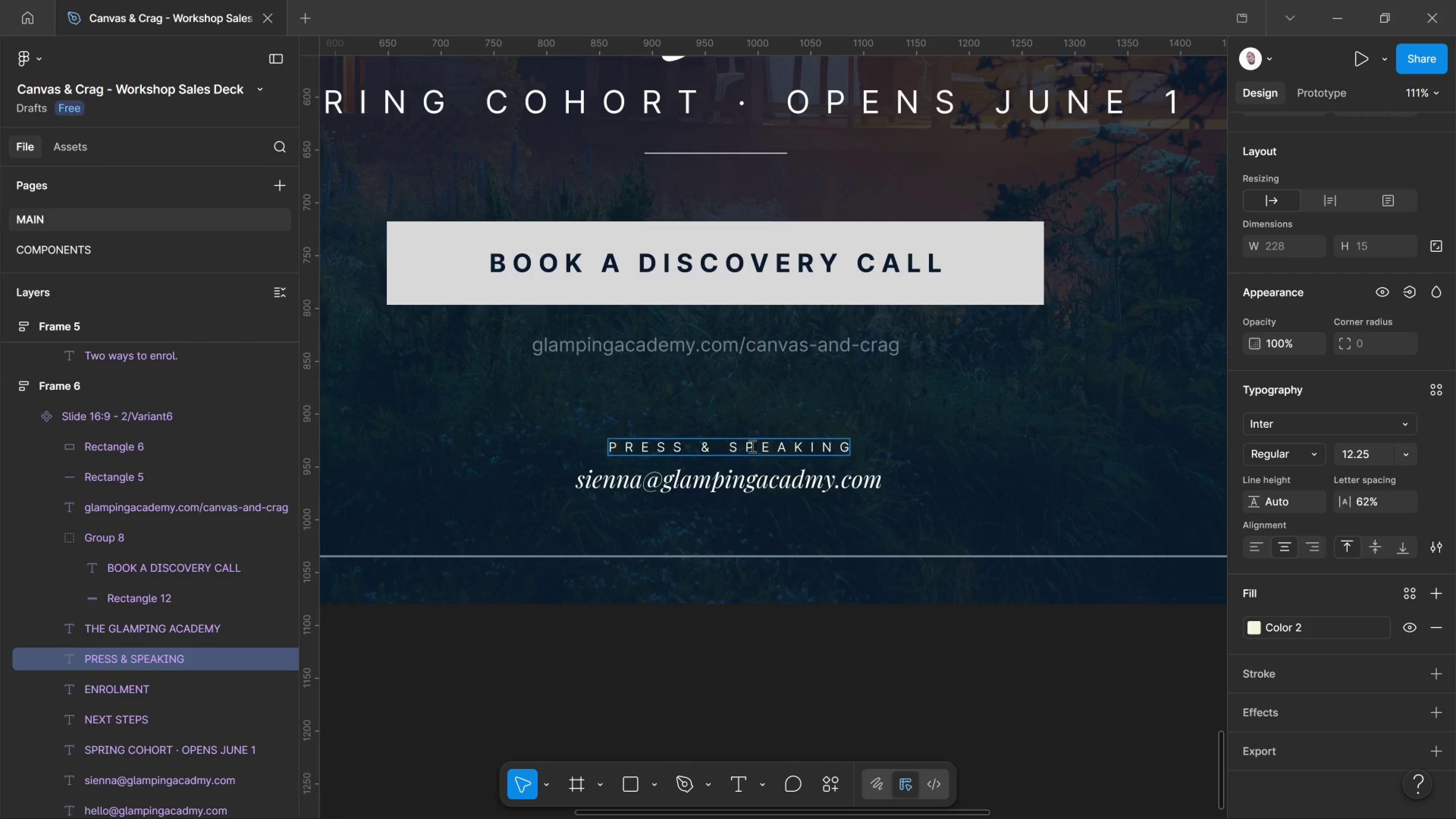 
wait(6.34)
 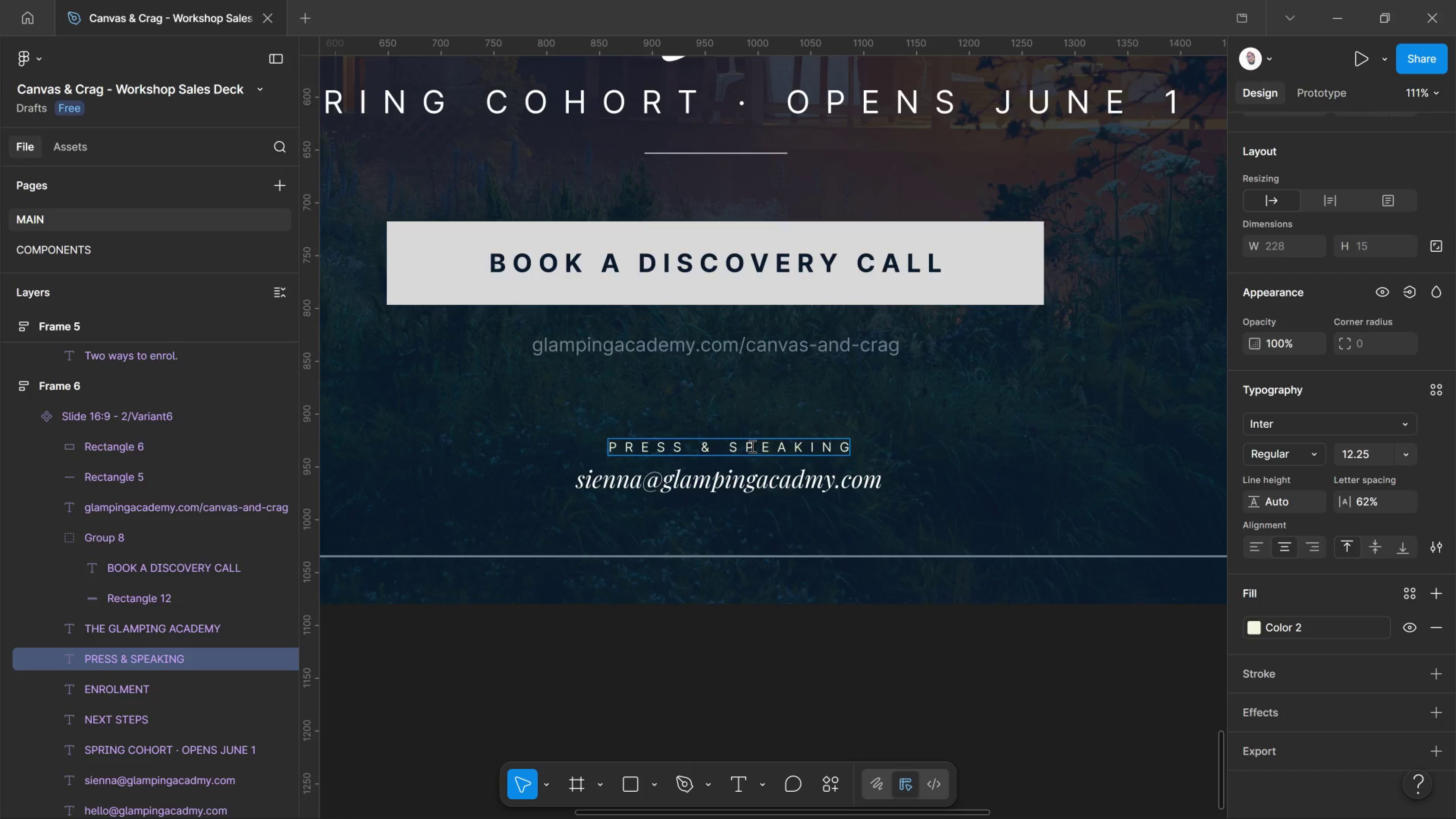 
left_click([897, 629])
 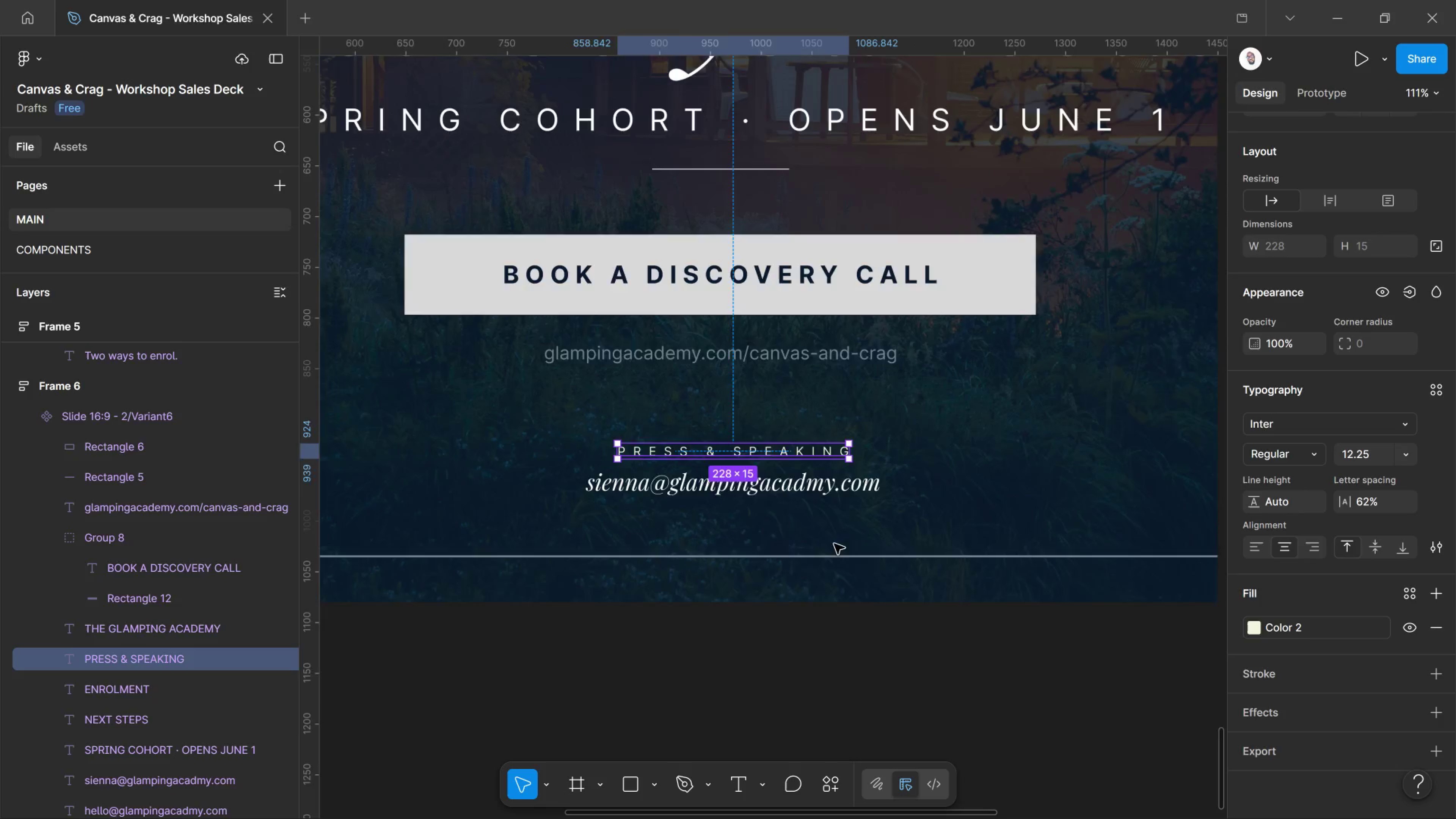 
hold_key(key=ControlLeft, duration=0.76)
scroll: coordinate [834, 544], scroll_direction: down, amount: 5.0
 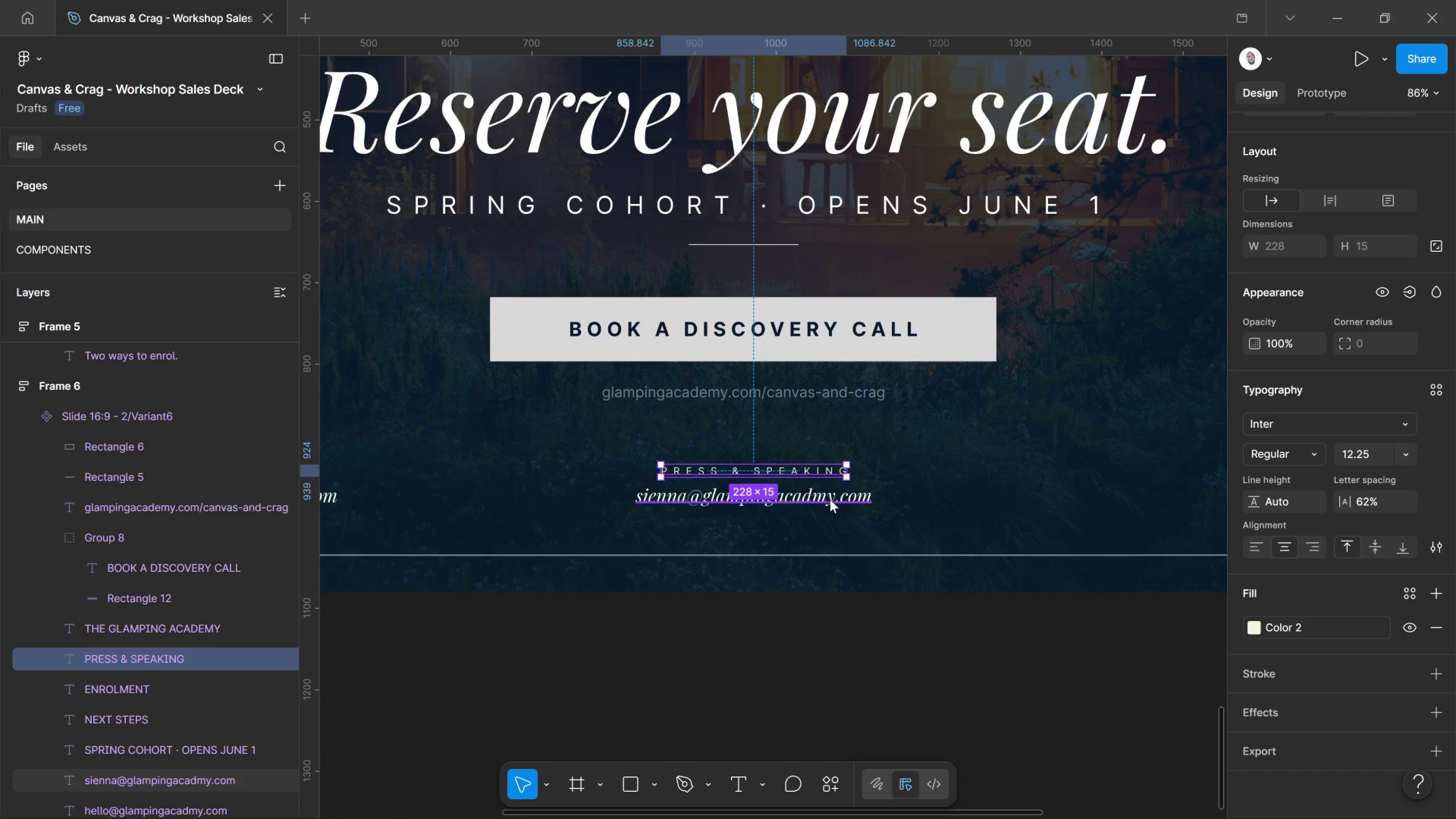 
hold_key(key=ShiftLeft, duration=0.93)
left_click([830, 499])
 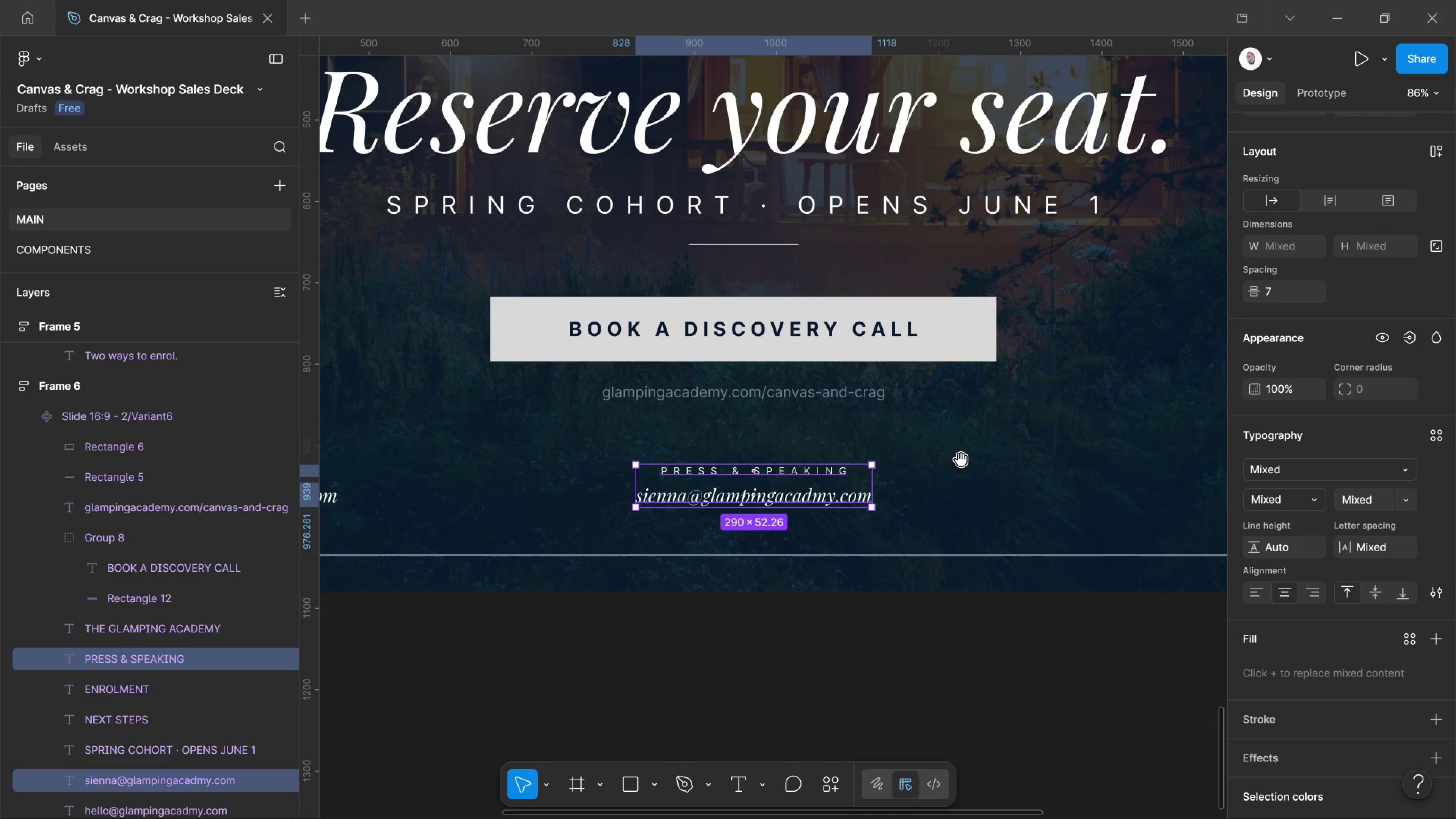 
hold_key(key=Space, duration=1.52)
 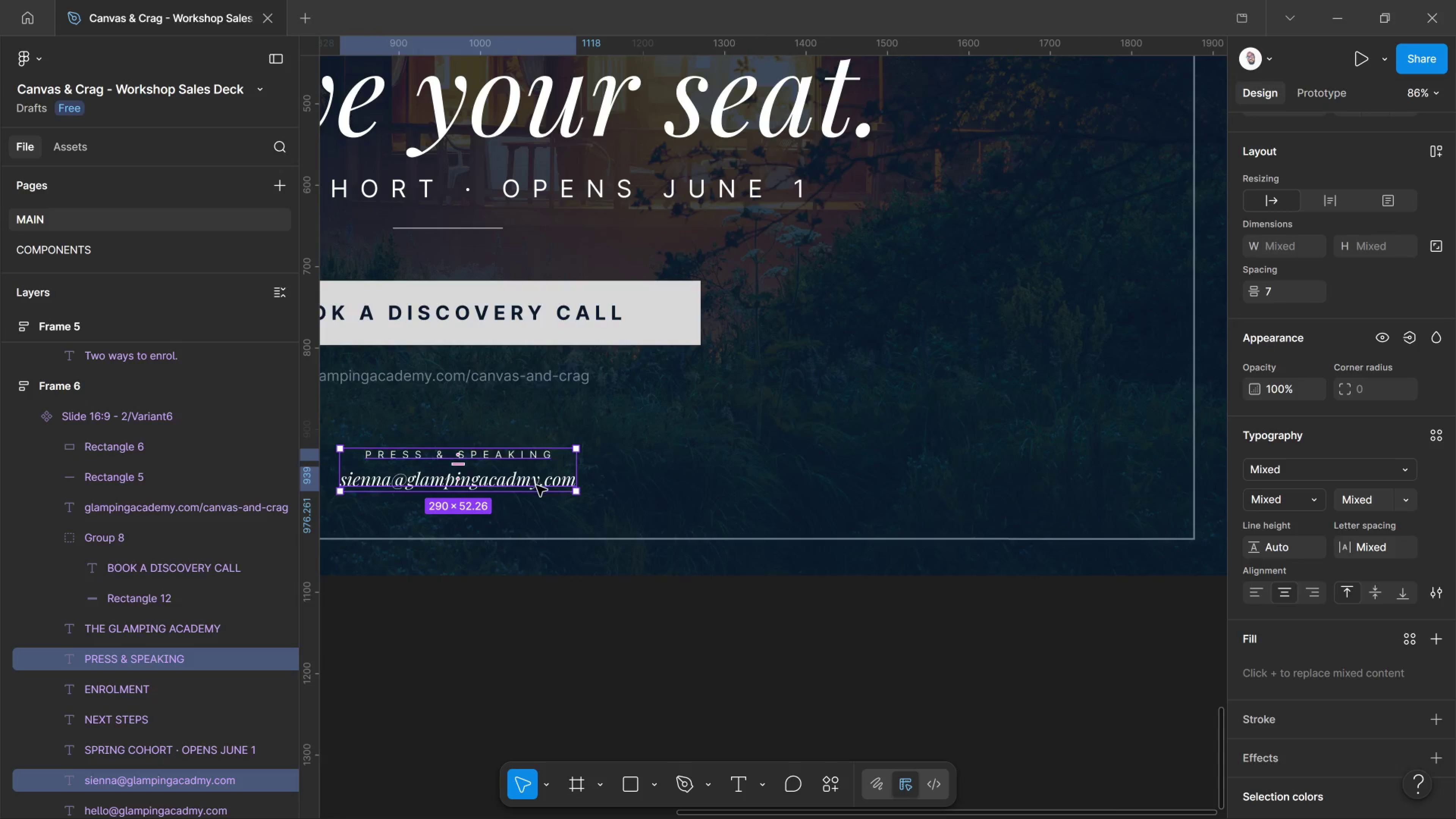 
left_click_drag(start_coordinate=[961, 460], to_coordinate=[665, 443])
 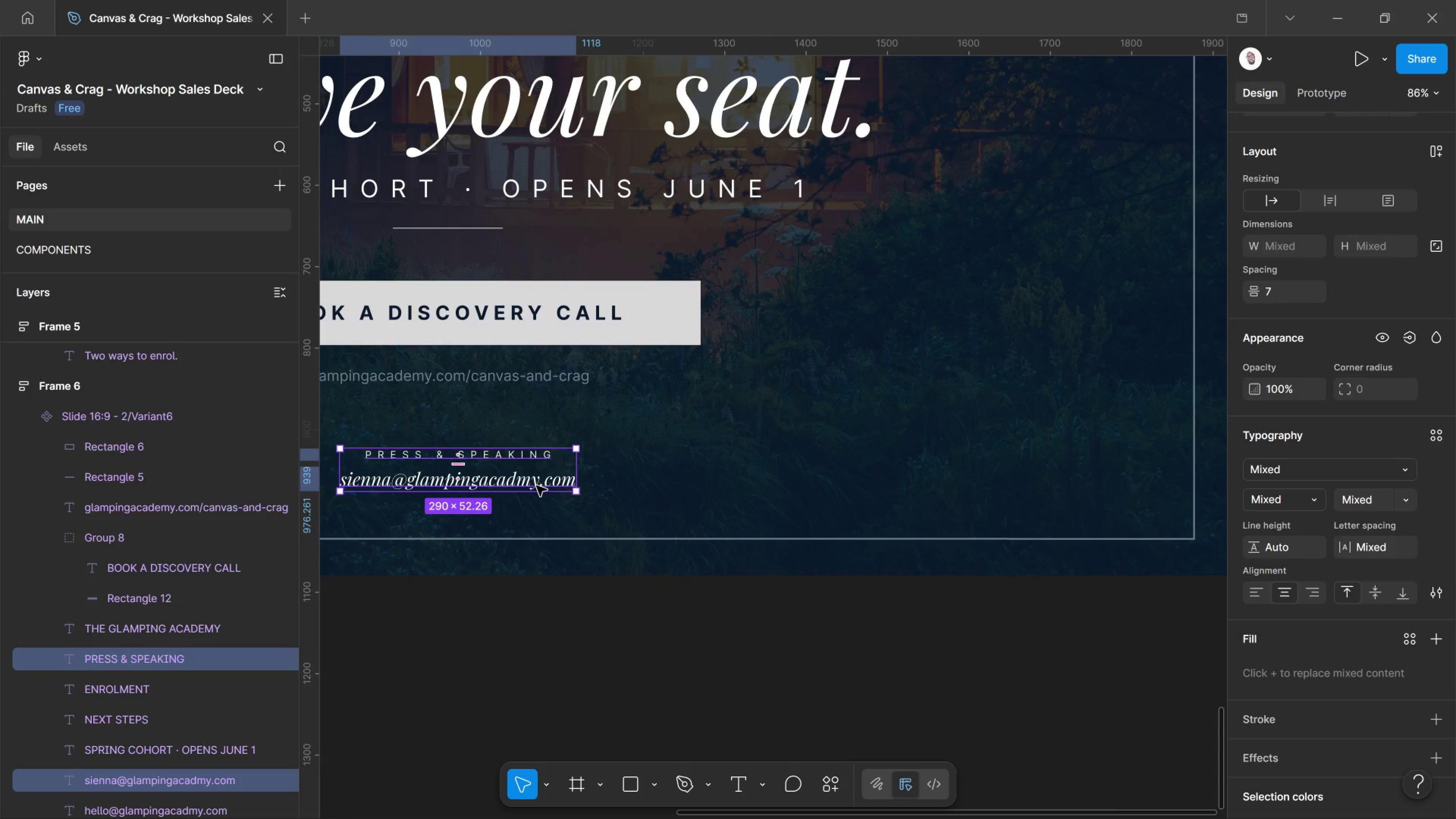 
key(Space)
 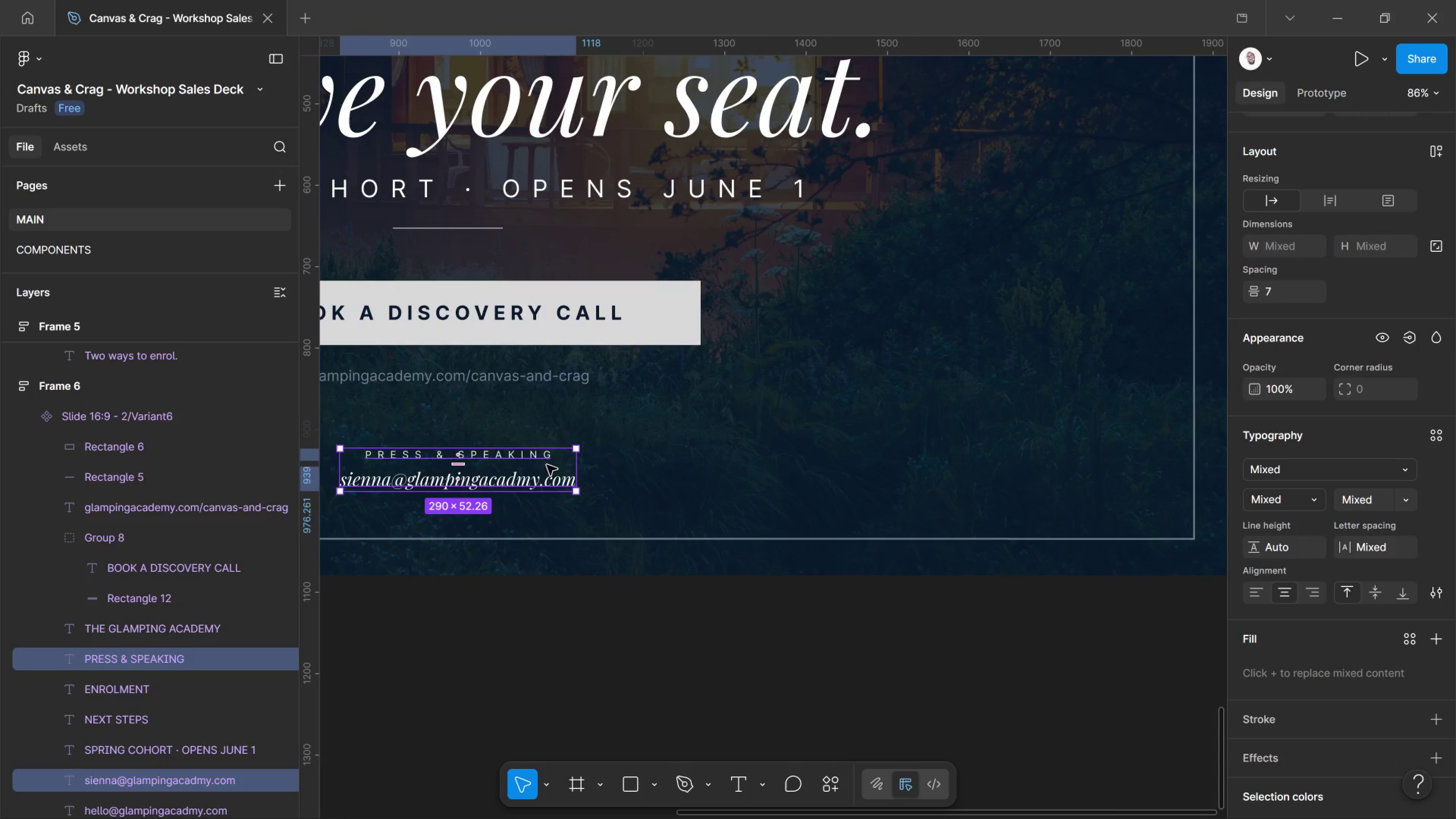 
key(Space)
 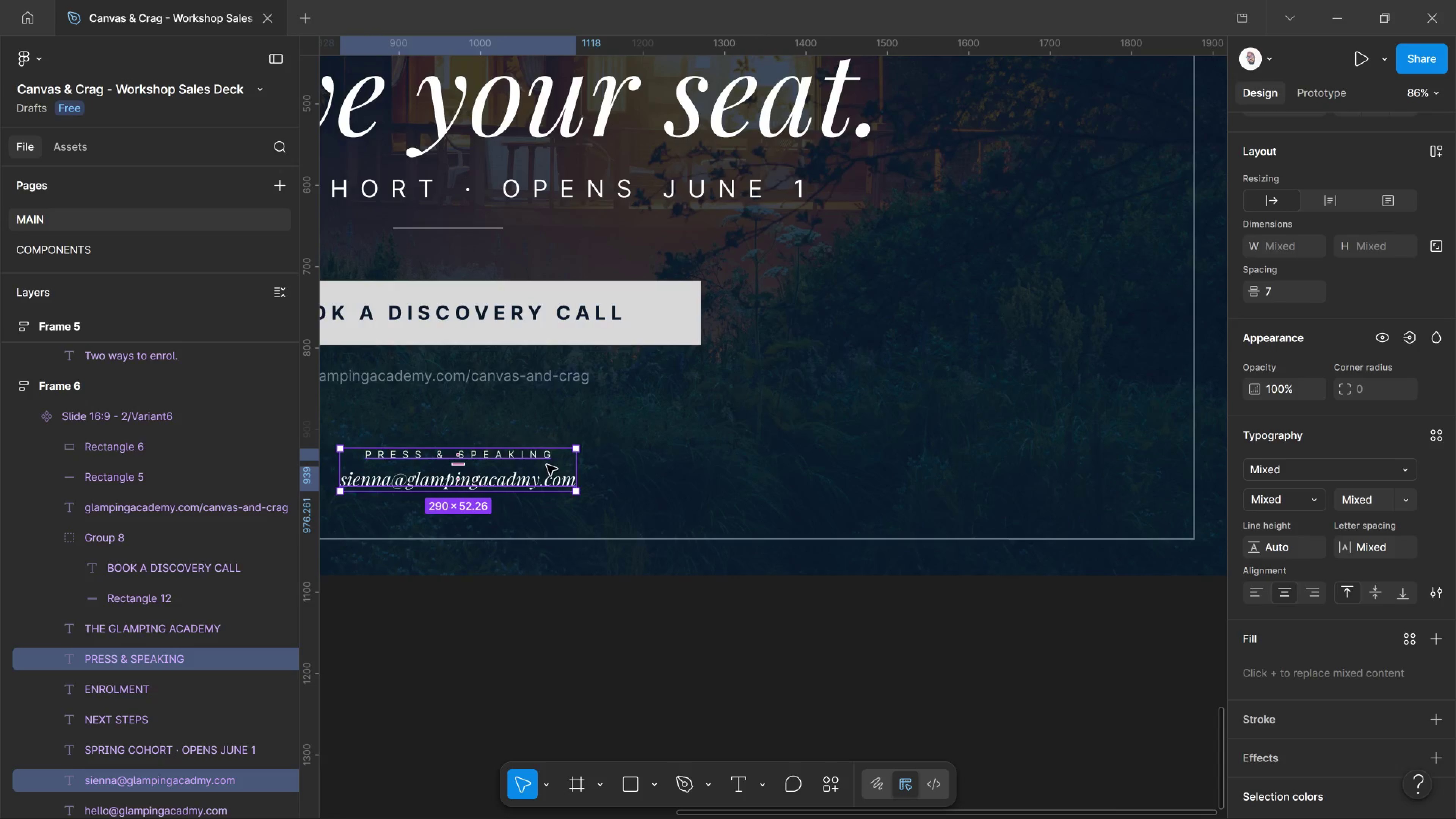 
key(Space)
 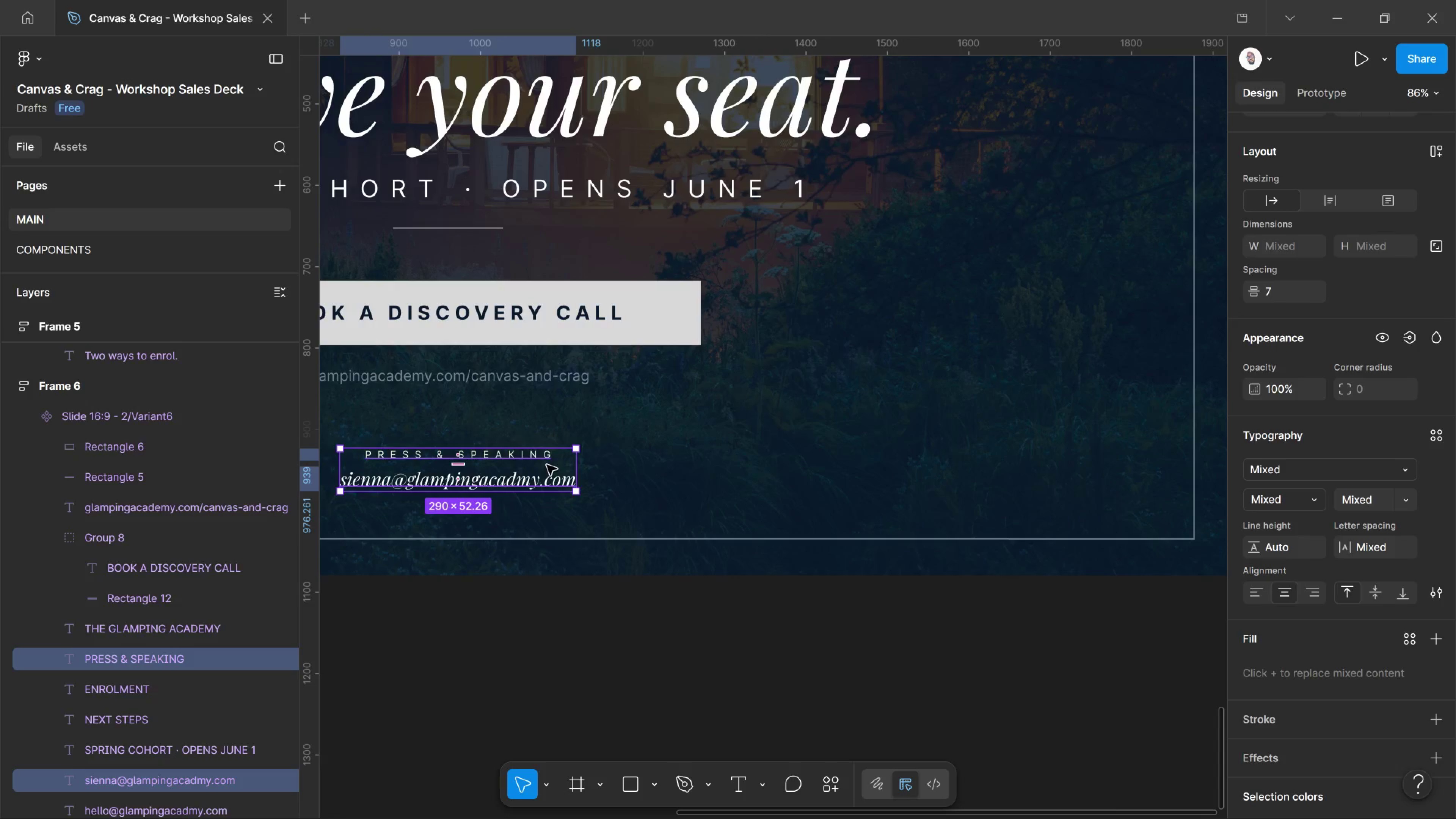 
key(Space)
 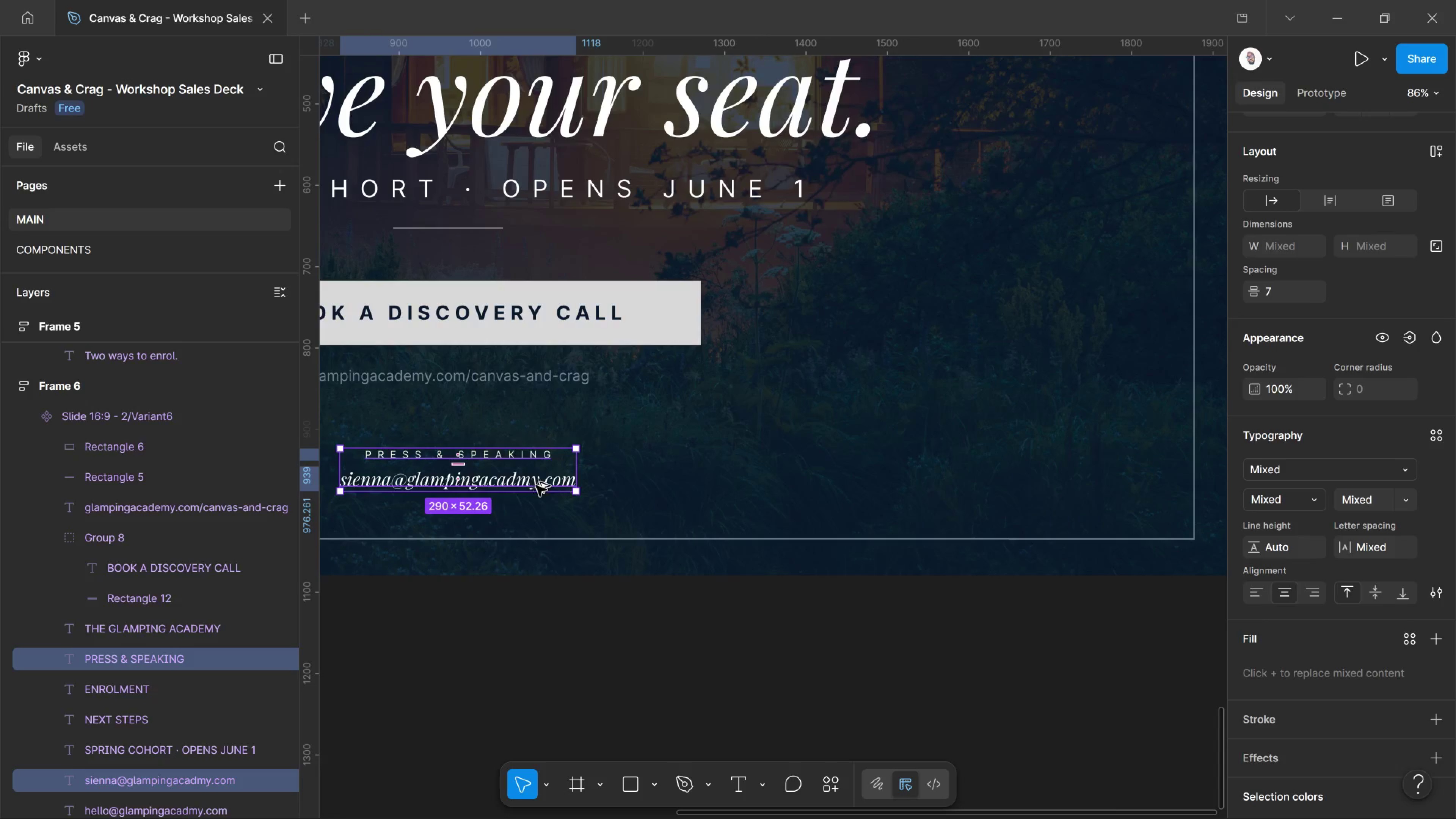 
hold_key(key=AltLeft, duration=5.35)
left_click_drag(start_coordinate=[534, 486], to_coordinate=[1017, 460])
 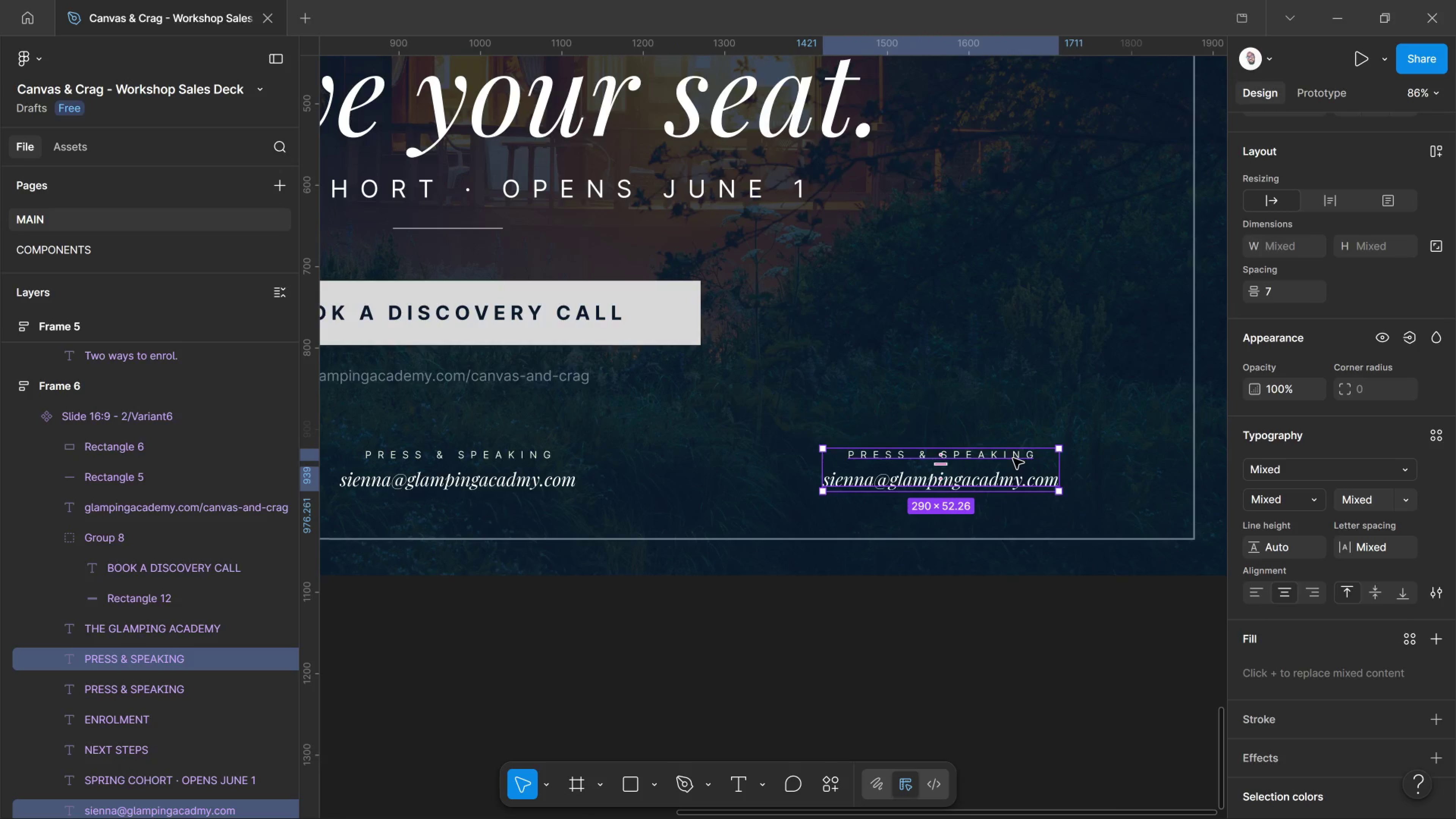 
hold_key(key=ShiftLeft, duration=4.22)
 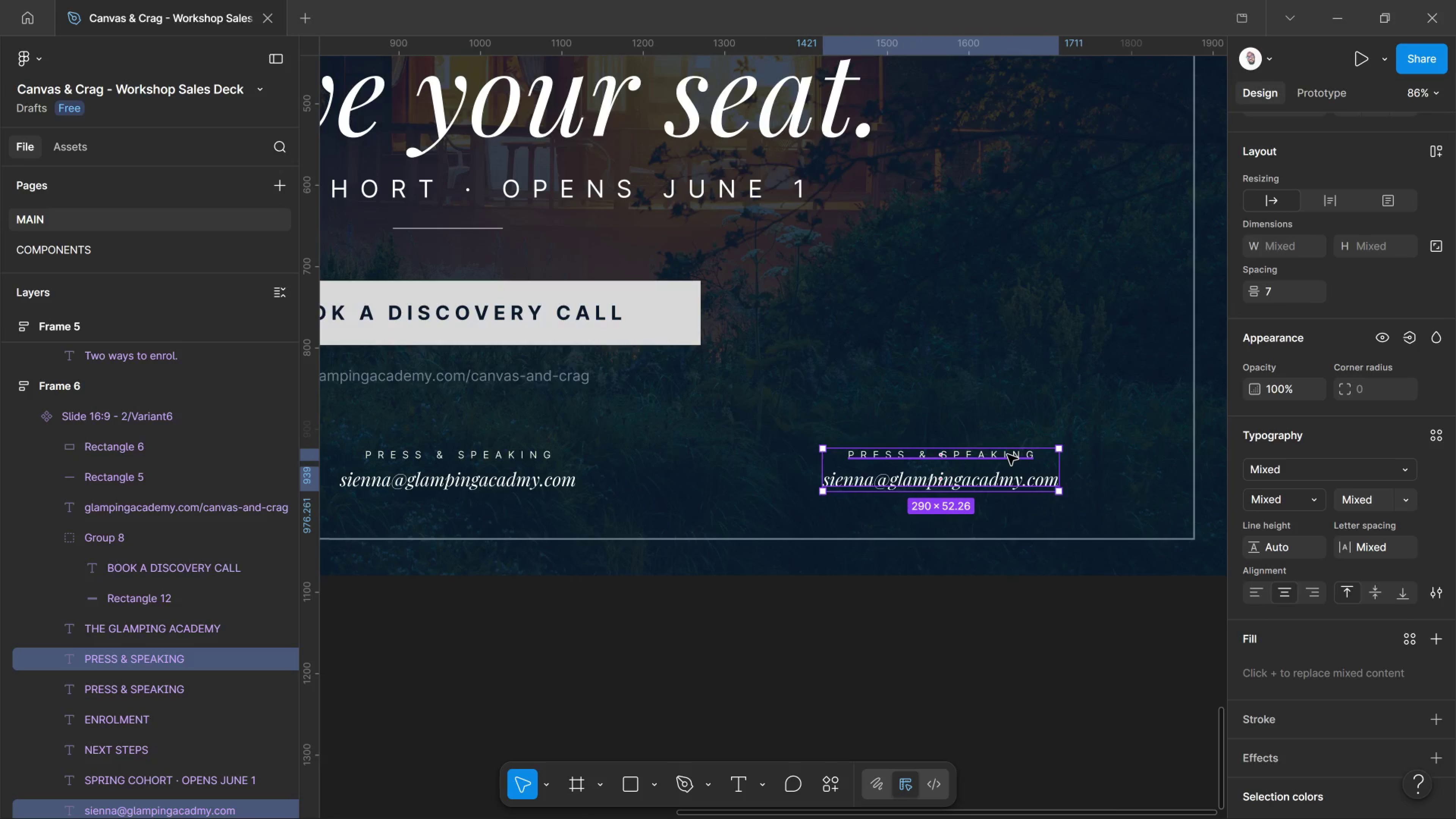 
double_click([1007, 455])
 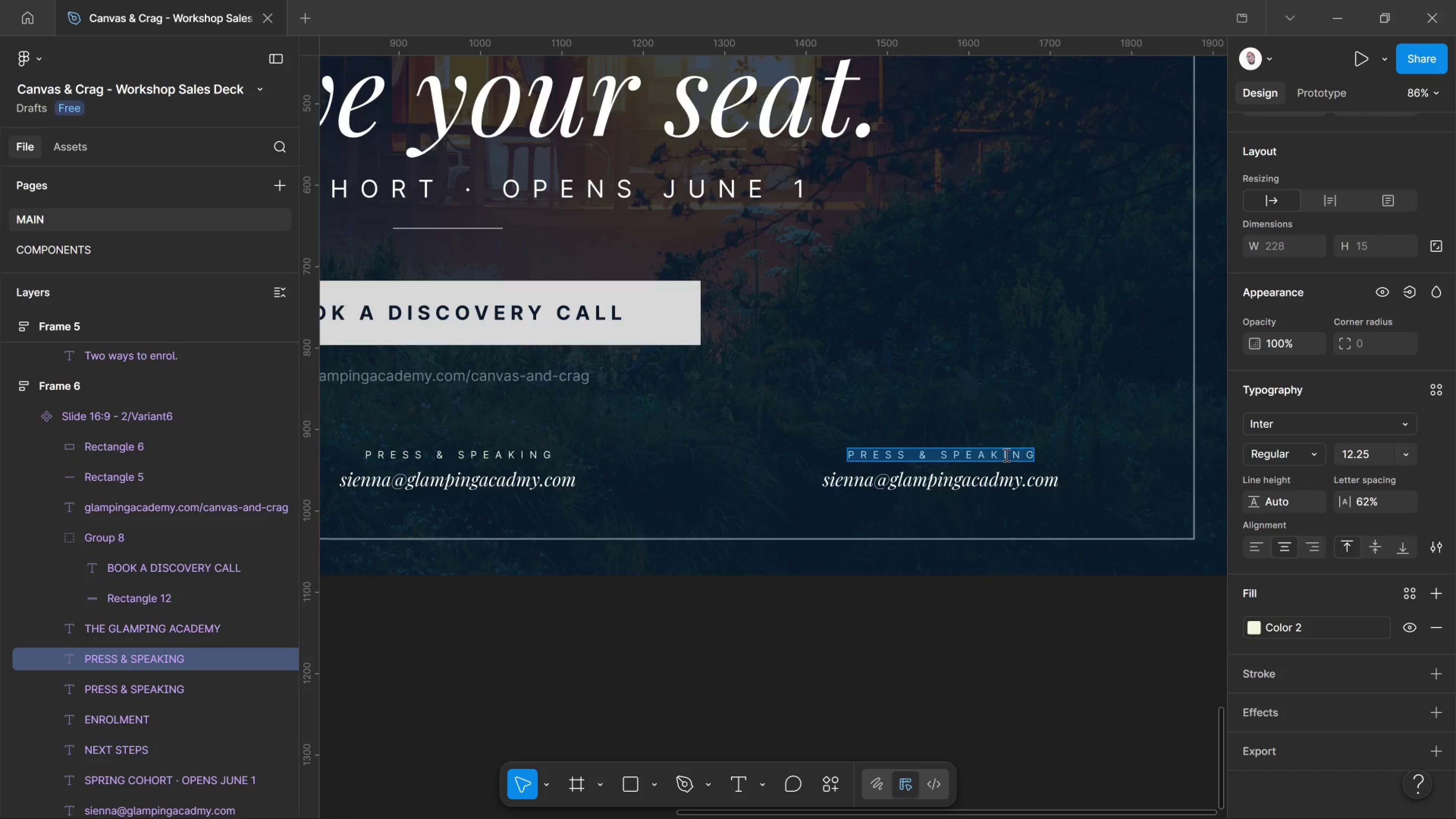 
triple_click([1006, 455])
 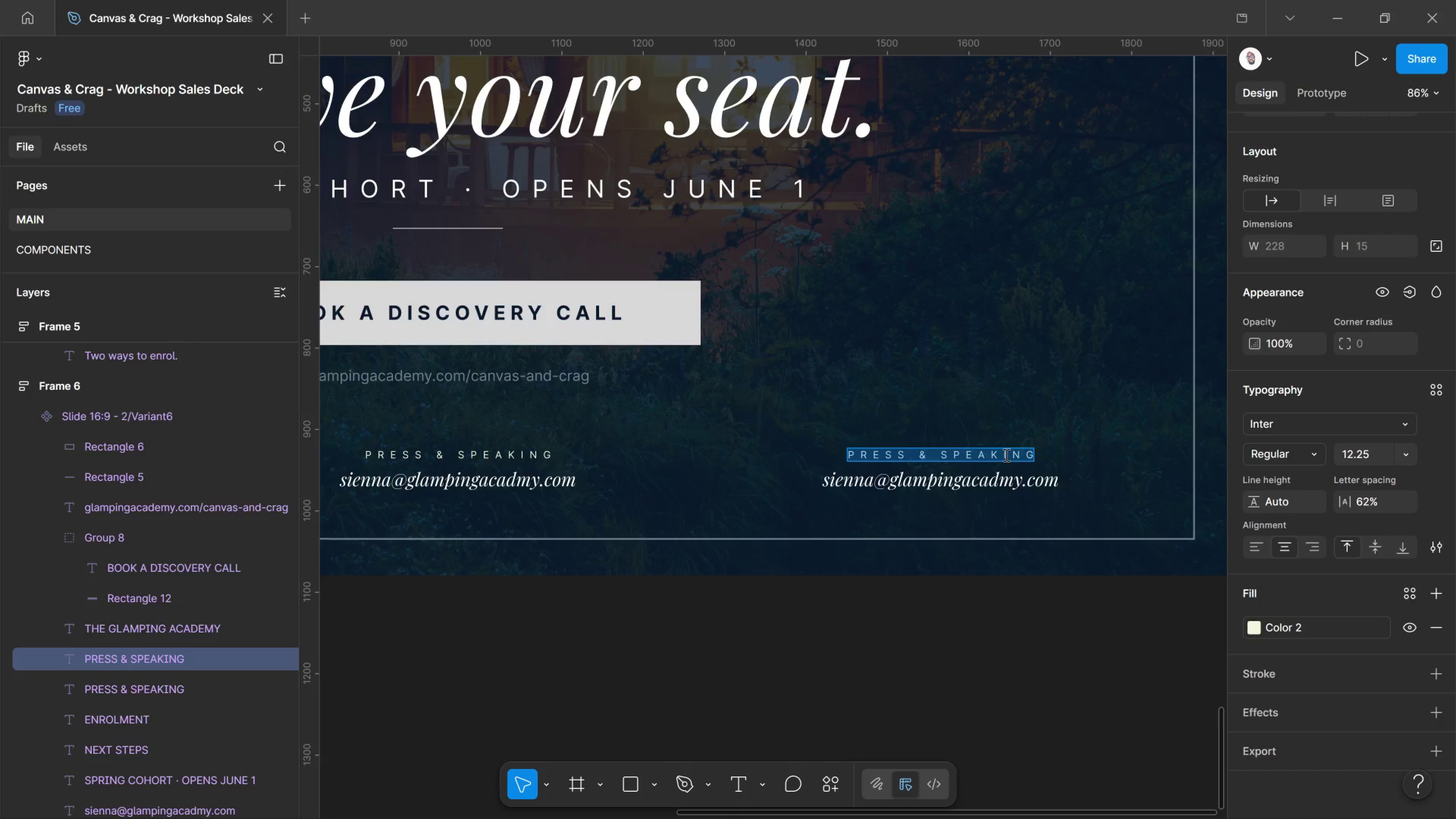 
type(STUDIO)
 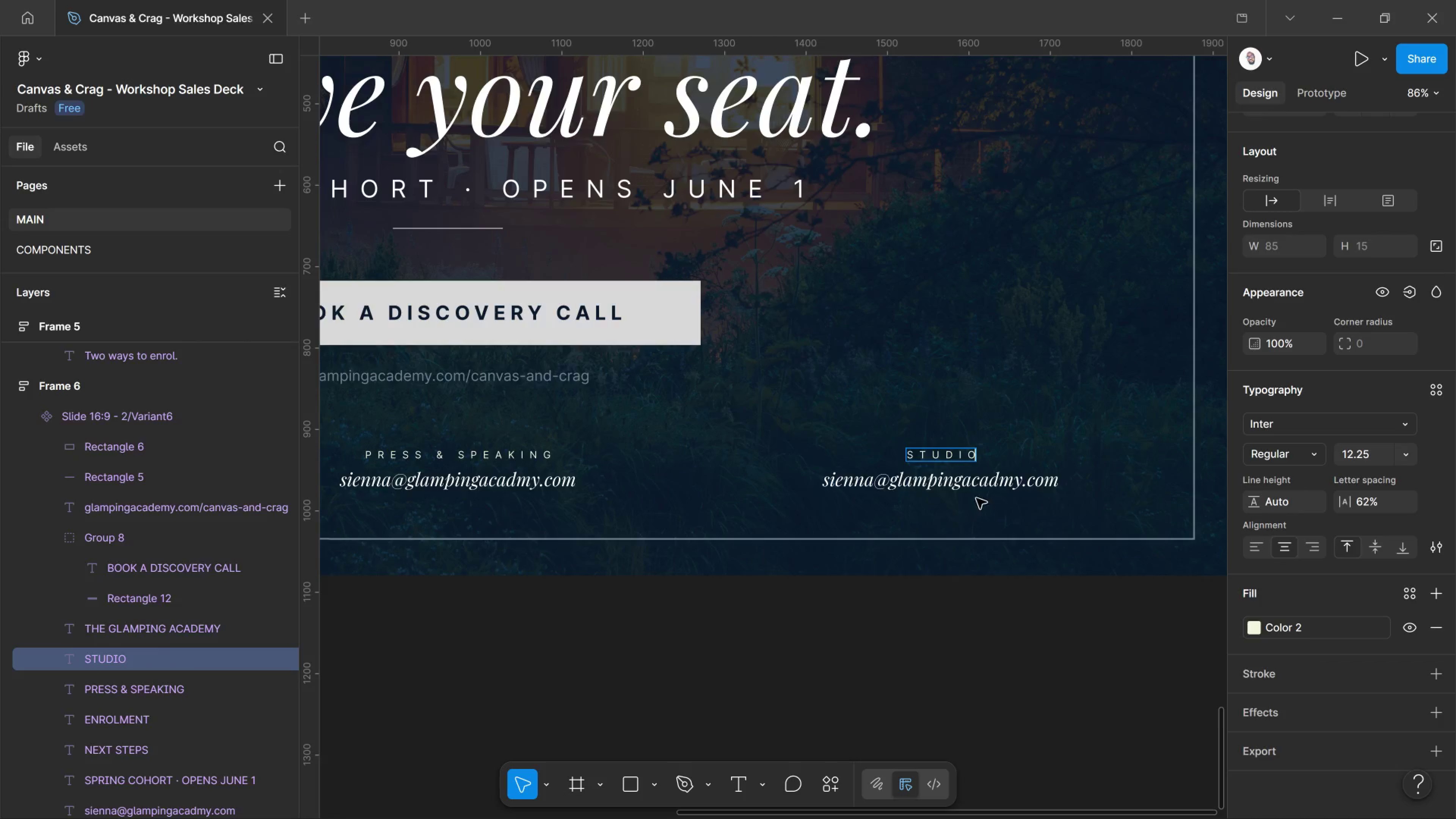 
double_click([983, 488])
 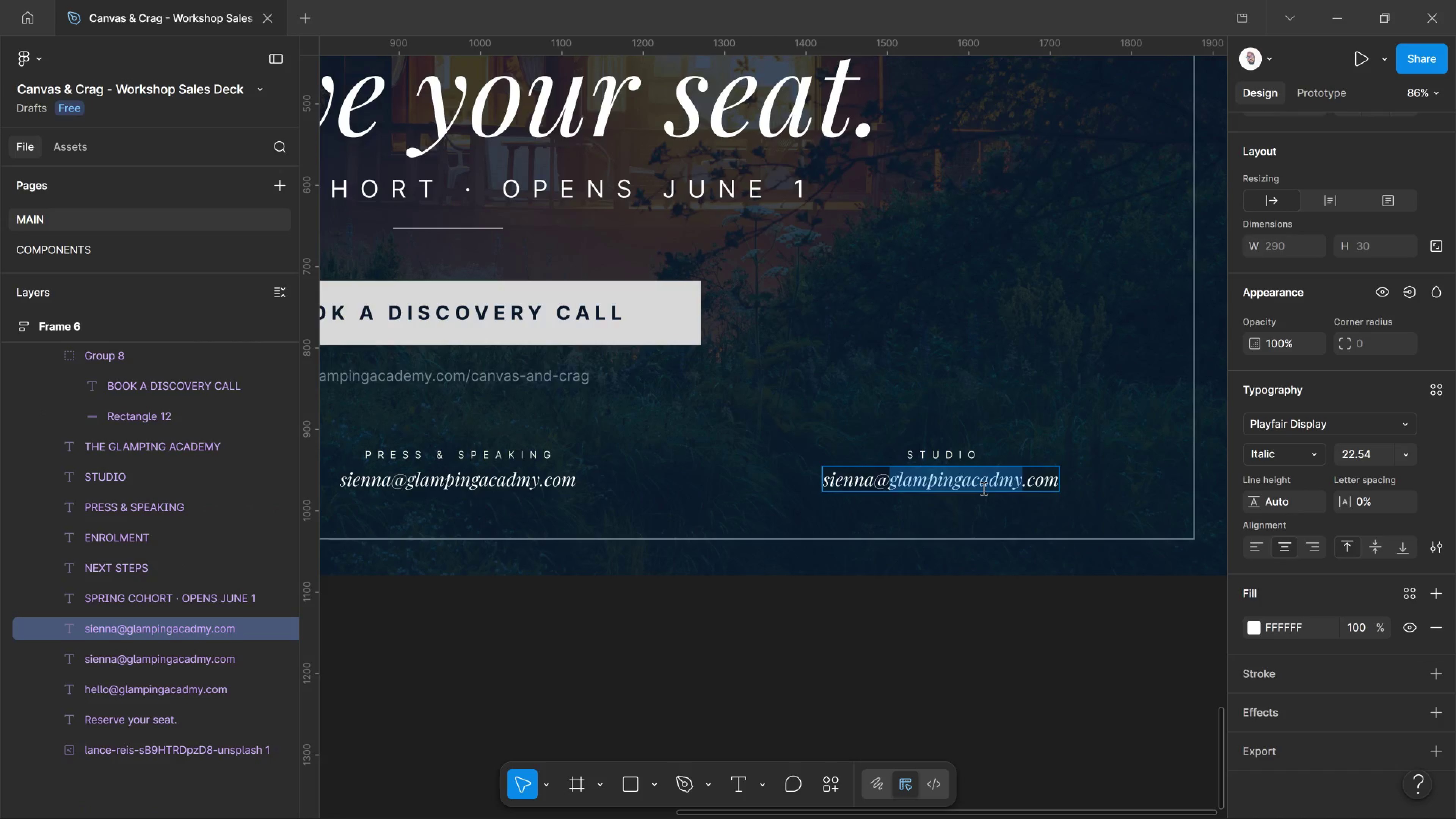 
key(Control+A)
 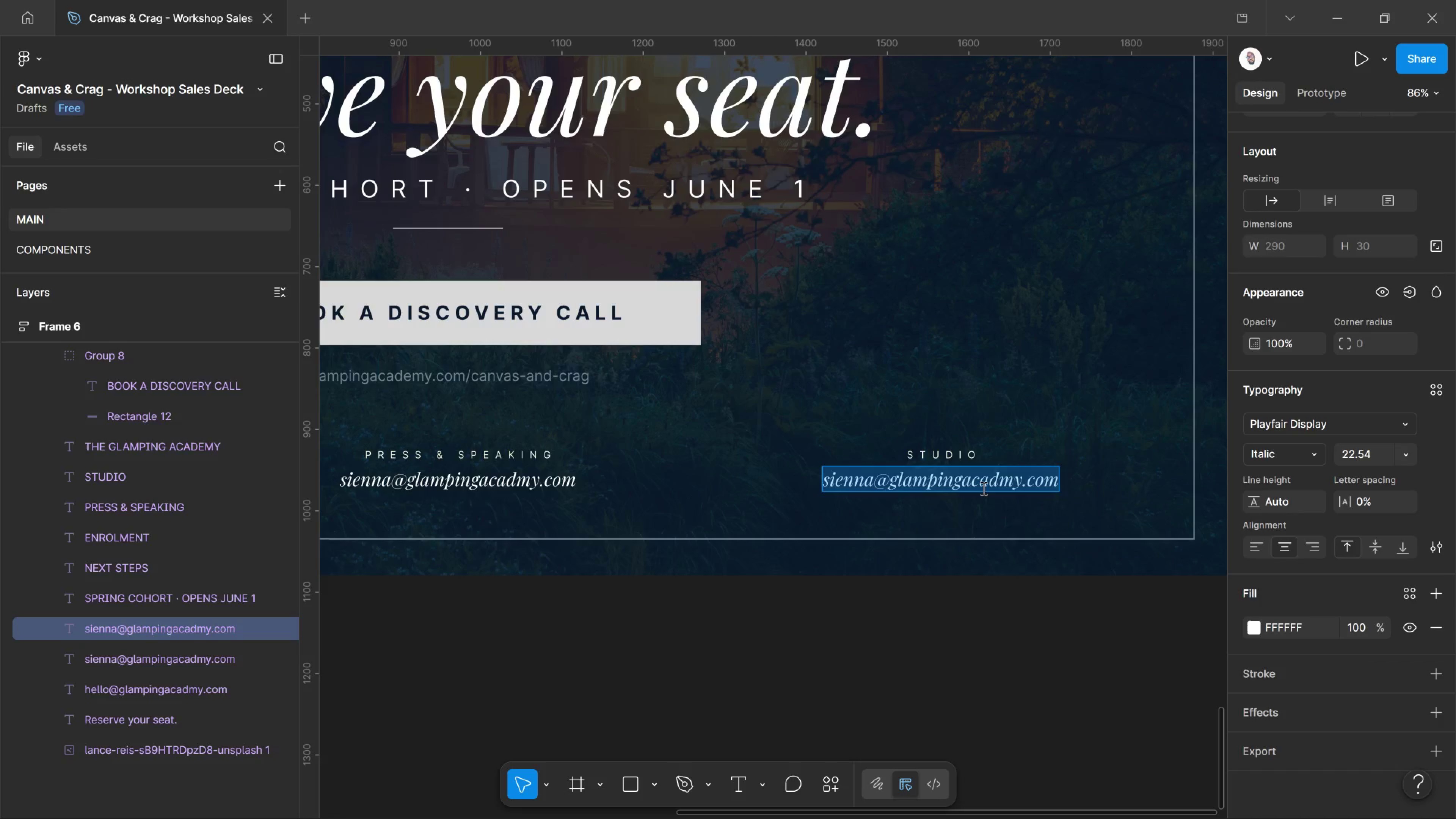 
type(Asheville, North Carolina)
 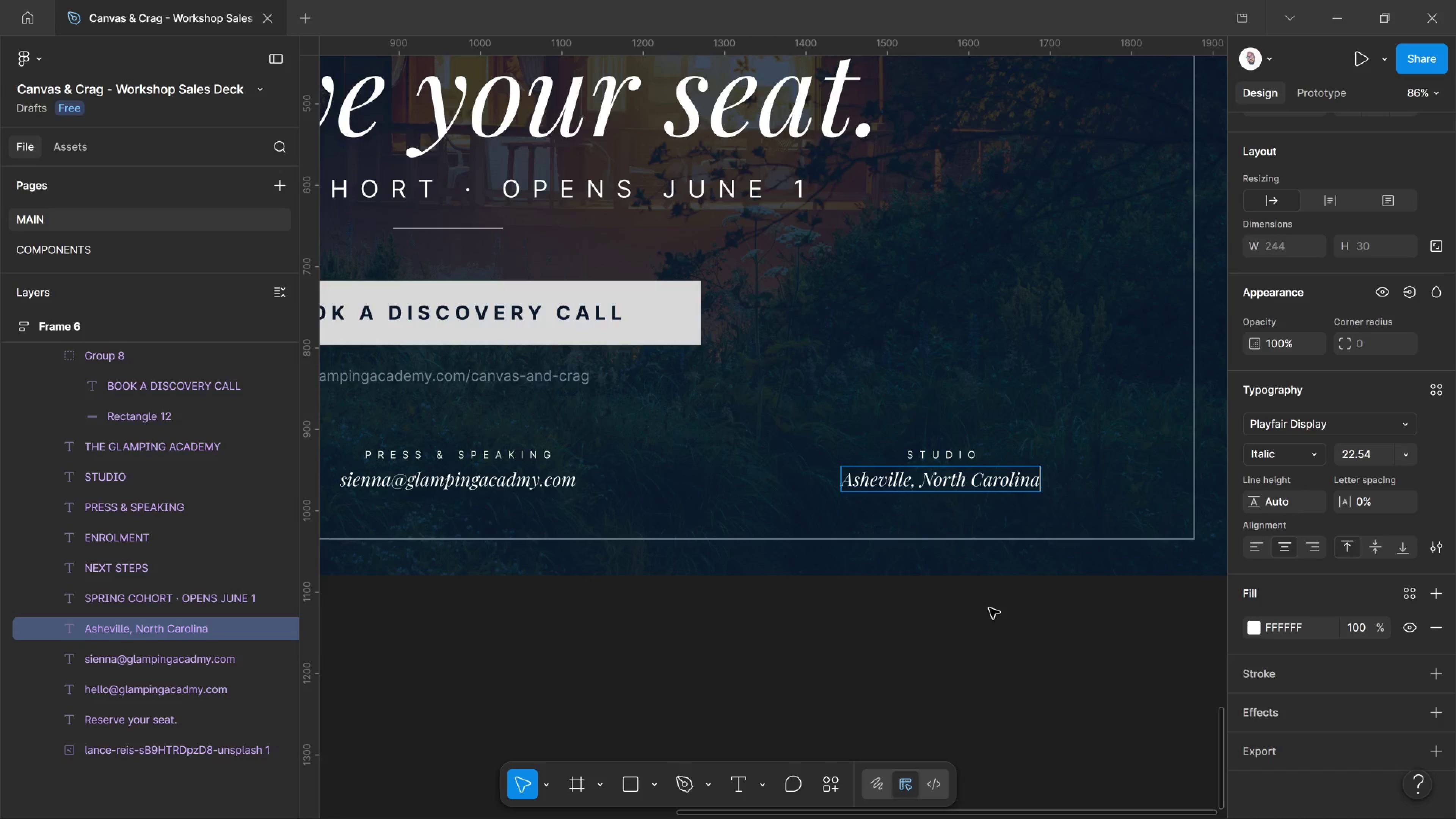 
left_click_drag(start_coordinate=[985, 608], to_coordinate=[989, 608])
 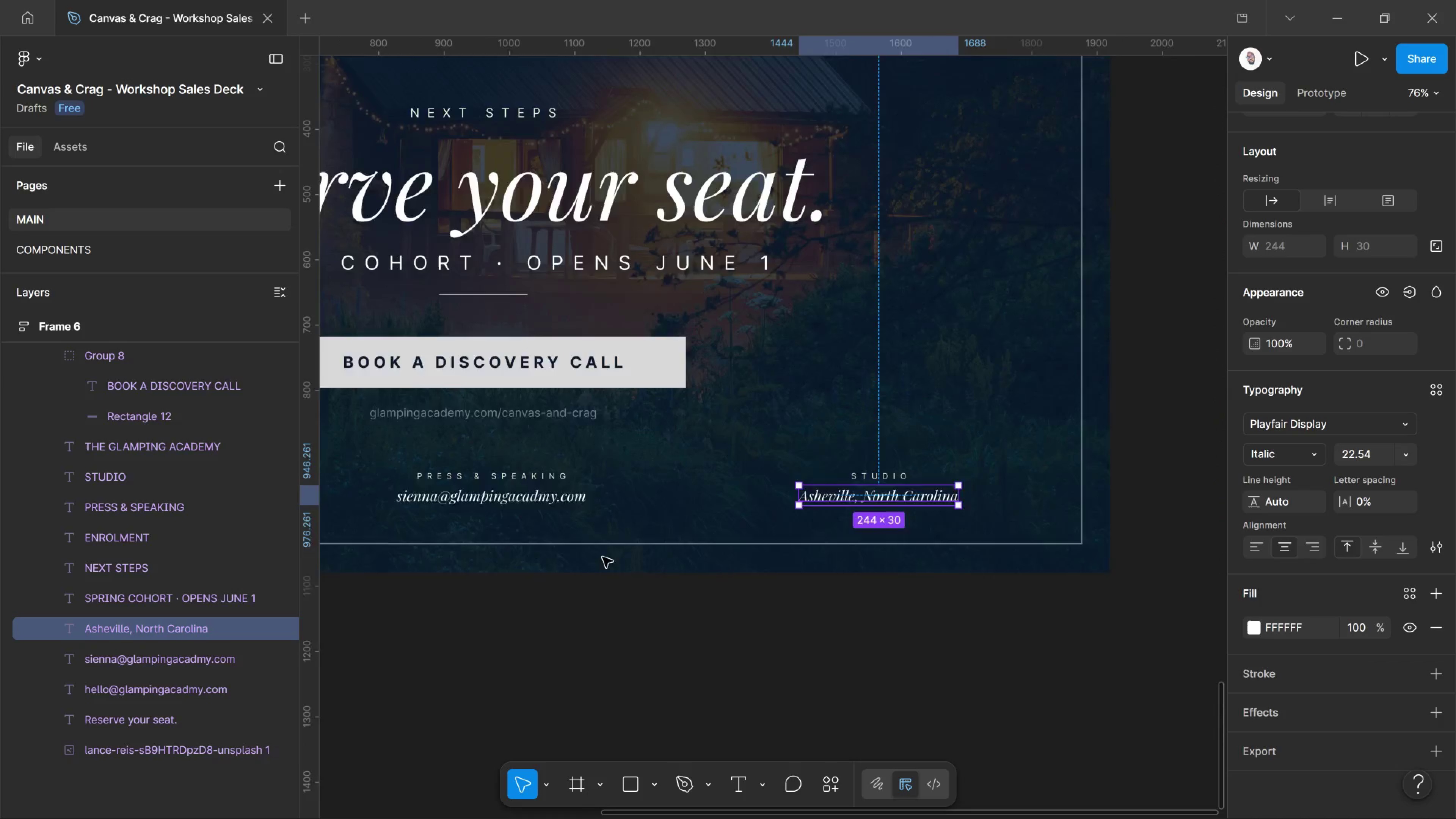 
hold_key(key=ControlLeft, duration=6.55)
scroll: coordinate [434, 584], scroll_direction: down, amount: 17.0
 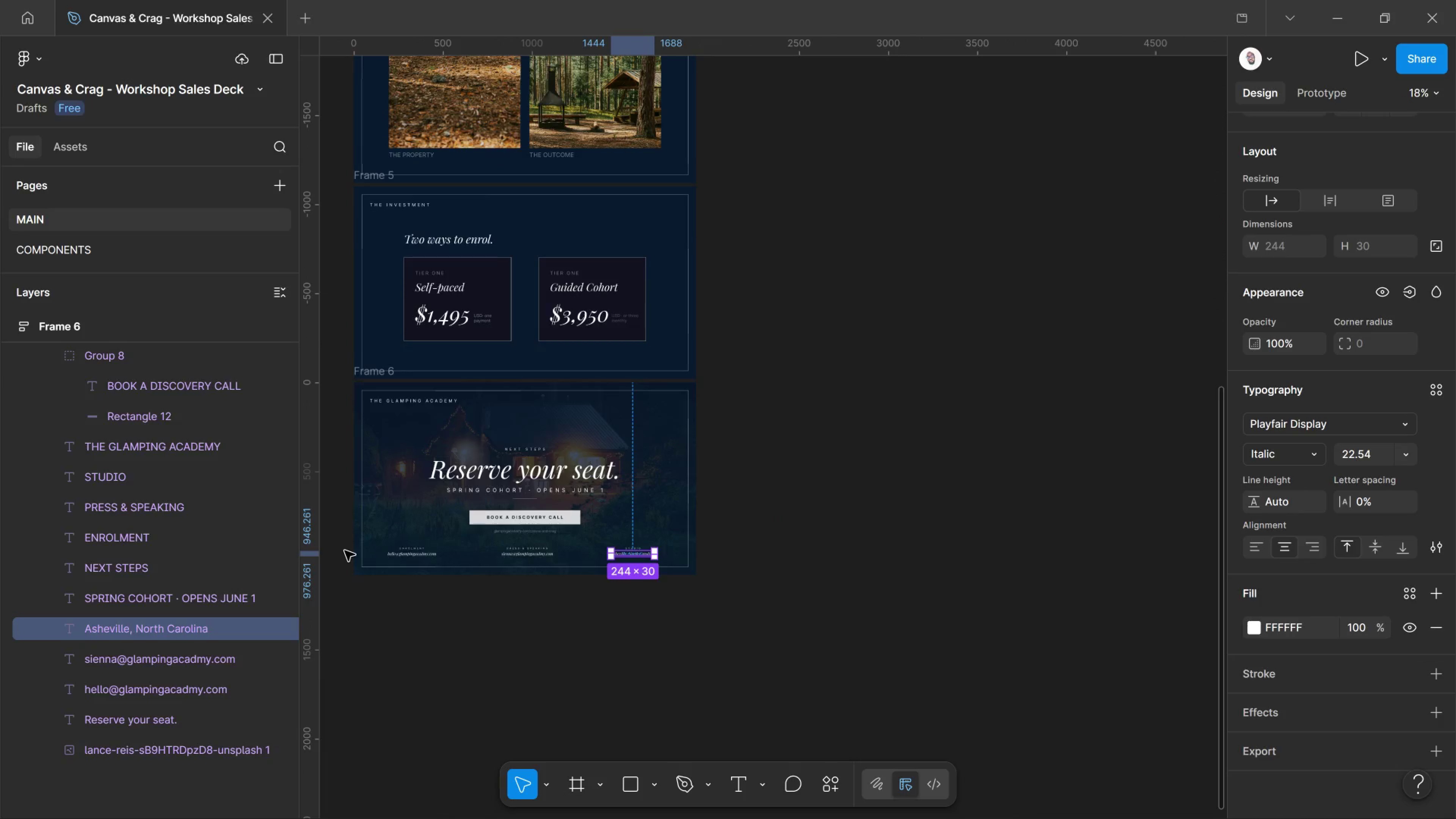 
scroll: coordinate [1129, 445], scroll_direction: up, amount: 14.0
 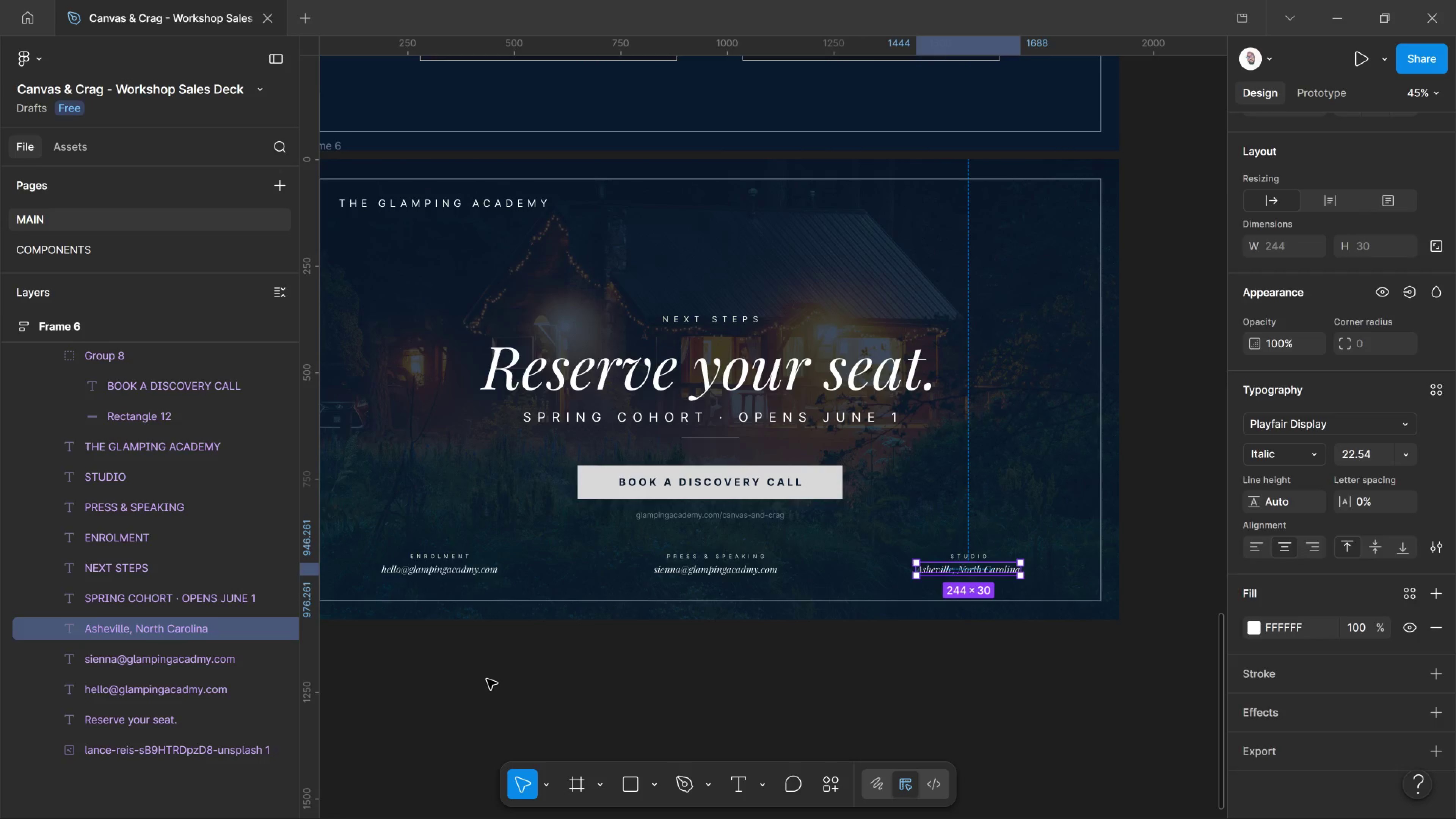 
left_click([487, 679])
 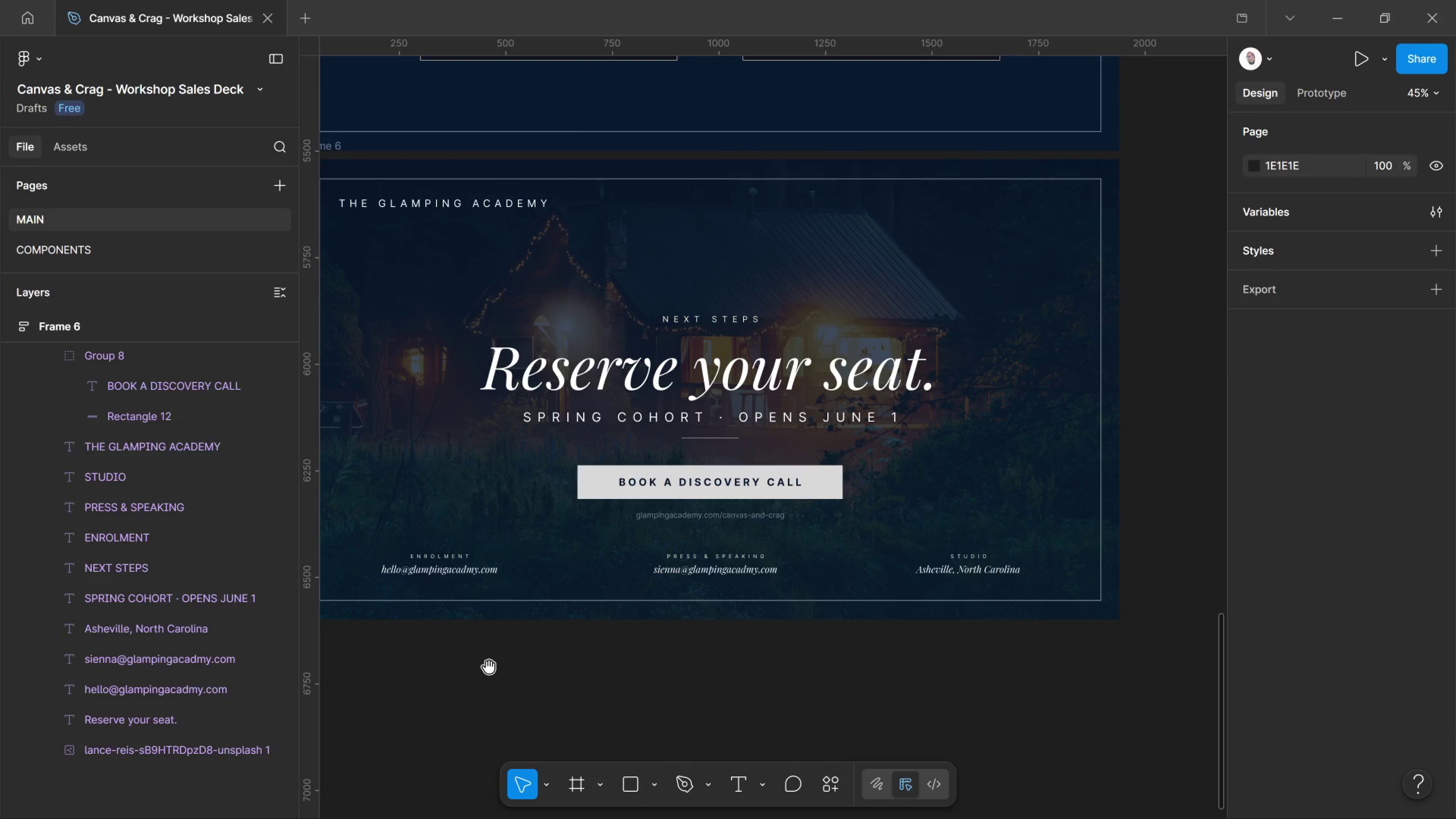 
hold_key(key=Space, duration=1.51)
 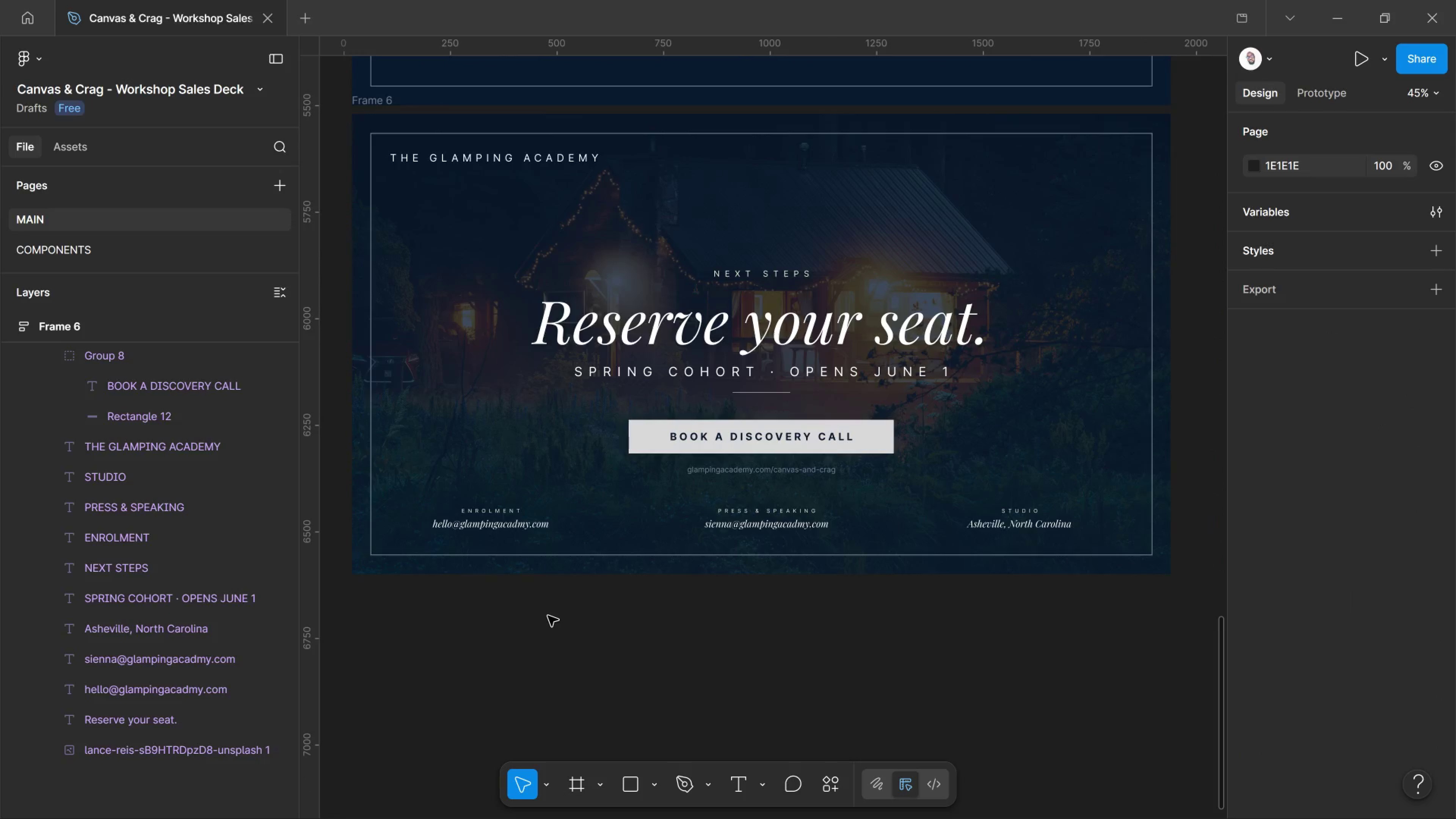 
left_click_drag(start_coordinate=[496, 661], to_coordinate=[548, 616])
 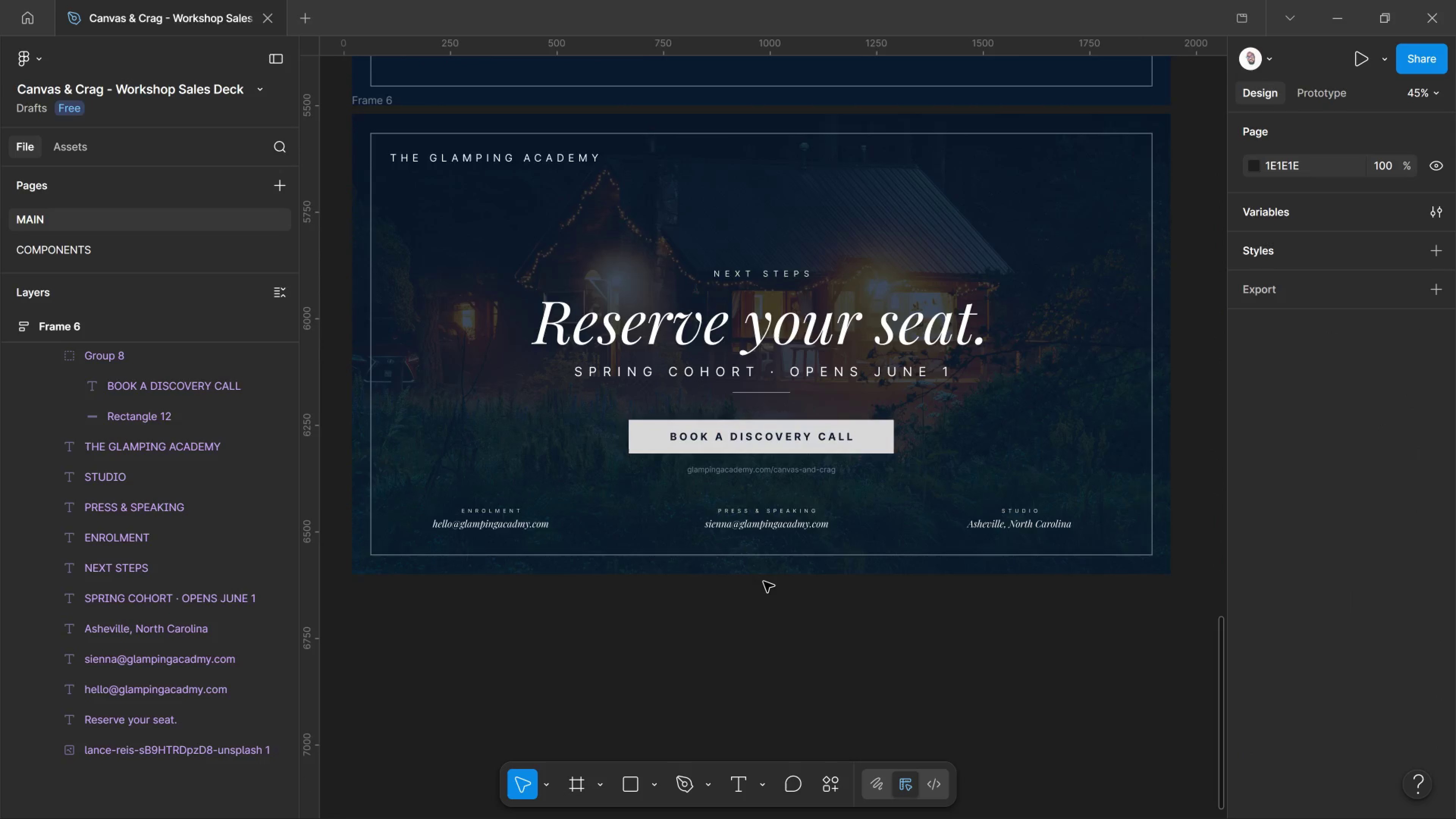 
hold_key(key=Space, duration=0.85)
 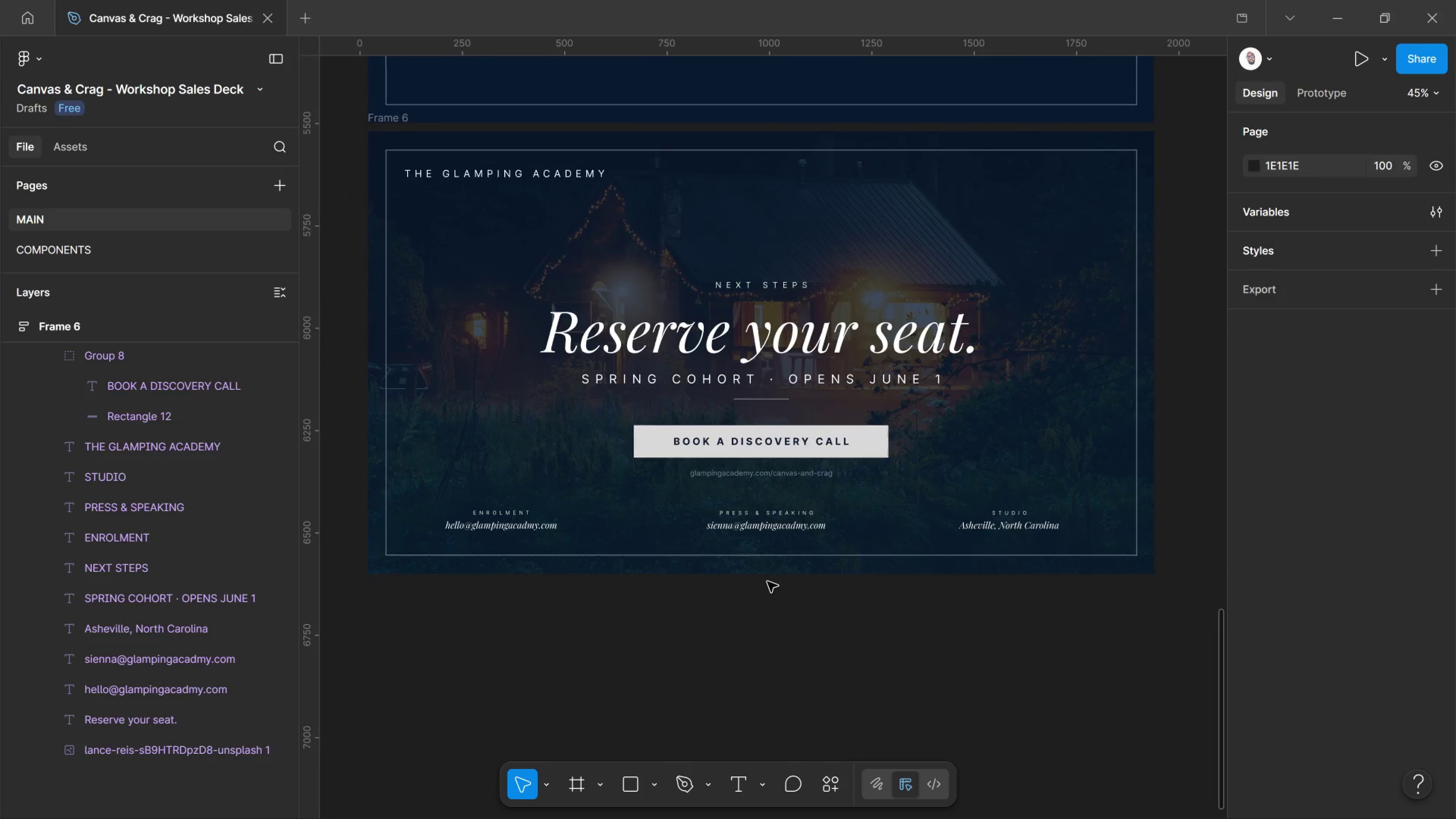 
hold_key(key=ControlLeft, duration=0.99)
scroll: coordinate [771, 582], scroll_direction: down, amount: 4.0
 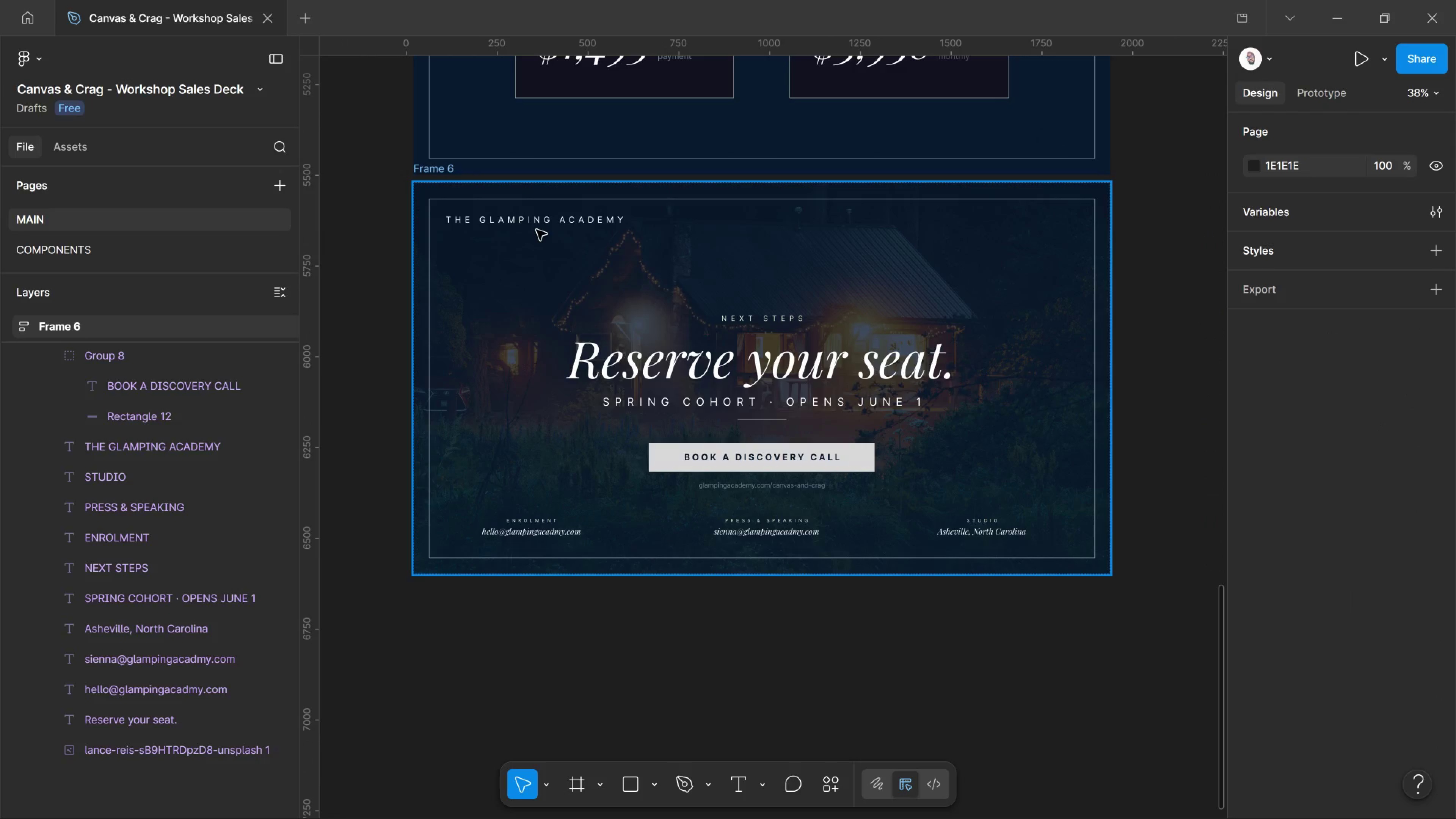 
scroll: coordinate [537, 230], scroll_direction: up, amount: 4.0
 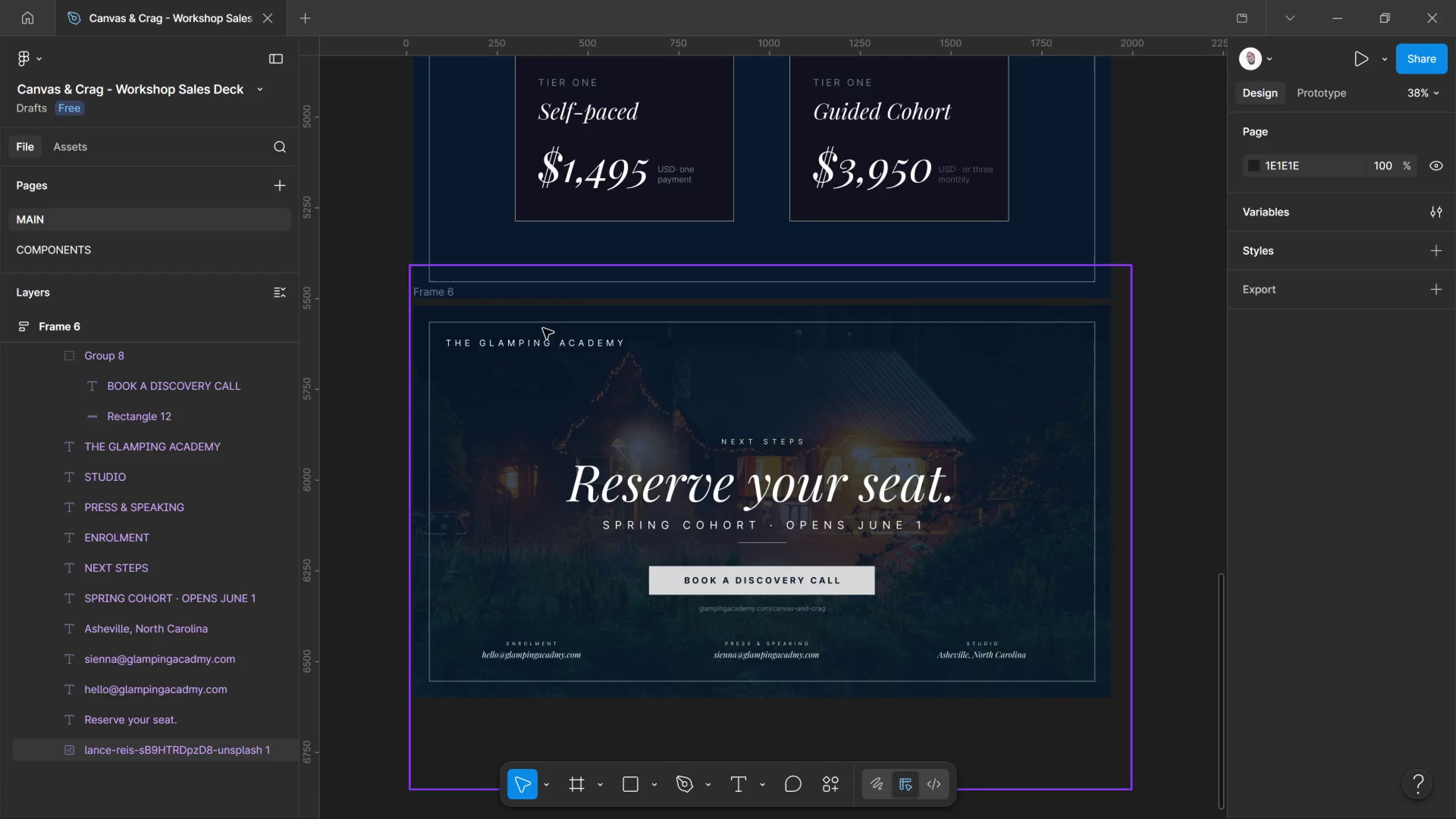 
hold_key(key=ControlLeft, duration=0.41)
scroll: coordinate [549, 320], scroll_direction: down, amount: 8.0
 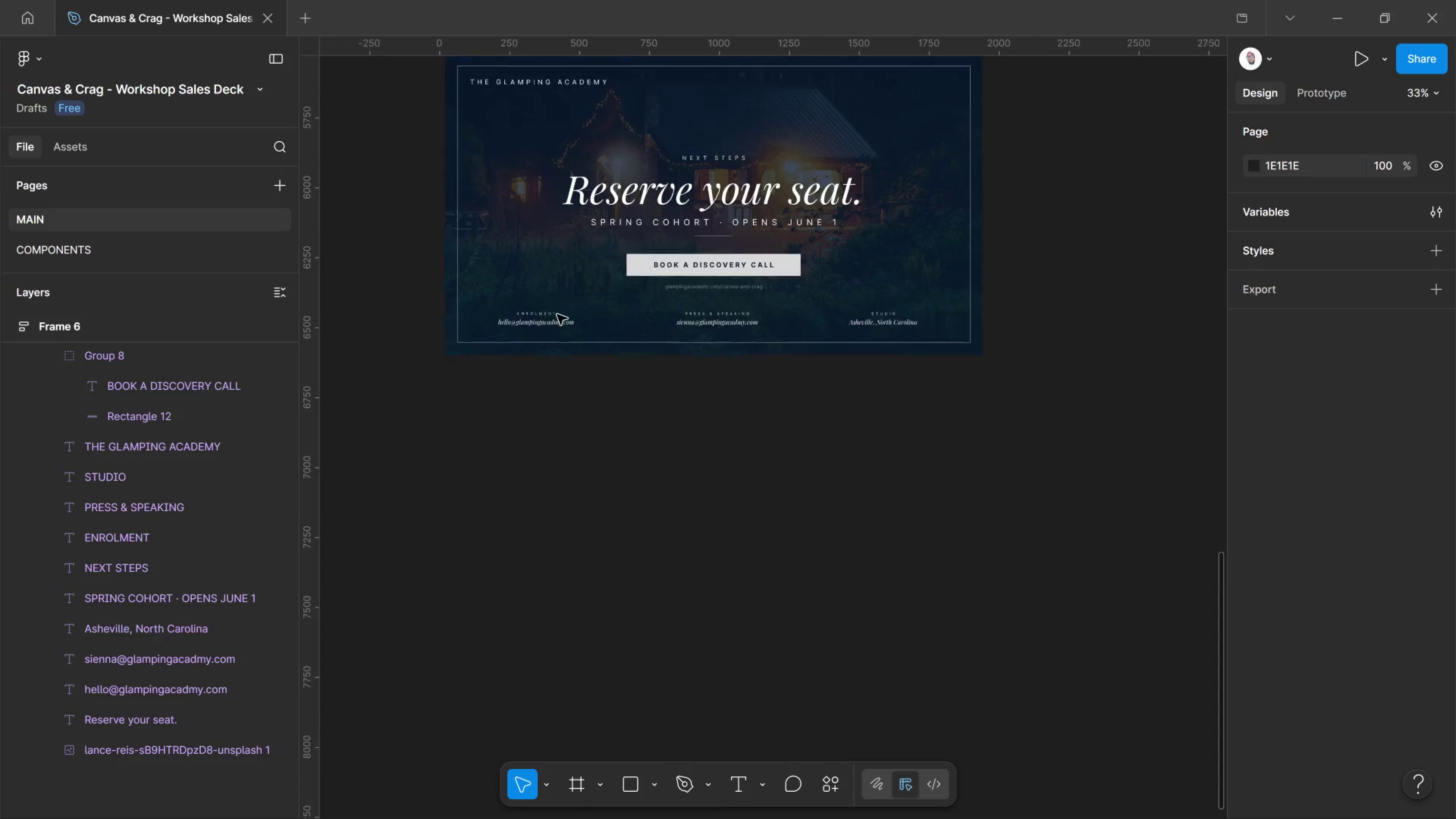 
hold_key(key=ControlLeft, duration=0.87)
scroll: coordinate [554, 311], scroll_direction: down, amount: 6.0
 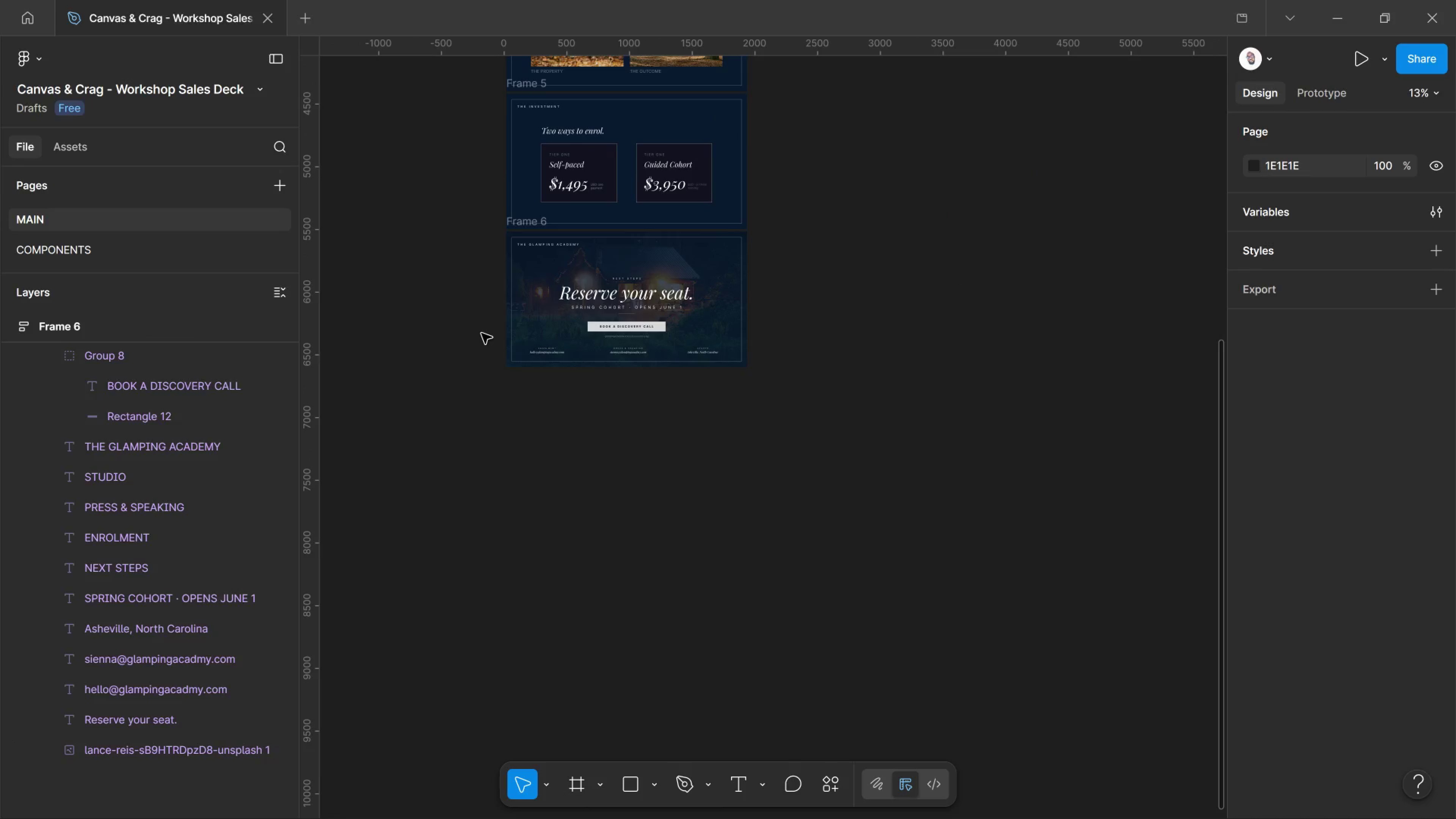 
scroll: coordinate [511, 394], scroll_direction: up, amount: 9.0
 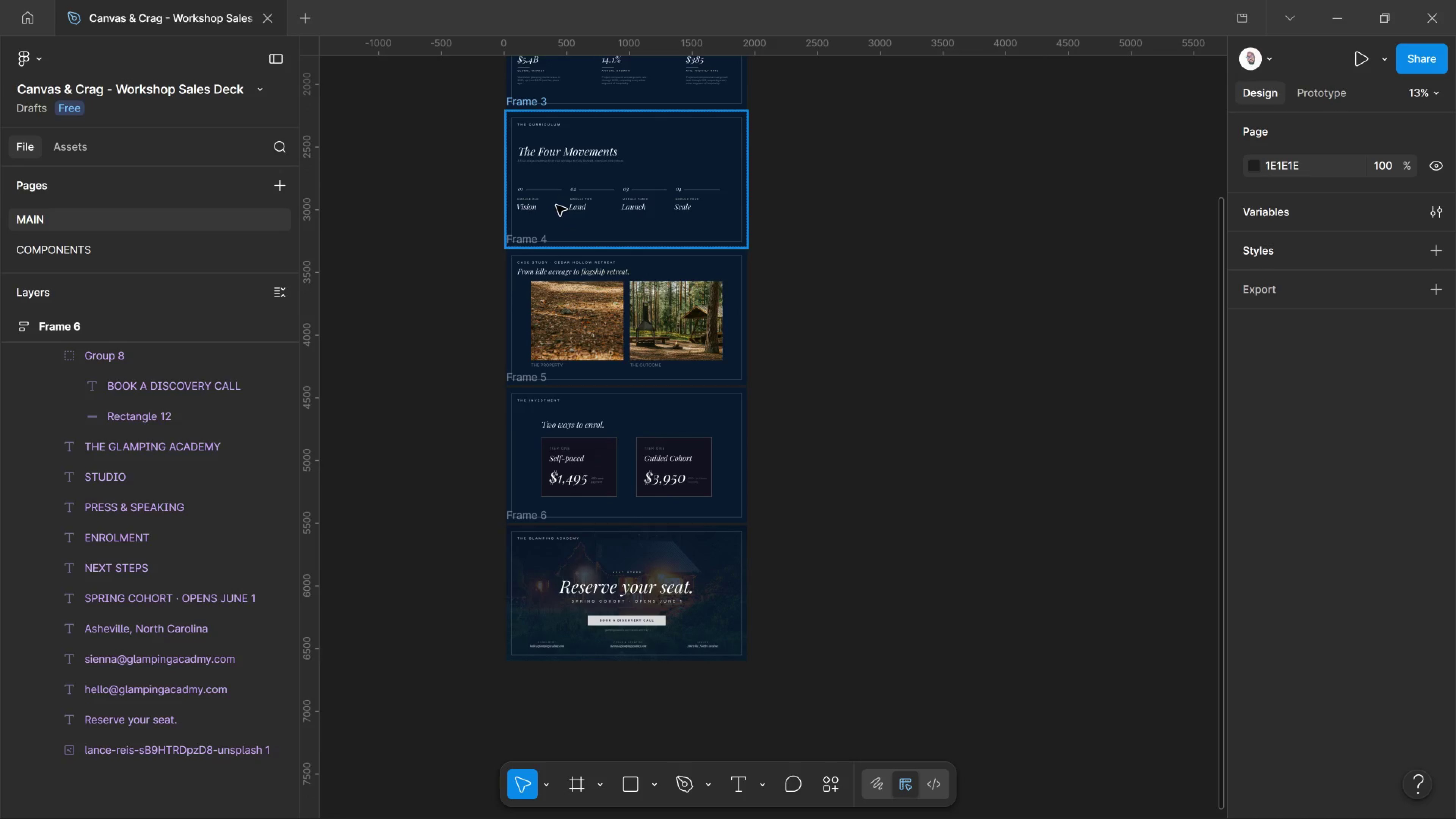 
wait(8.73)
 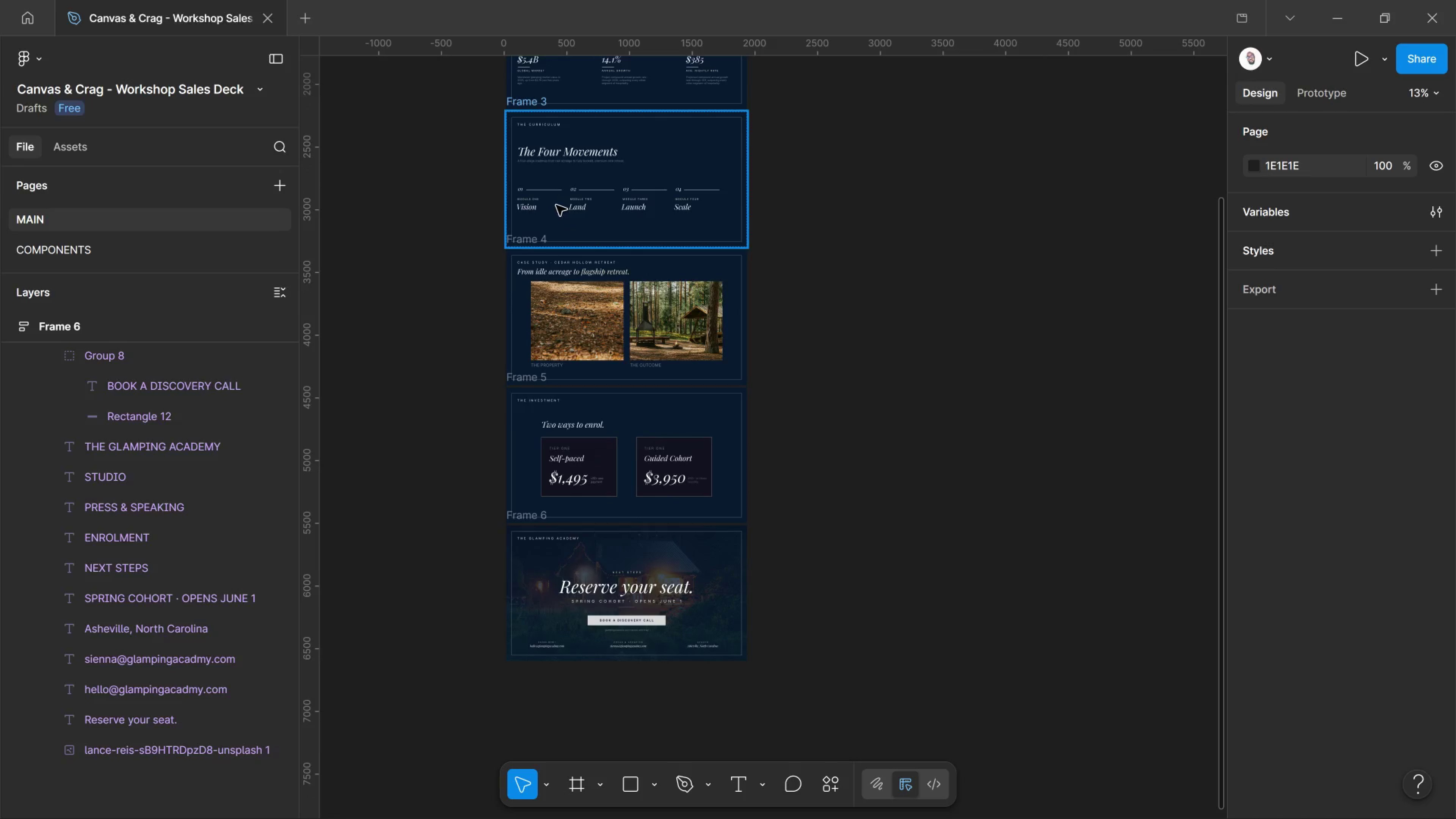 
hold_key(key=ControlLeft, duration=0.67)
scroll: coordinate [607, 634], scroll_direction: up, amount: 2.0
 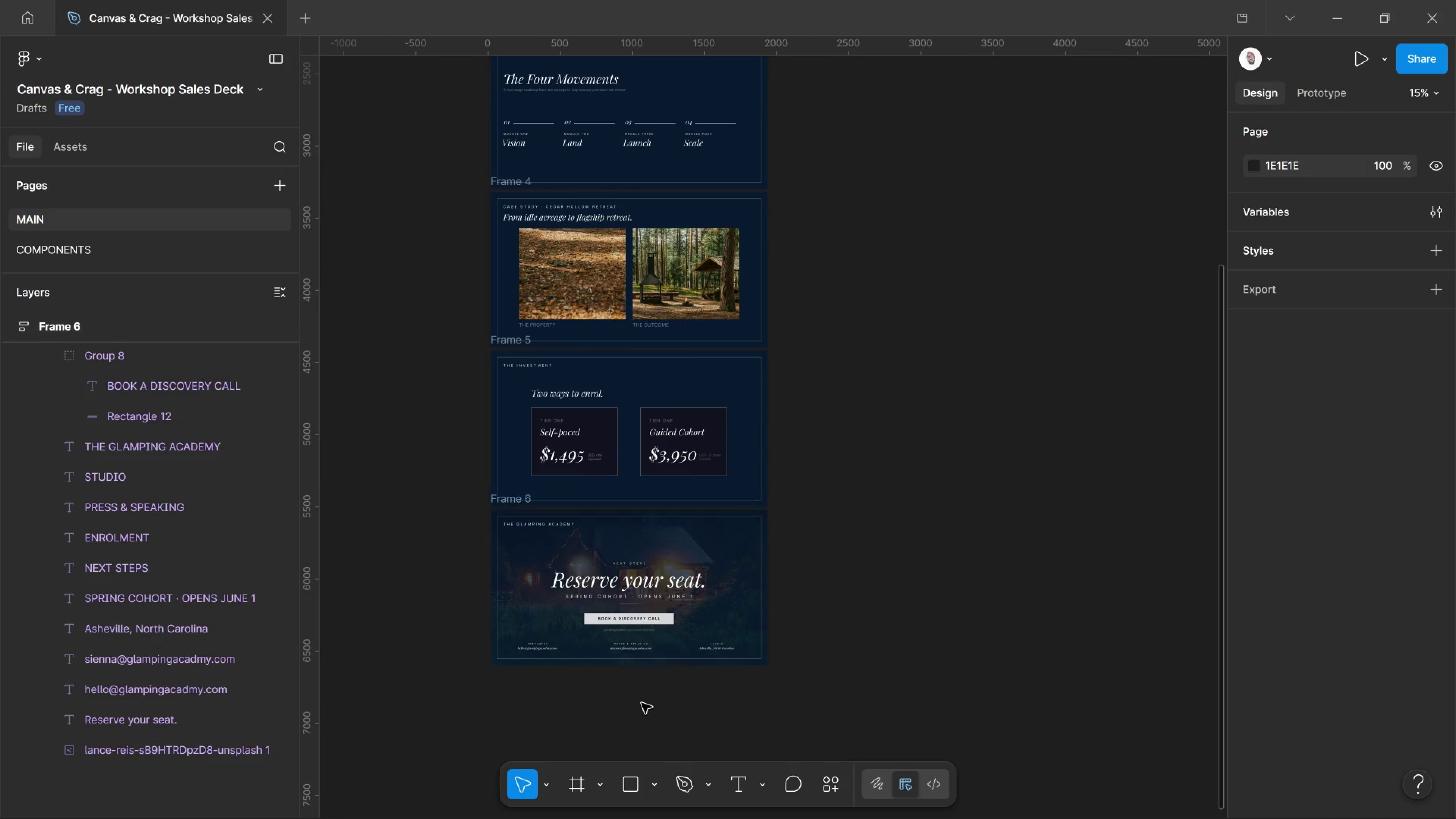 
hold_key(key=ControlLeft, duration=1.56)
scroll: coordinate [642, 703], scroll_direction: up, amount: 2.0
 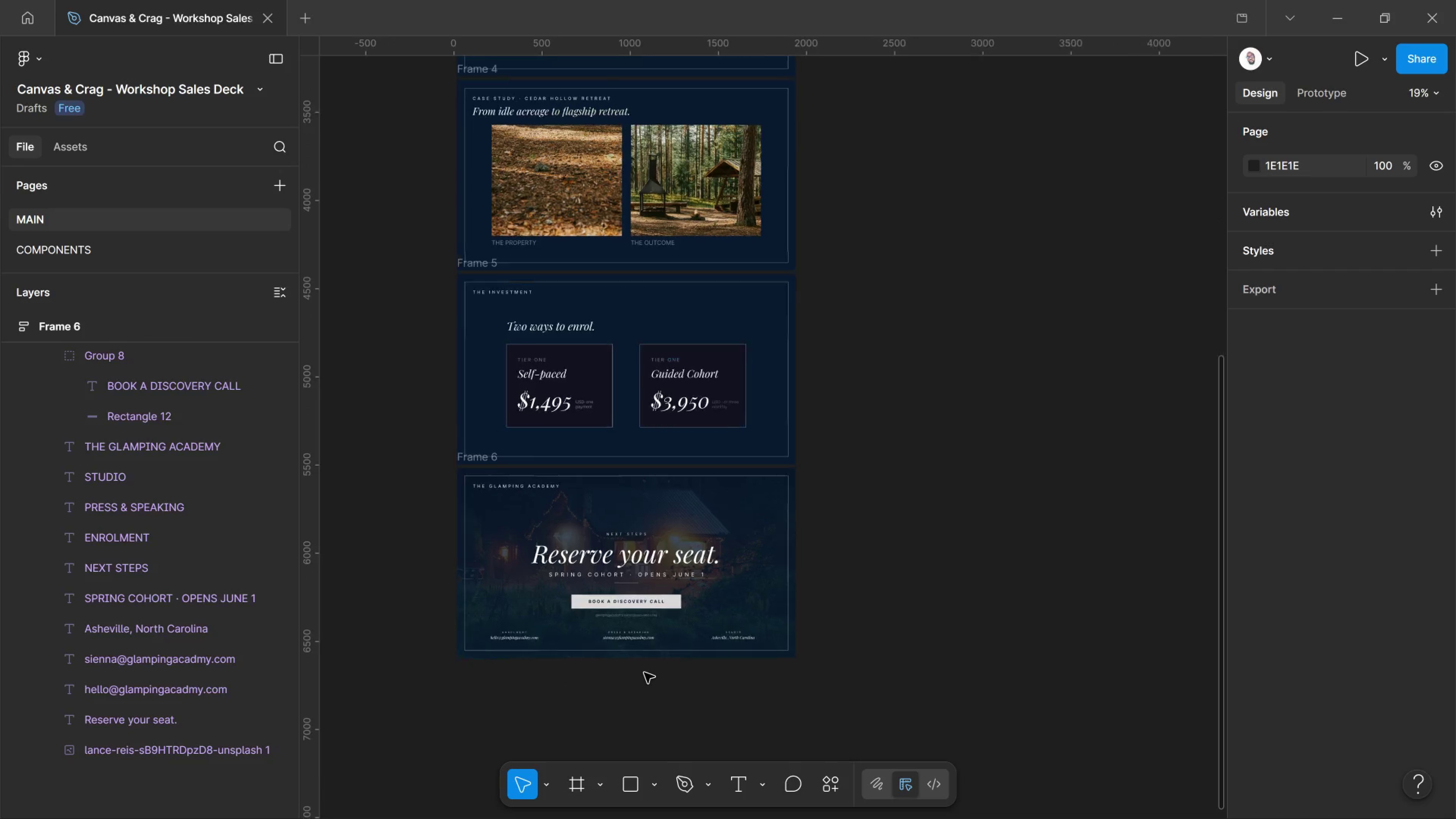 
hold_key(key=ControlLeft, duration=3.19)
scroll: coordinate [644, 673], scroll_direction: up, amount: 11.0
 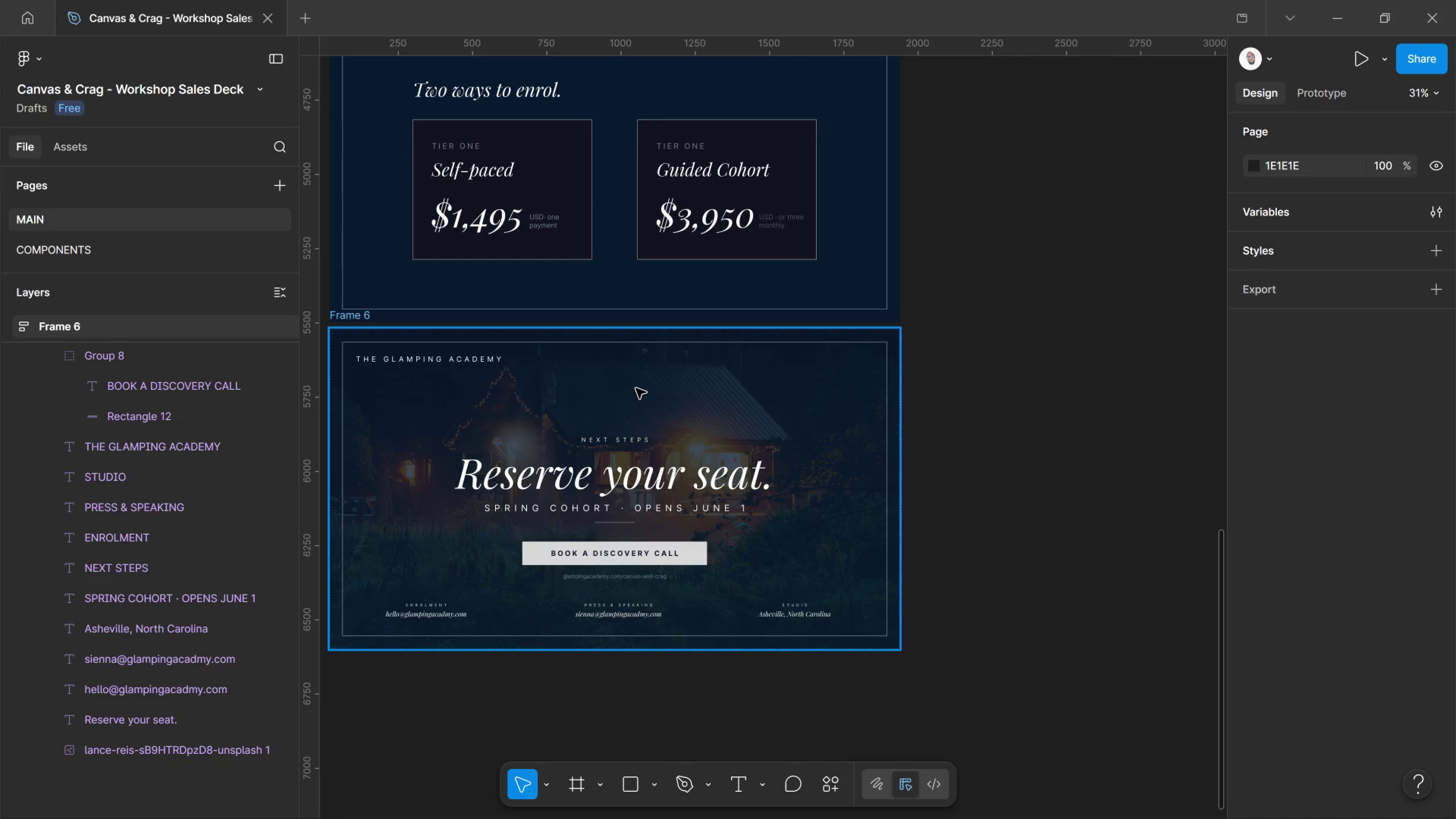 
left_click([636, 388])
 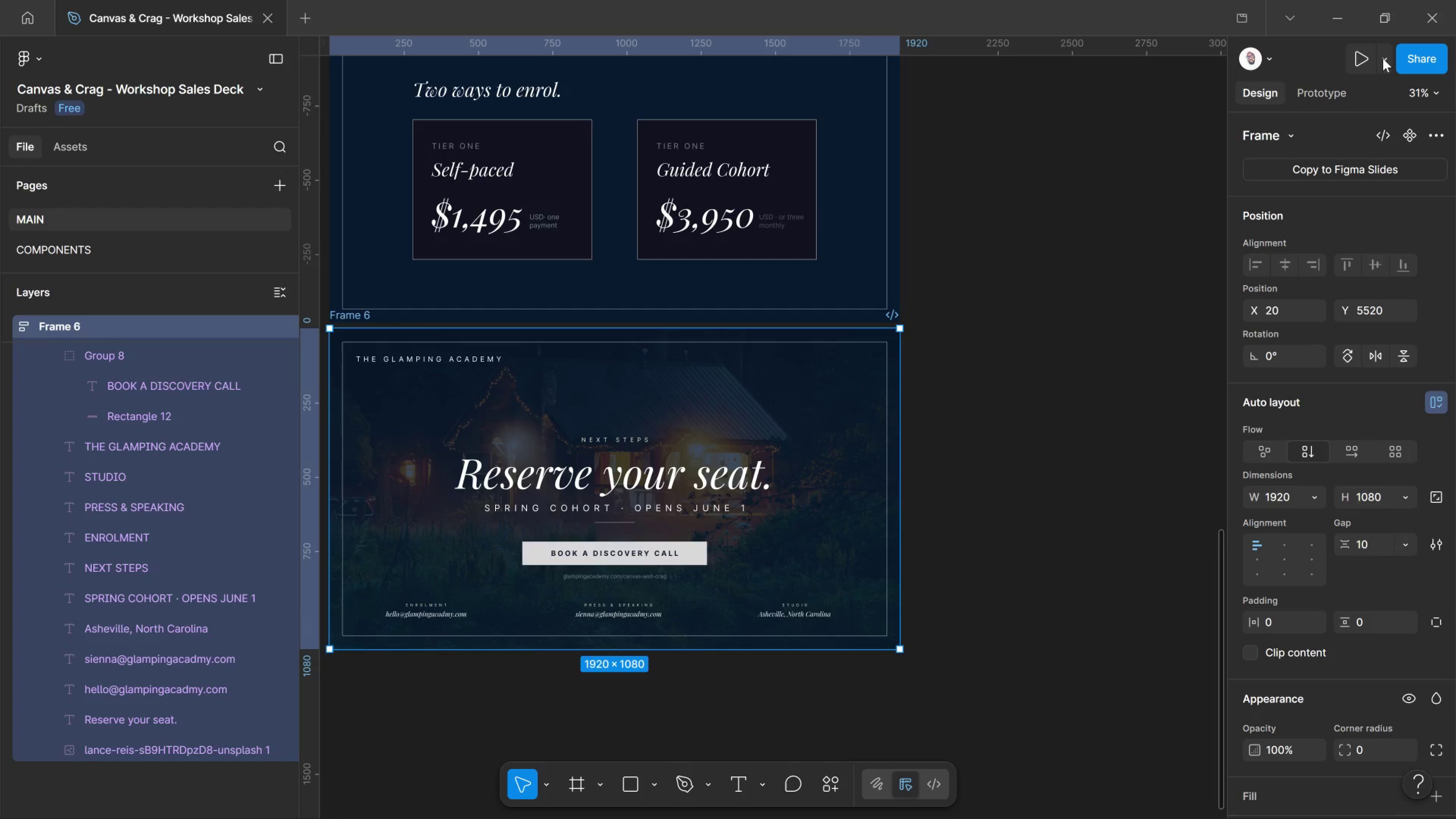 
scroll: coordinate [1339, 453], scroll_direction: down, amount: 6.0
 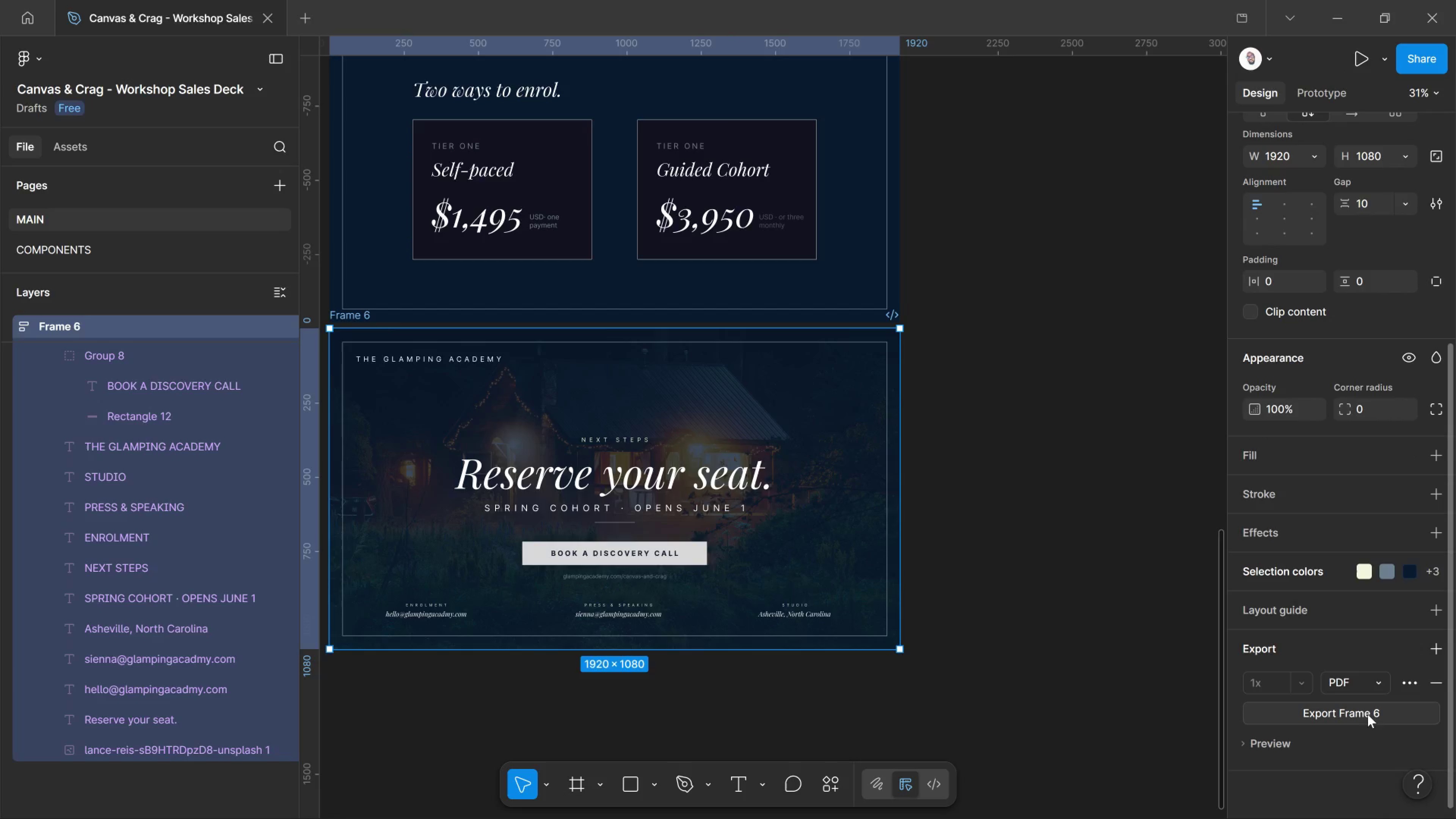 
left_click([1368, 714])
 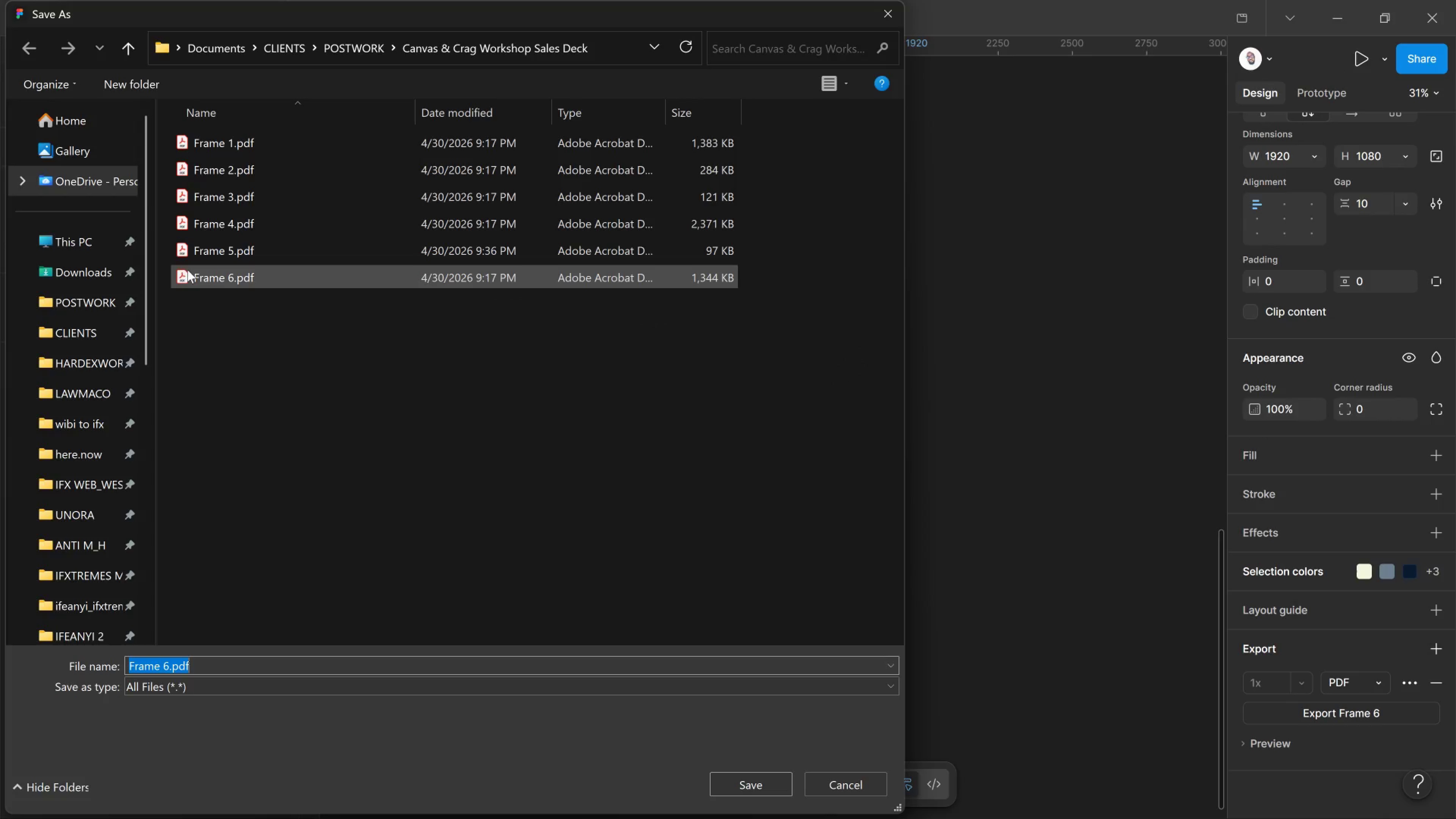 
wait(7.3)
 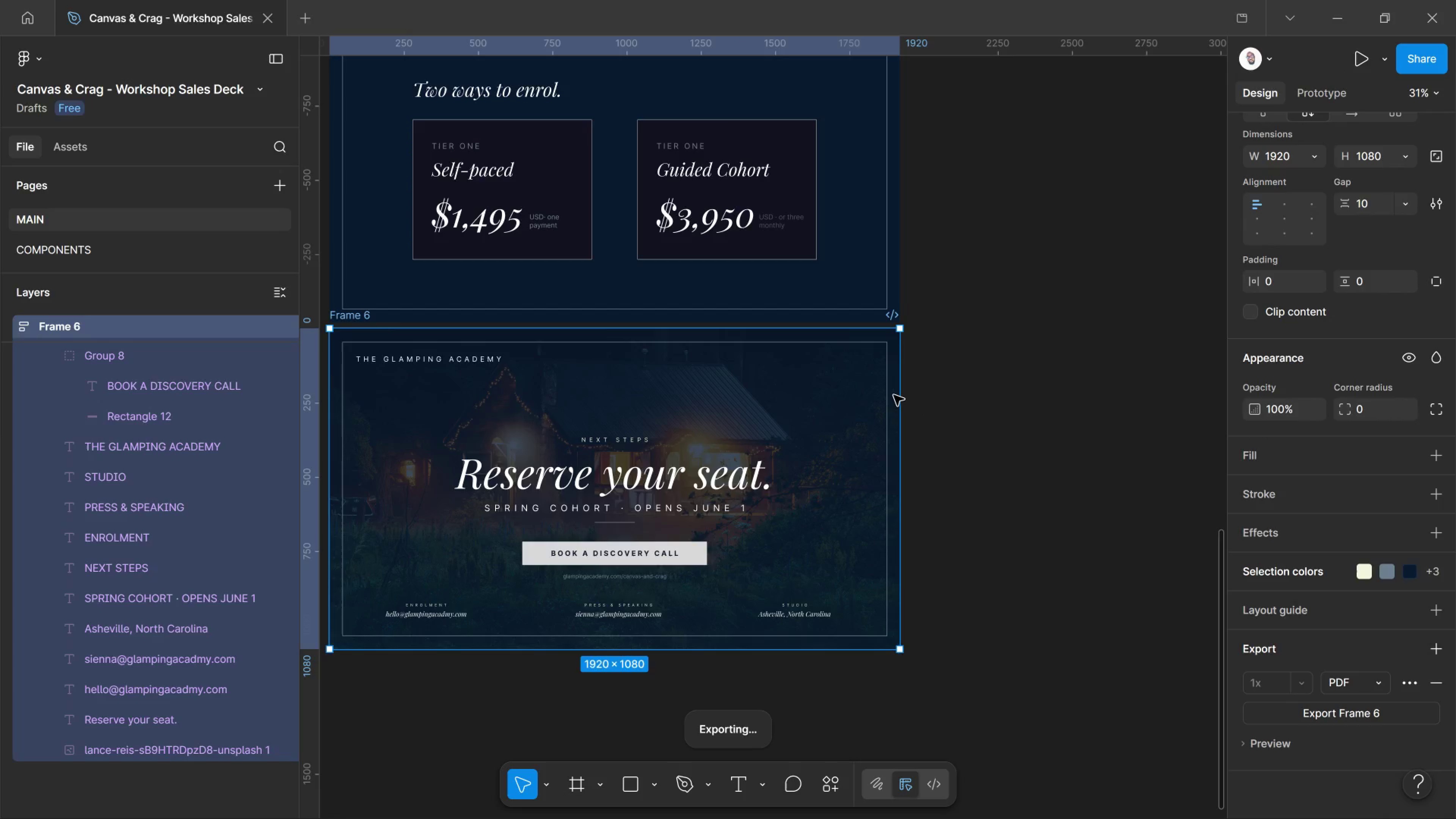 
left_click_drag(start_coordinate=[762, 787], to_coordinate=[760, 789])
 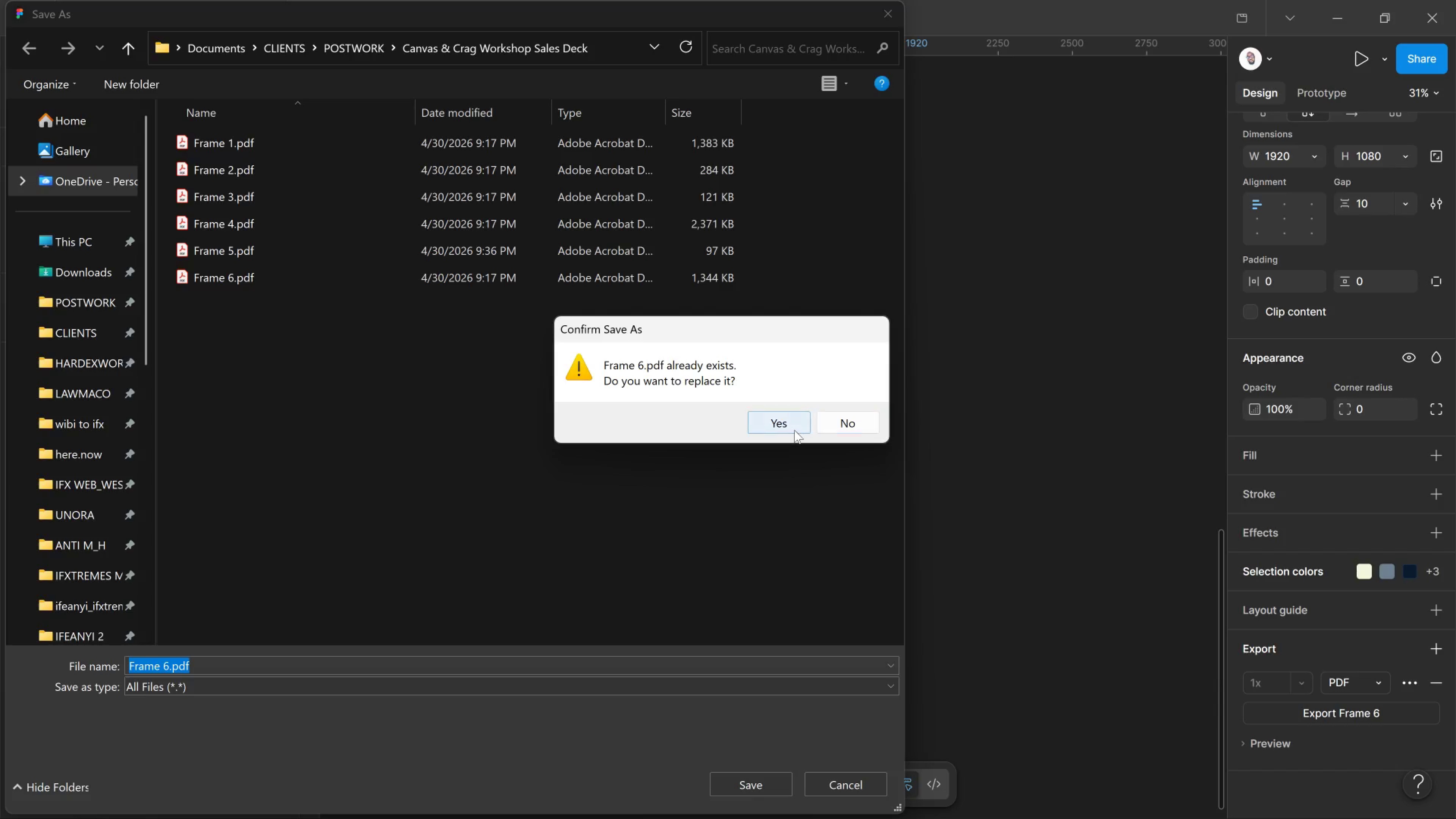 
left_click([794, 430])
 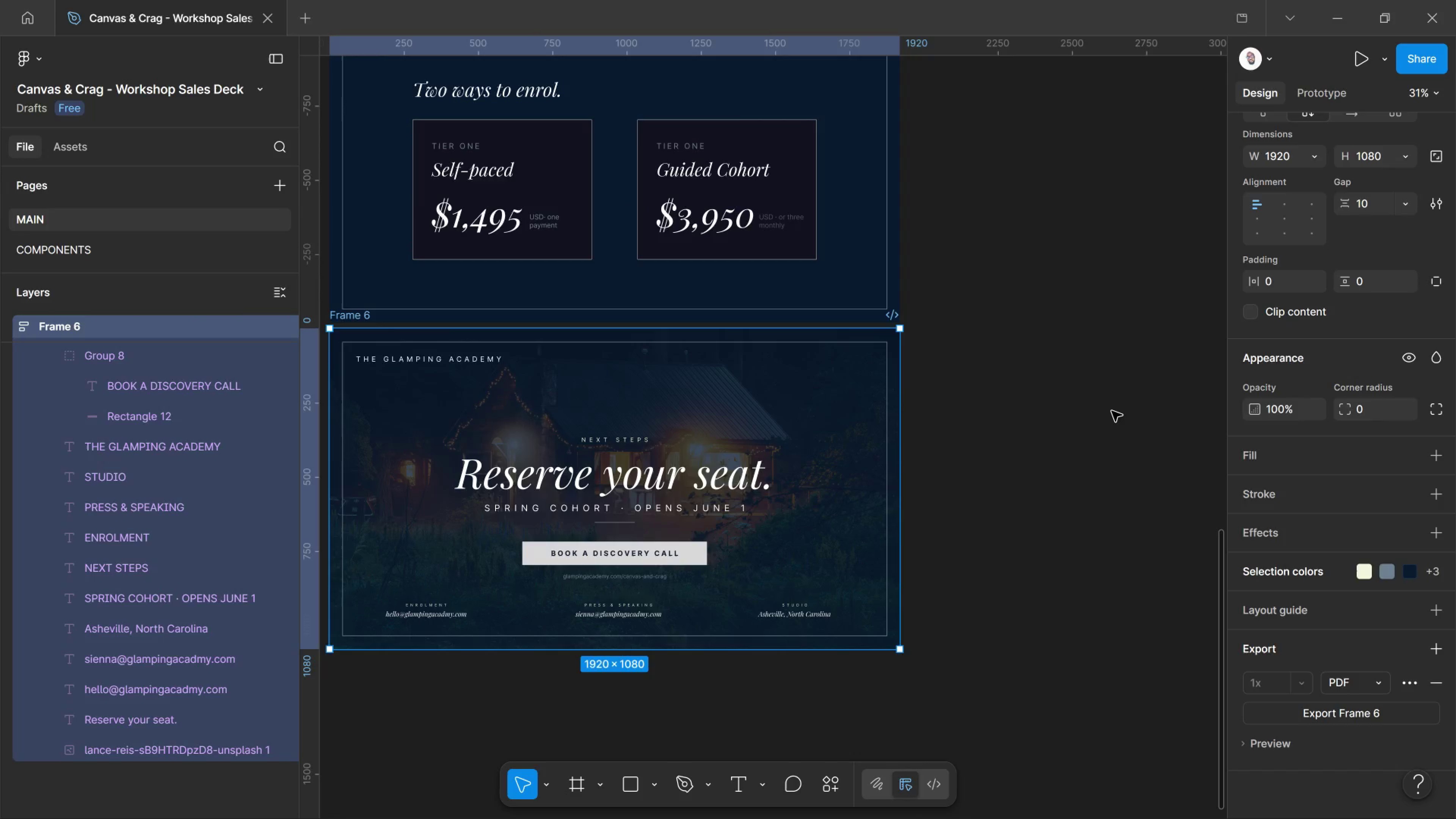 
left_click([1112, 411])
 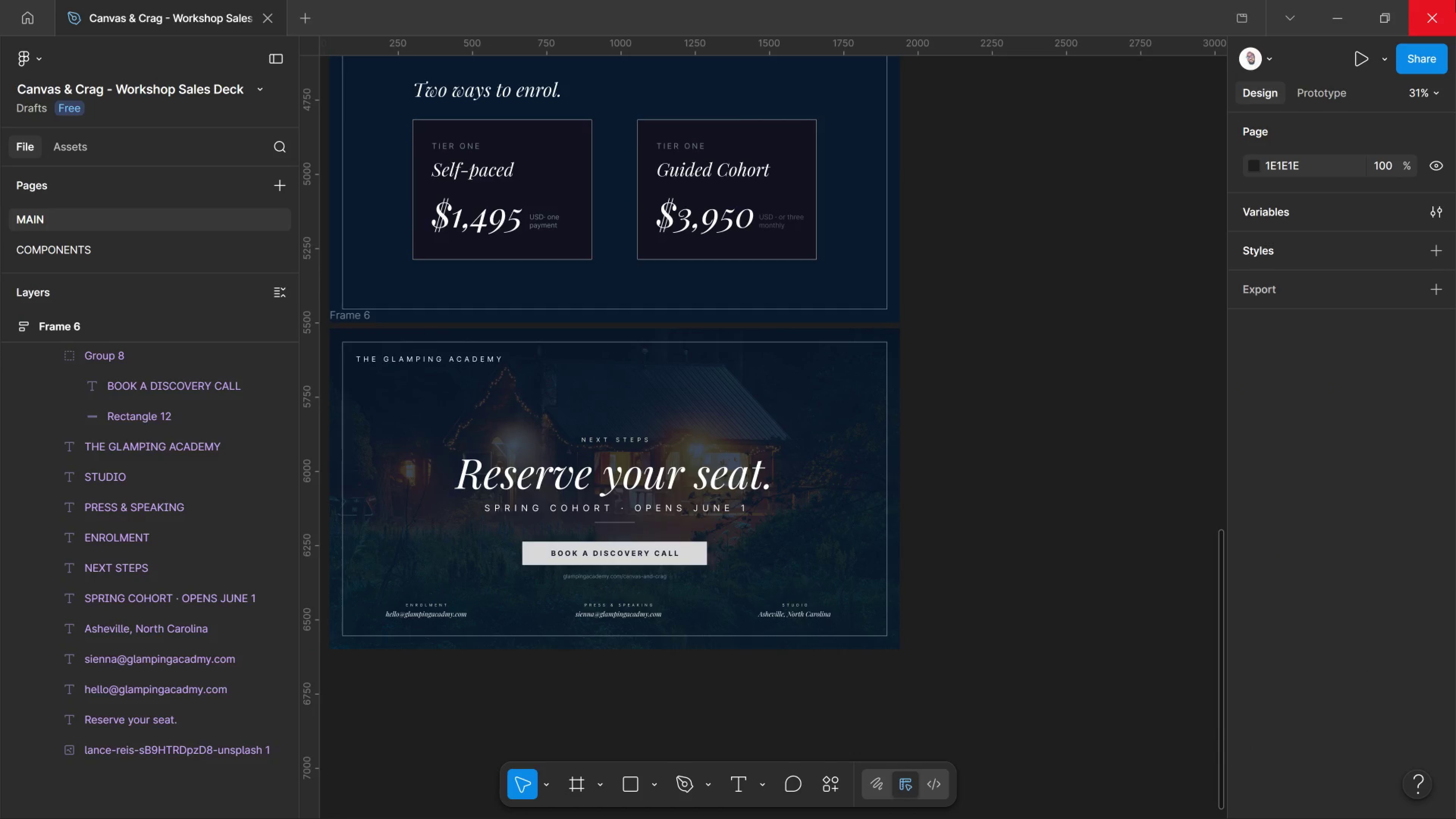 
left_click([1456, 0])
 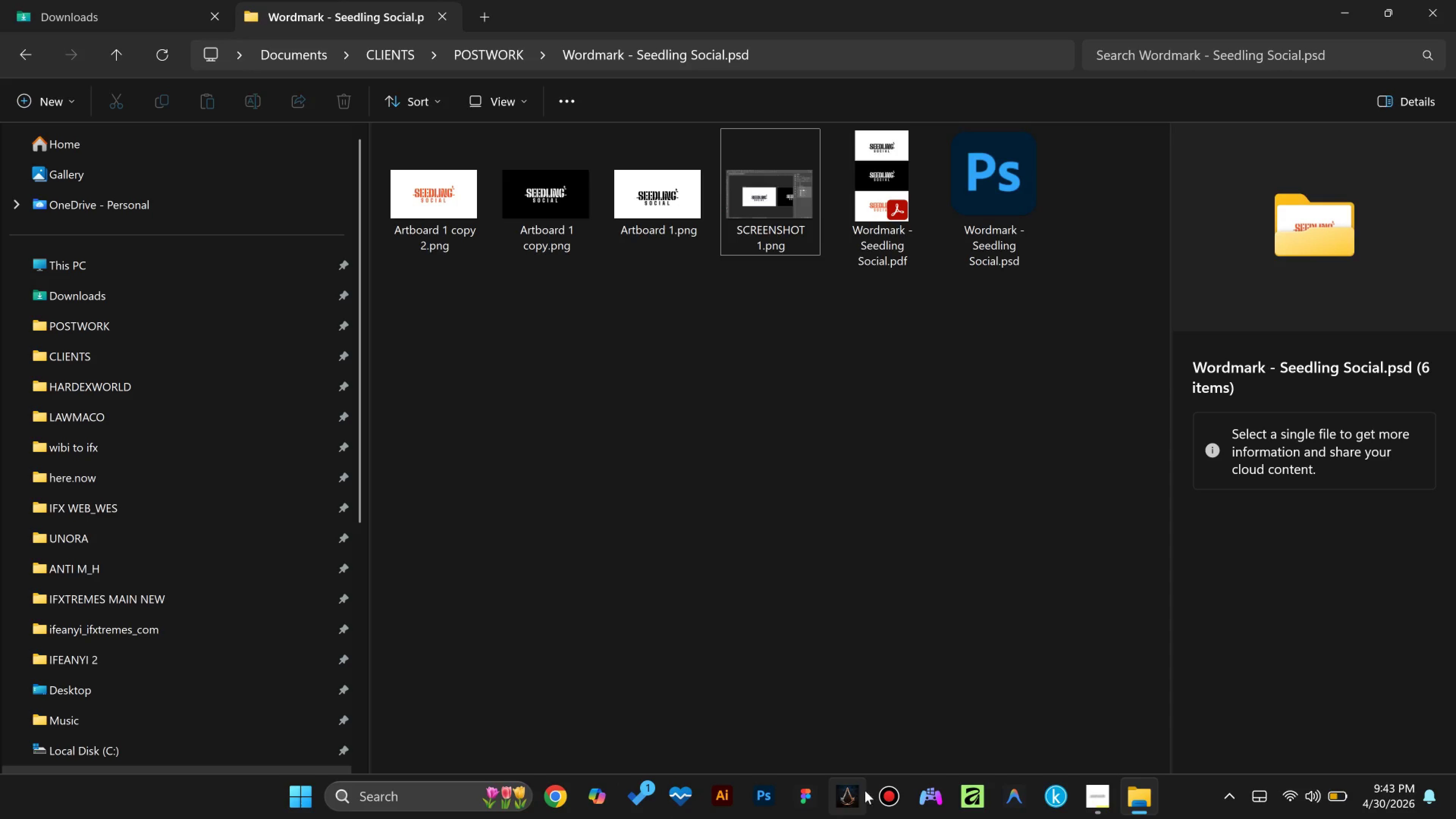 
left_click([813, 794])
 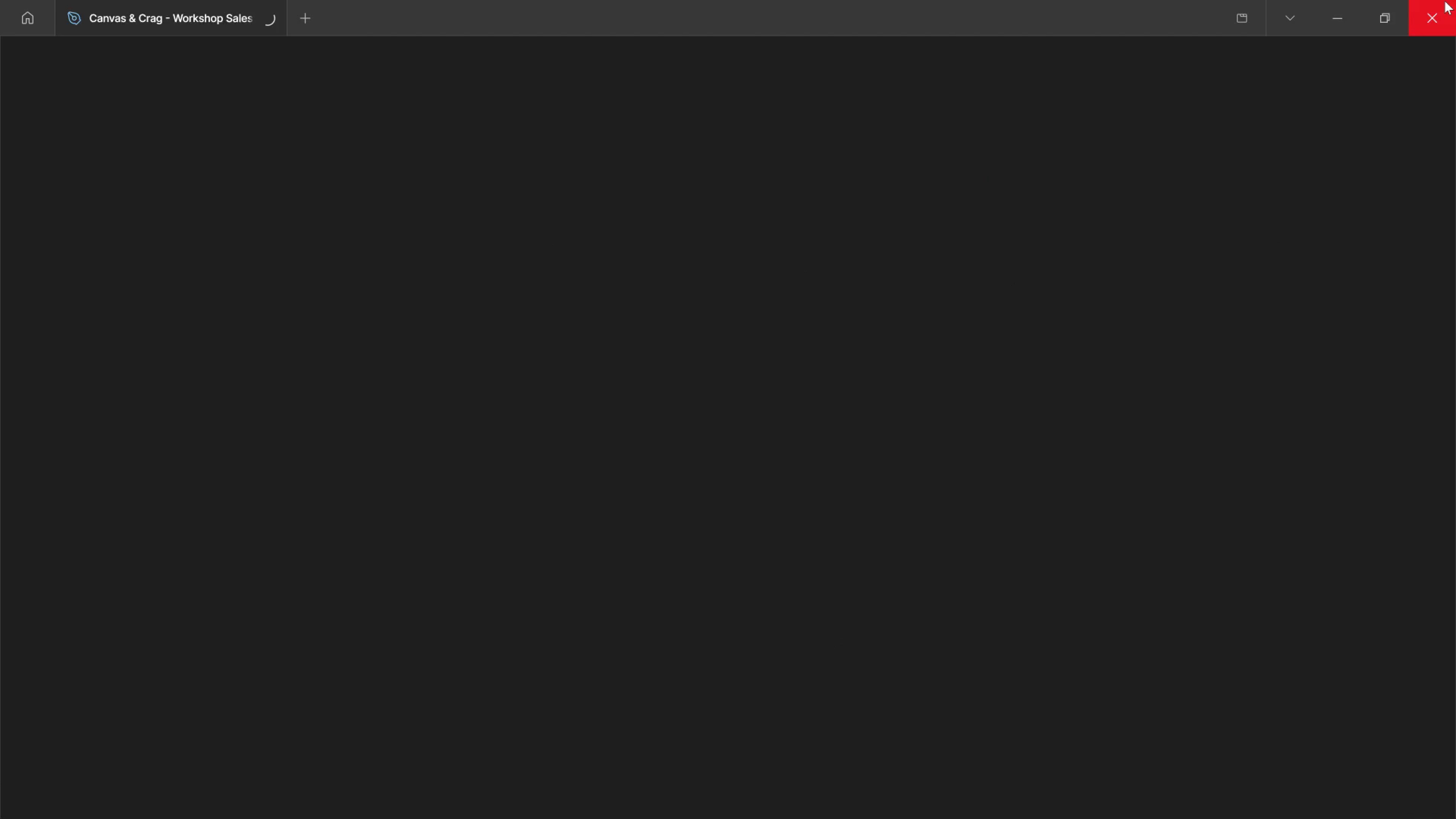 
left_click([1337, 15])
 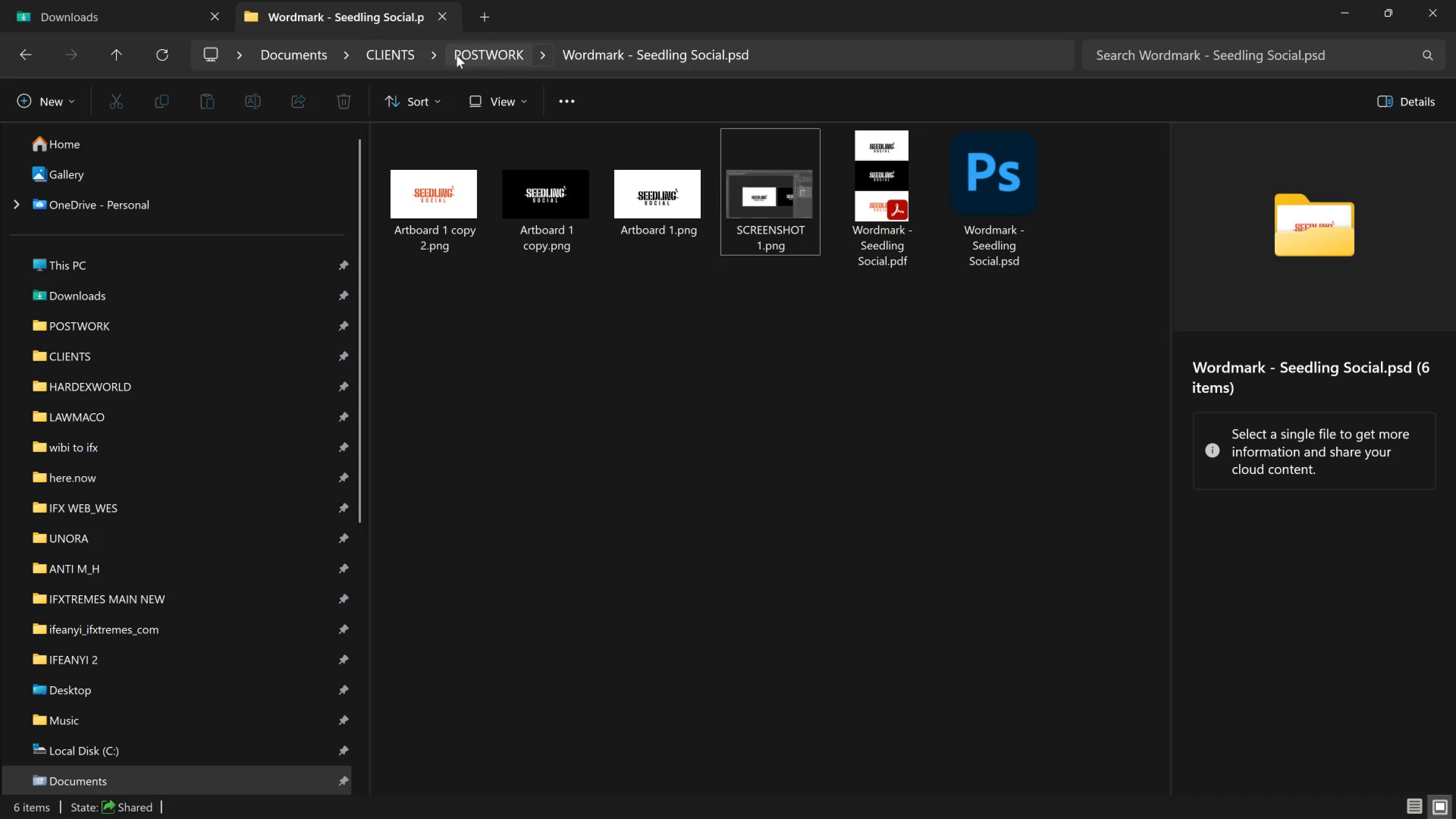 
left_click([464, 47])
 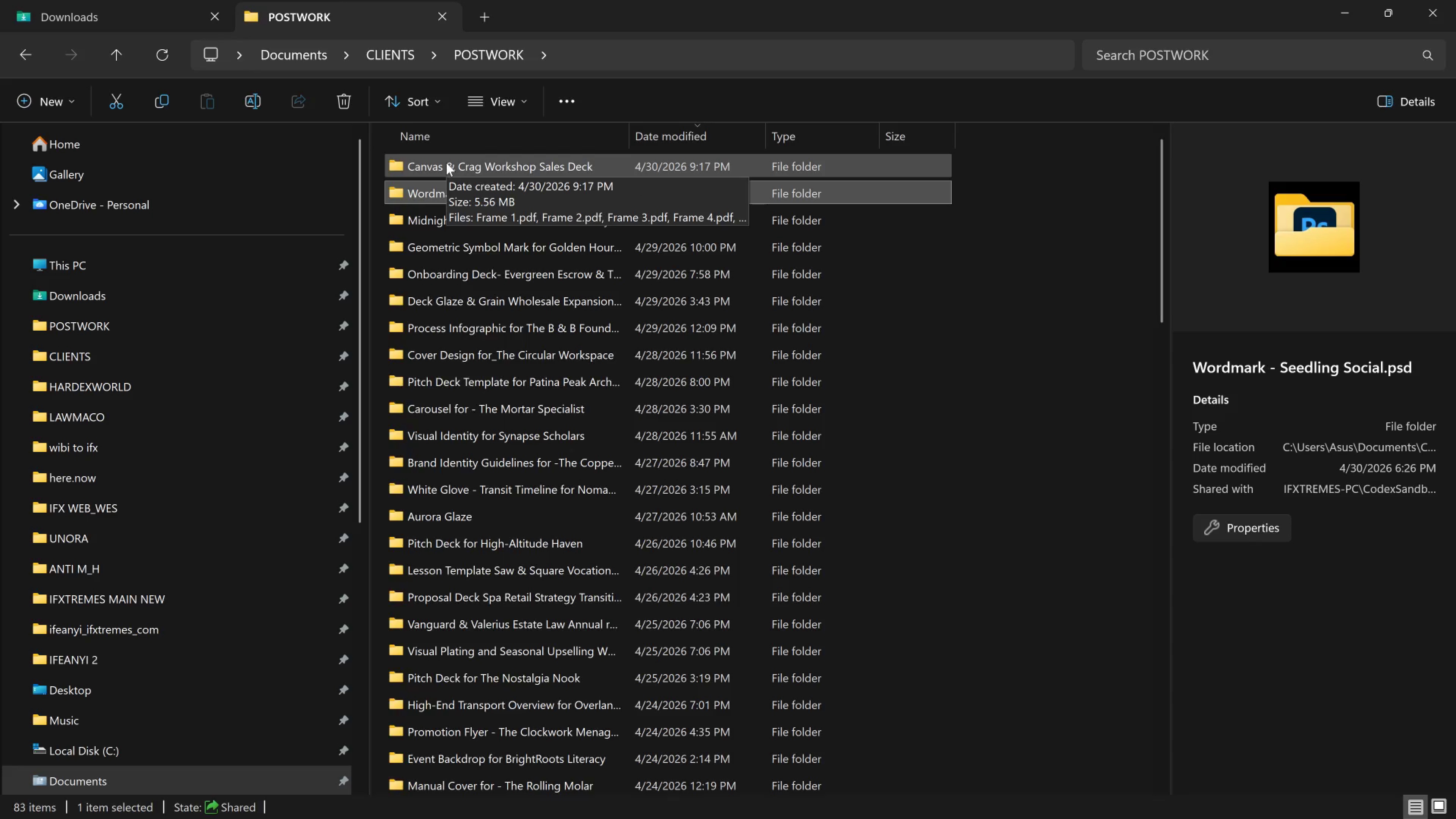 
double_click([446, 163])
 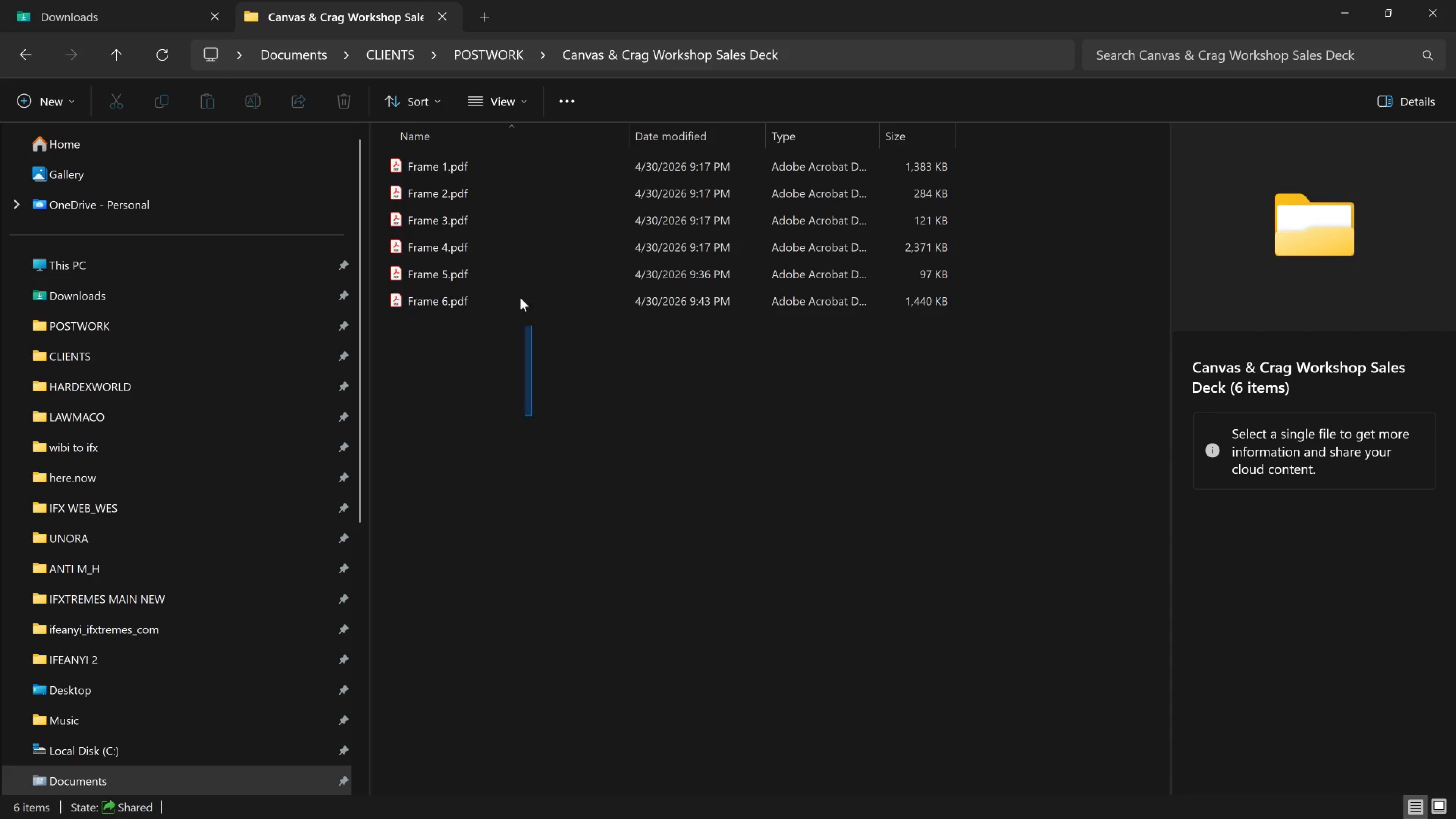 
left_click_drag(start_coordinate=[532, 416], to_coordinate=[509, 155])
 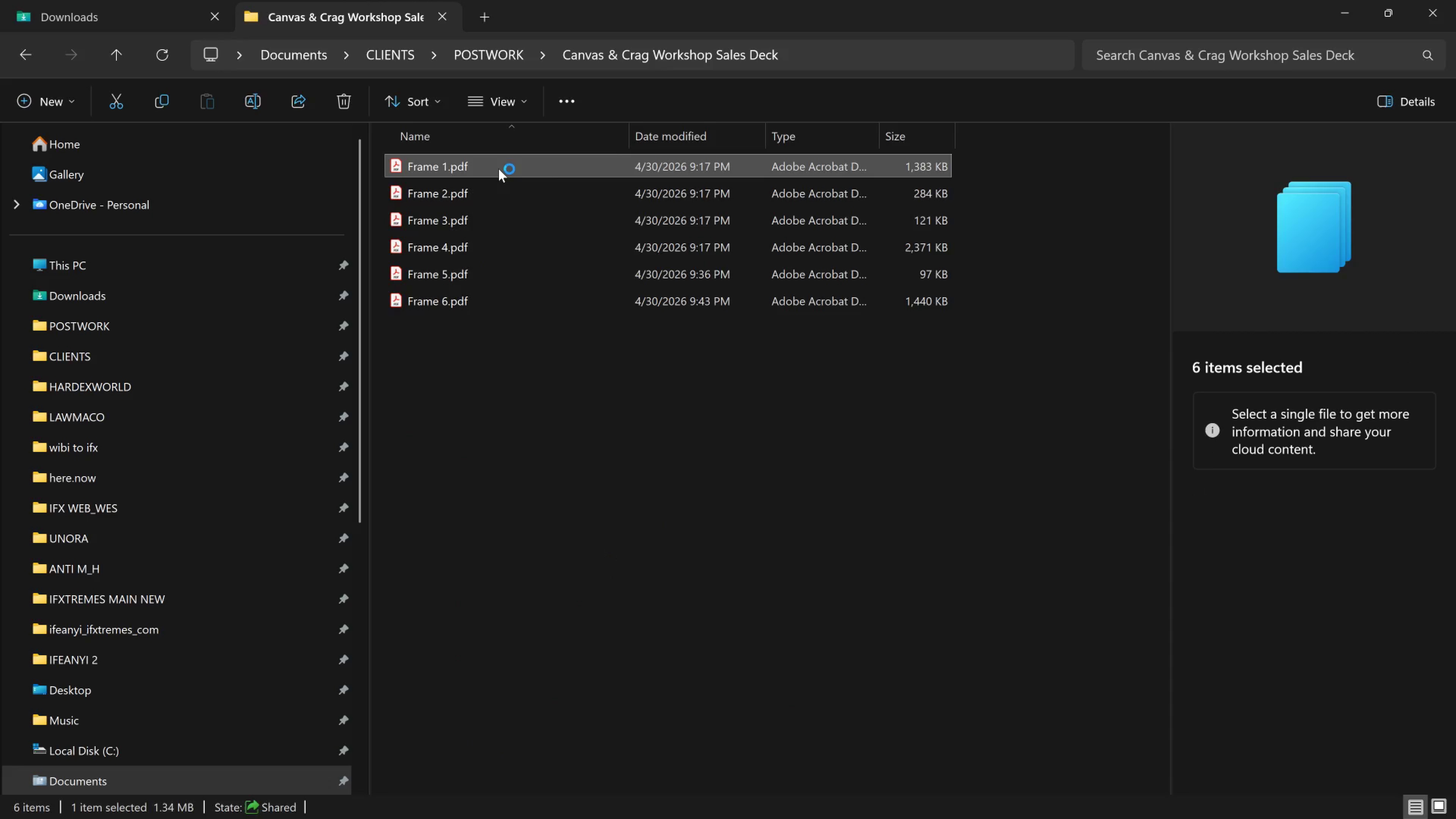 
double_click([499, 169])
 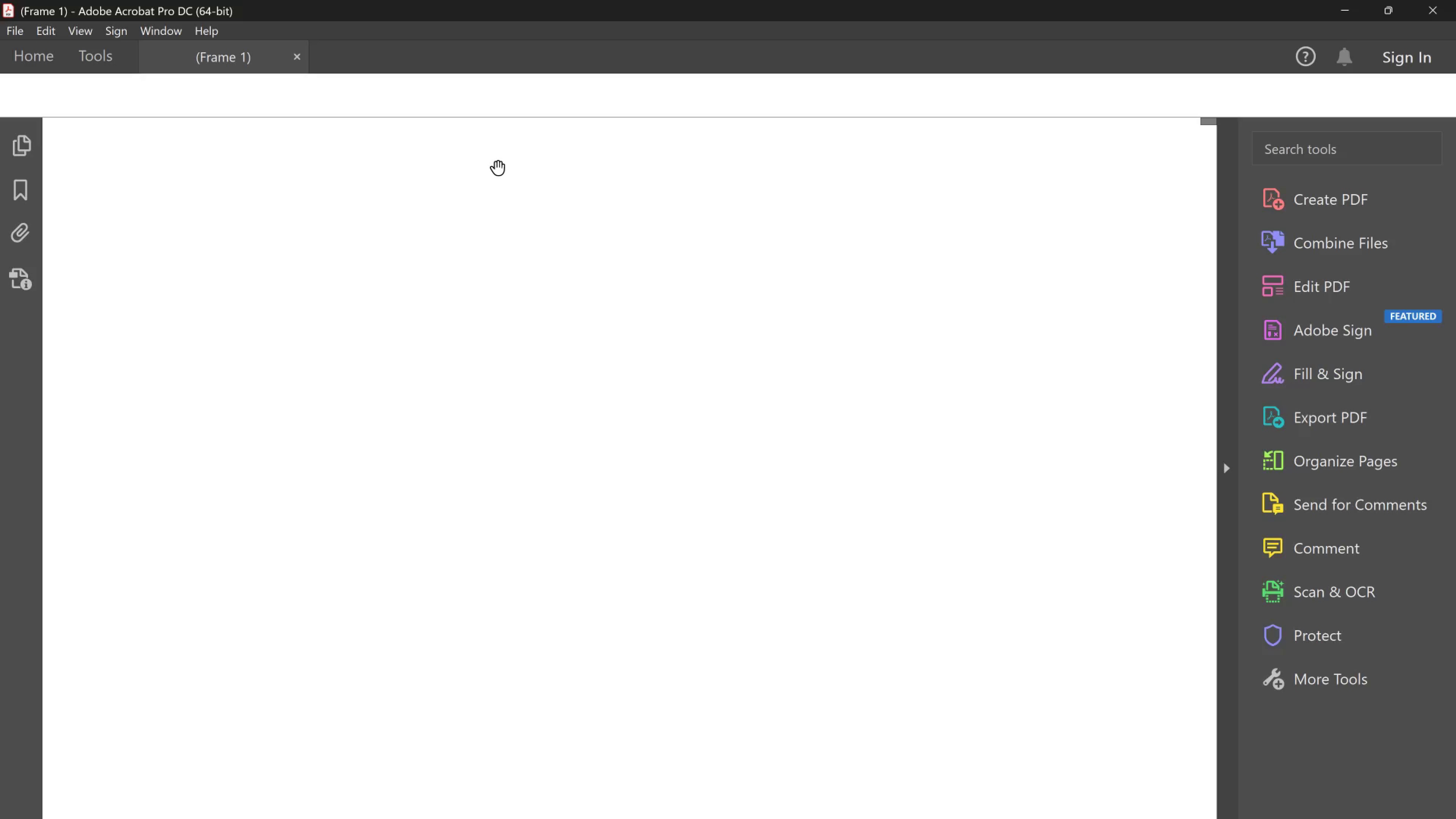 
key(Alt+Tab)
 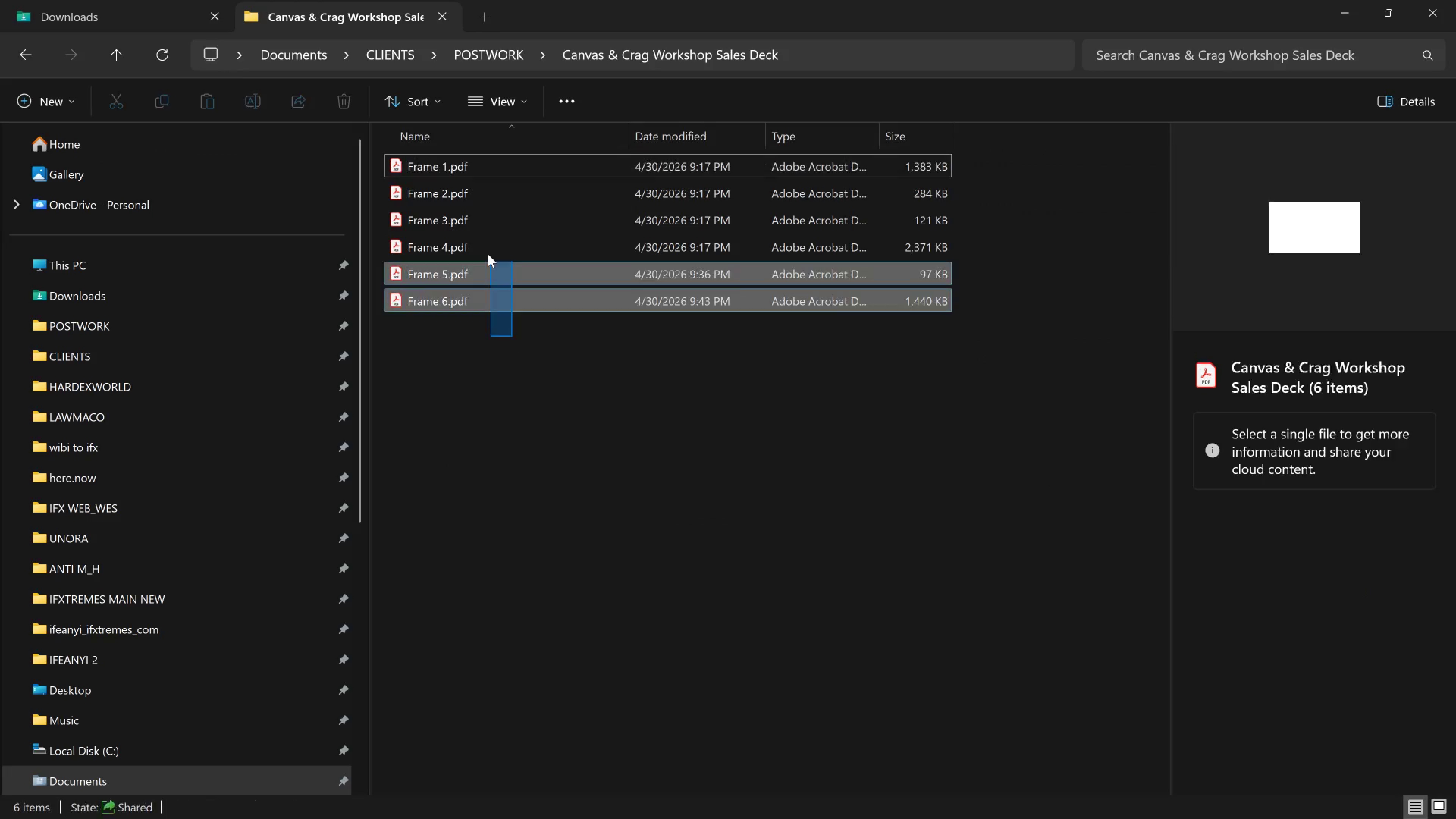 
left_click_drag(start_coordinate=[512, 336], to_coordinate=[467, 198])
 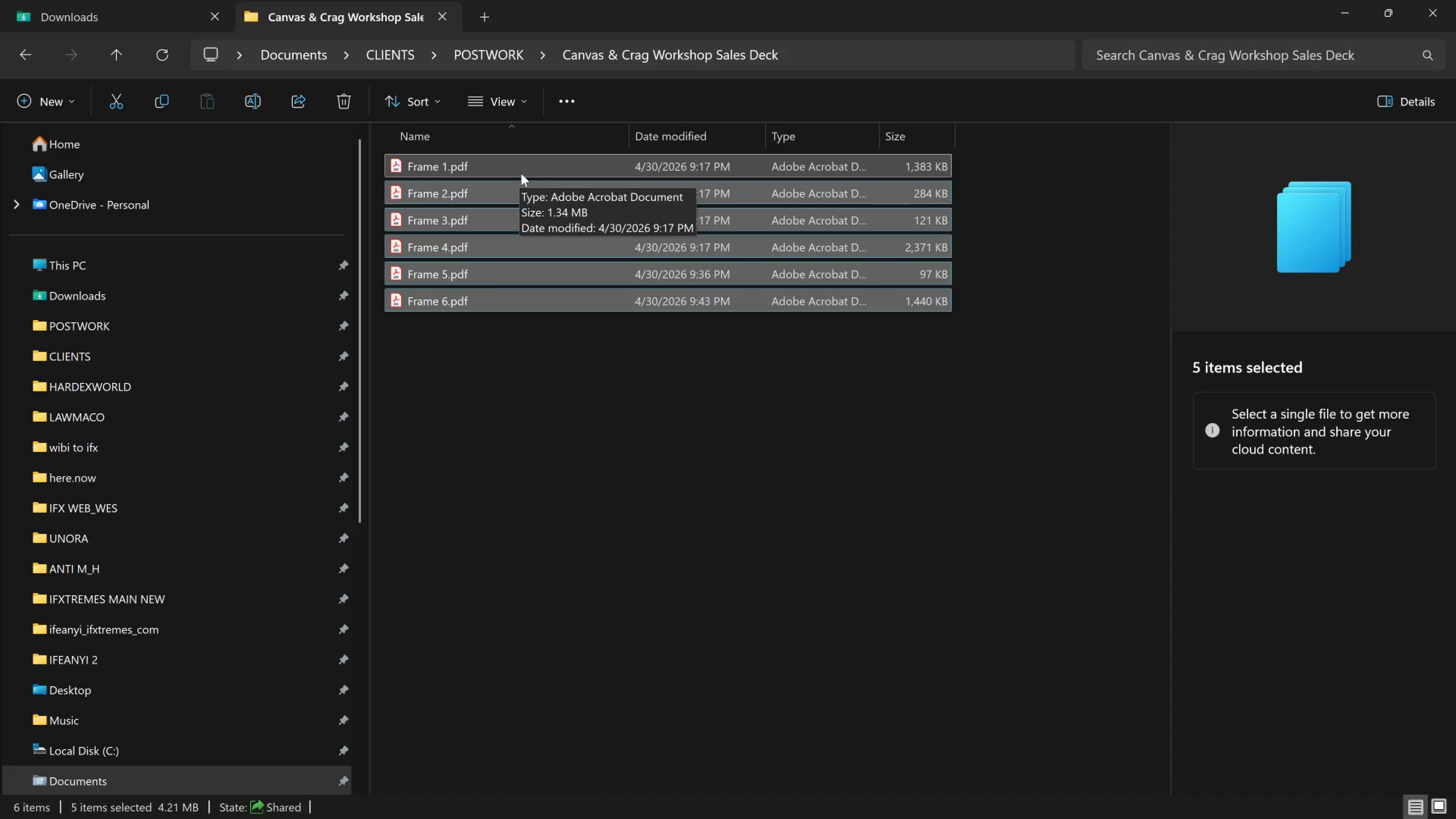 
key(Alt+AltLeft)
 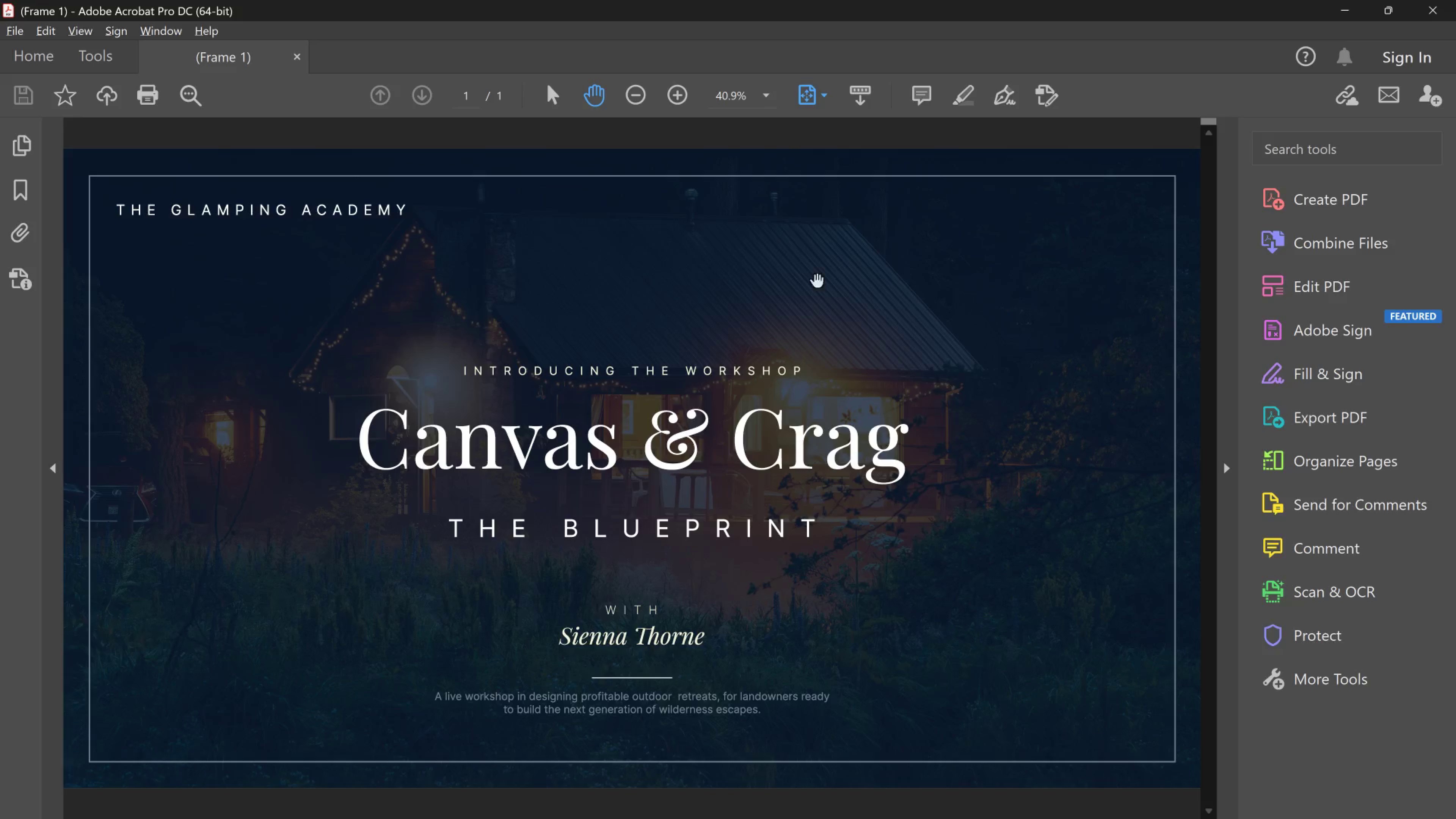 
key(Alt+Tab)
 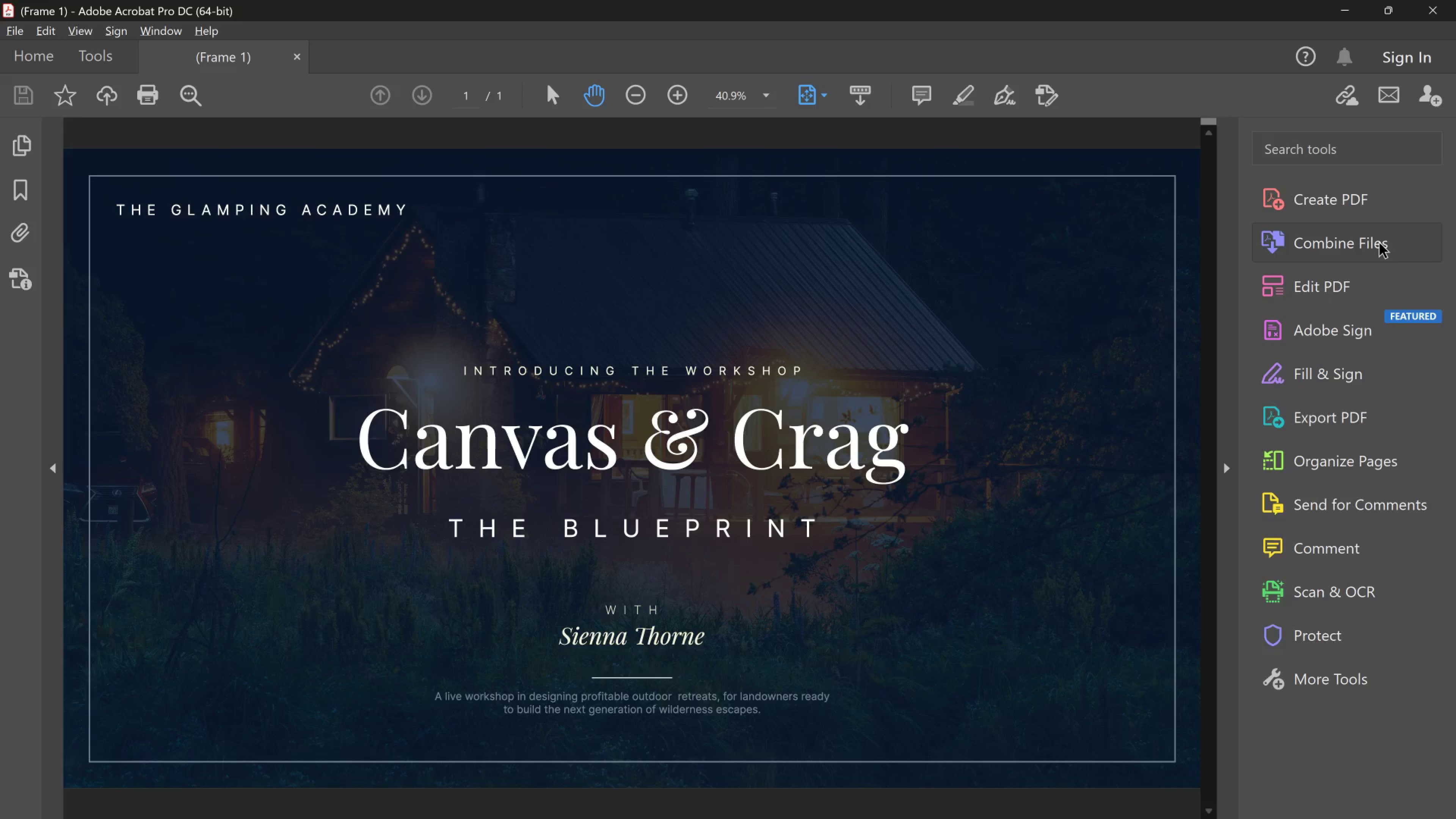 
left_click([1380, 243])
 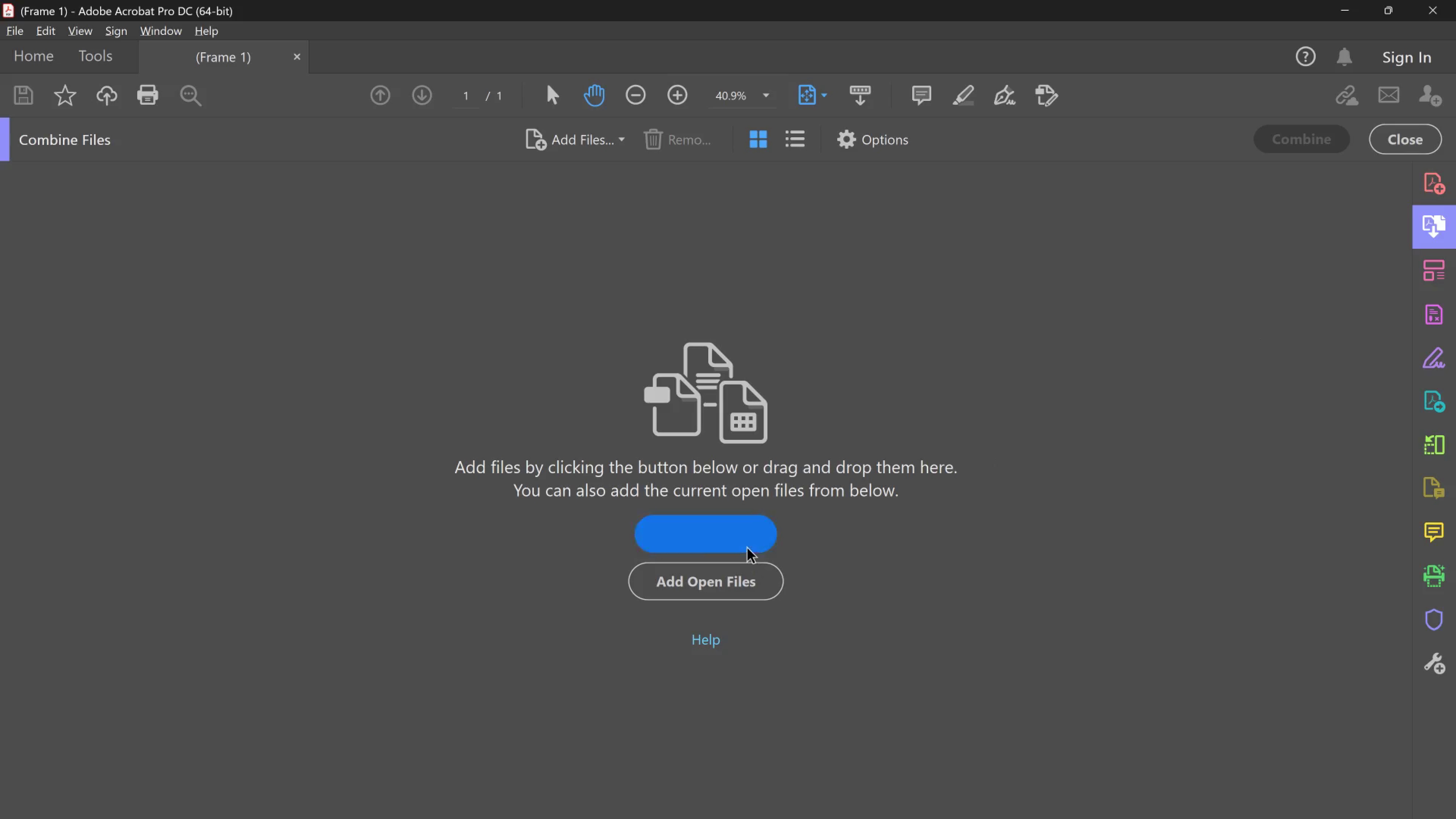 
left_click([746, 547])
 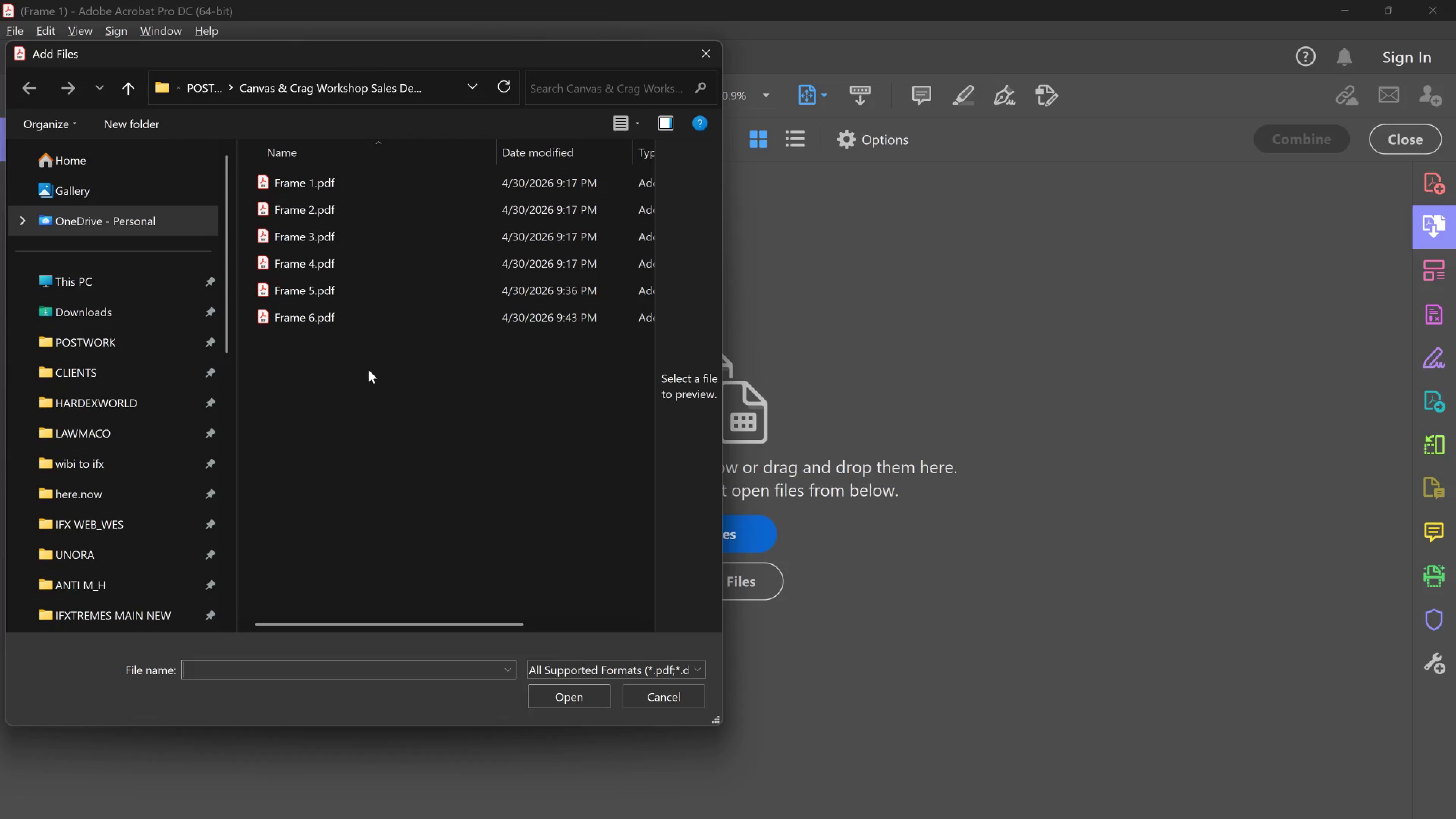 
left_click_drag(start_coordinate=[369, 368], to_coordinate=[358, 164])
 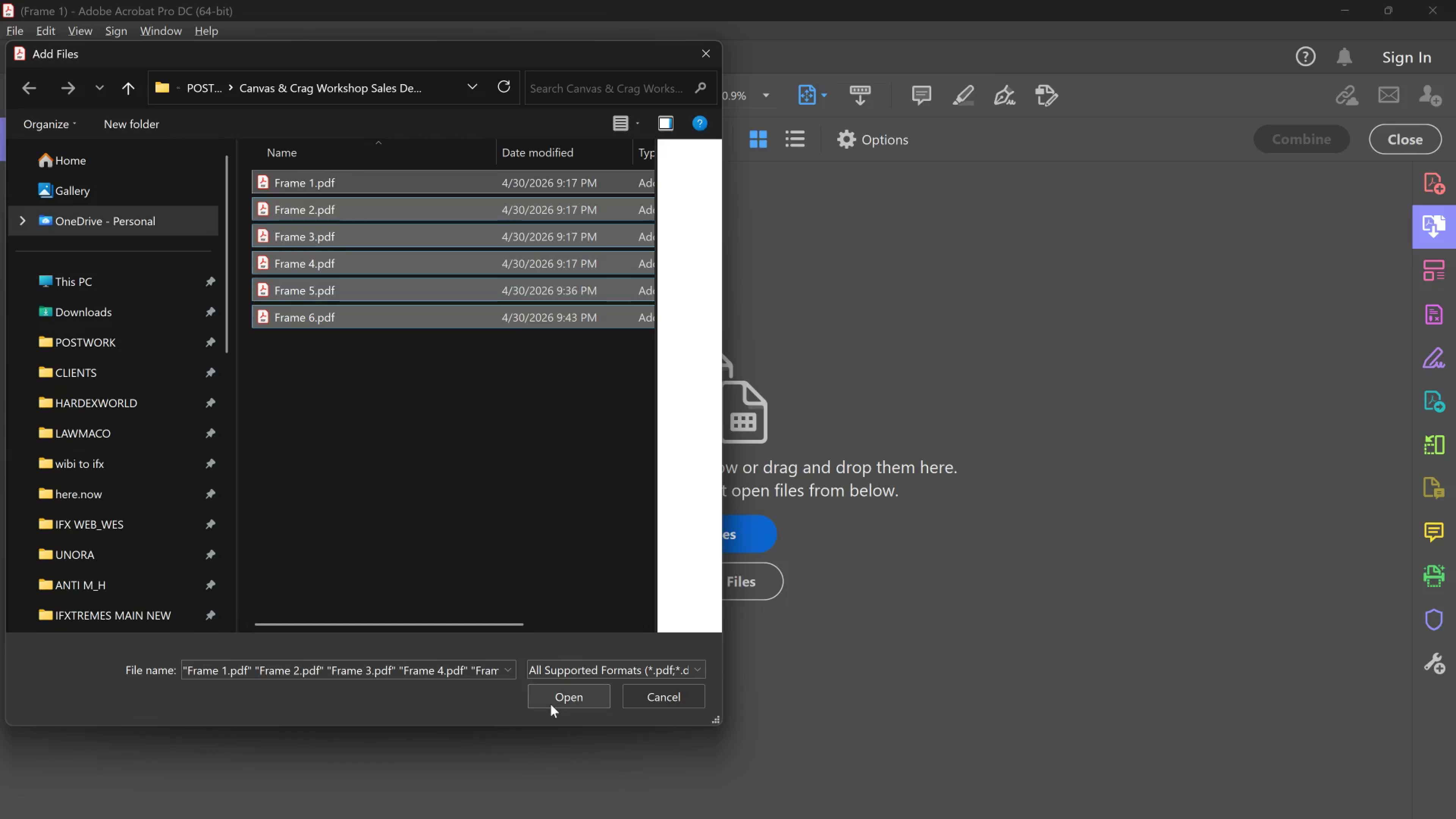 
left_click_drag(start_coordinate=[551, 704], to_coordinate=[549, 704])
 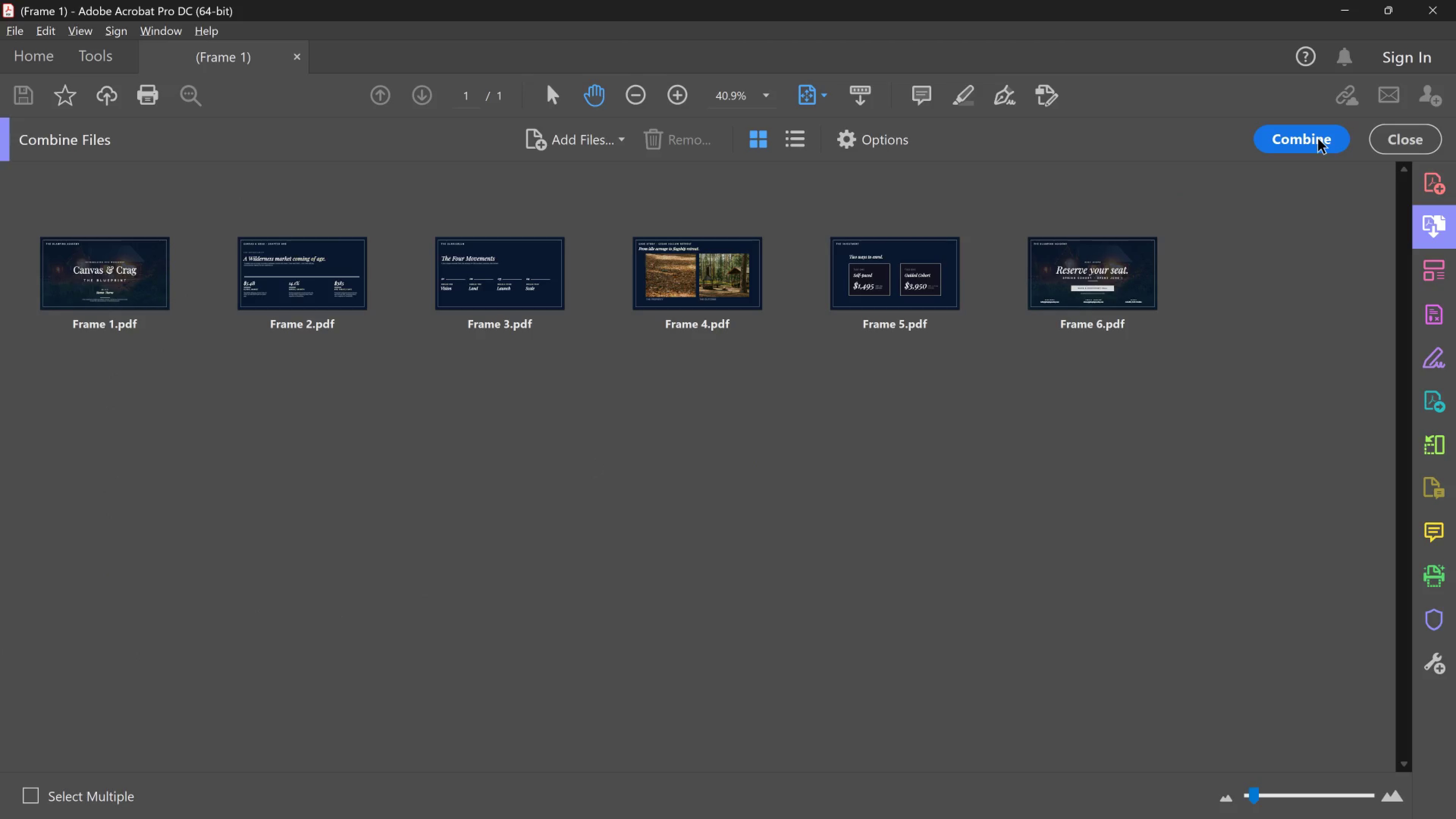 
wait(10.89)
 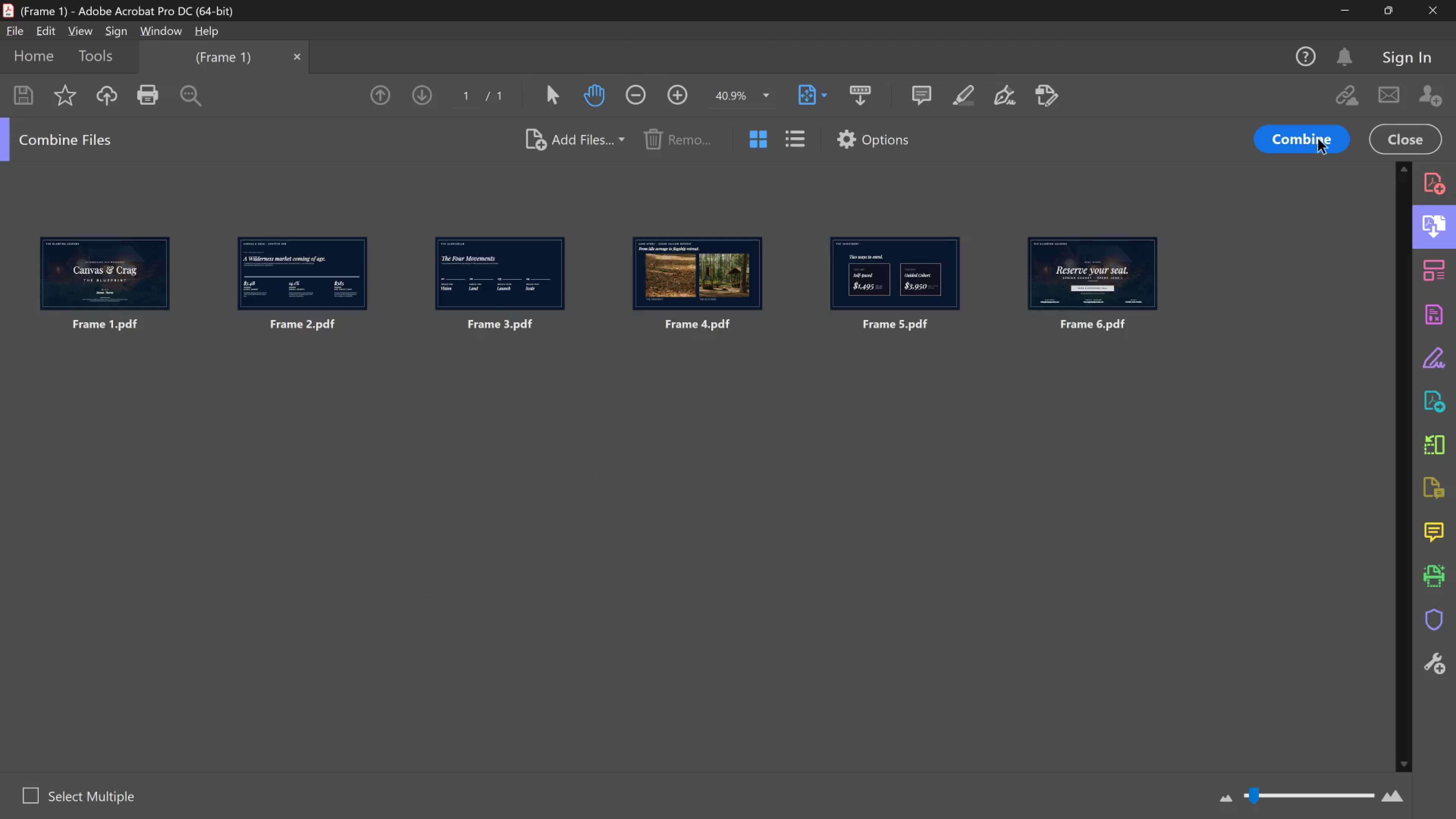 
left_click([1316, 139])
 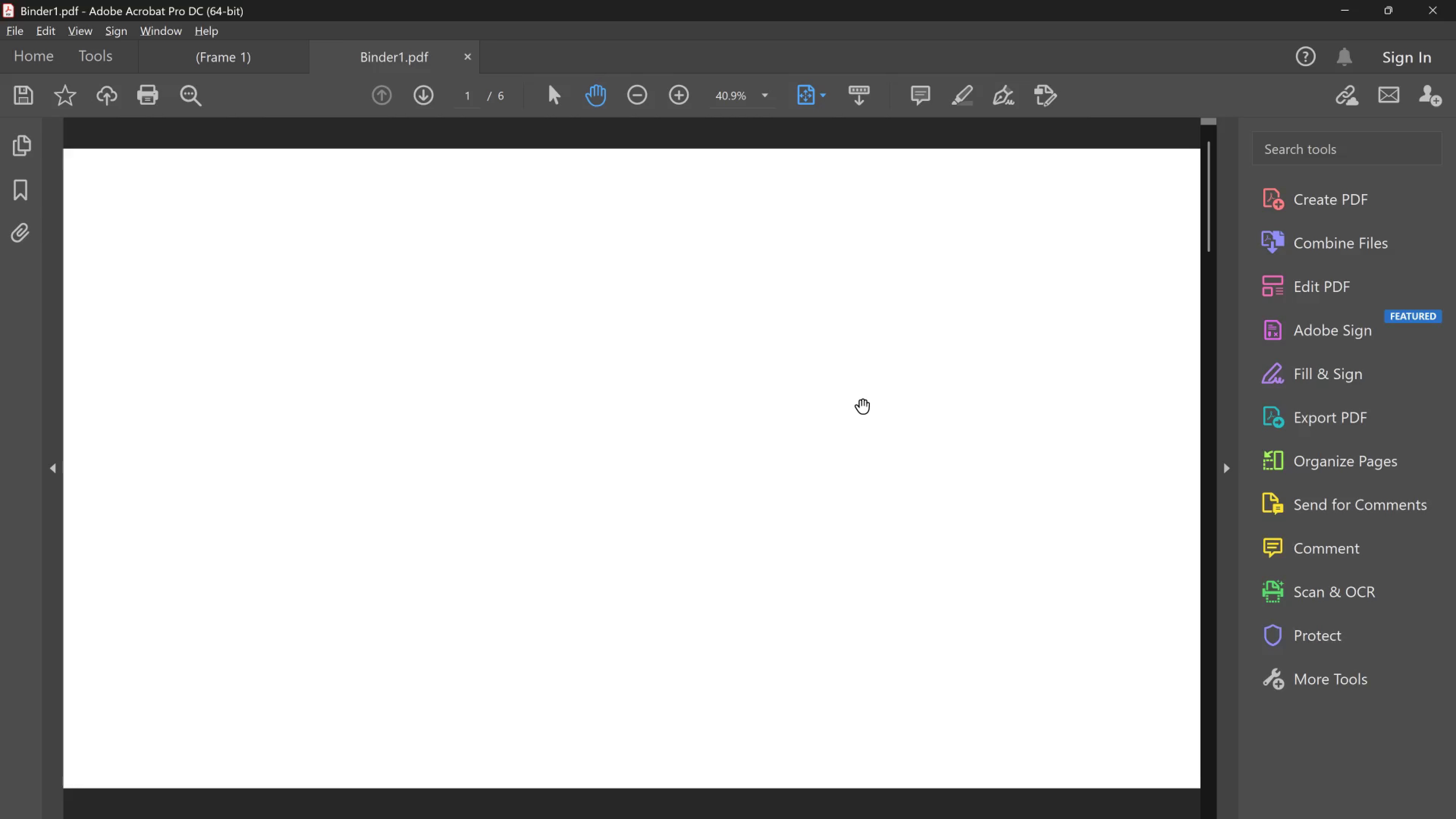 
wait(10.12)
 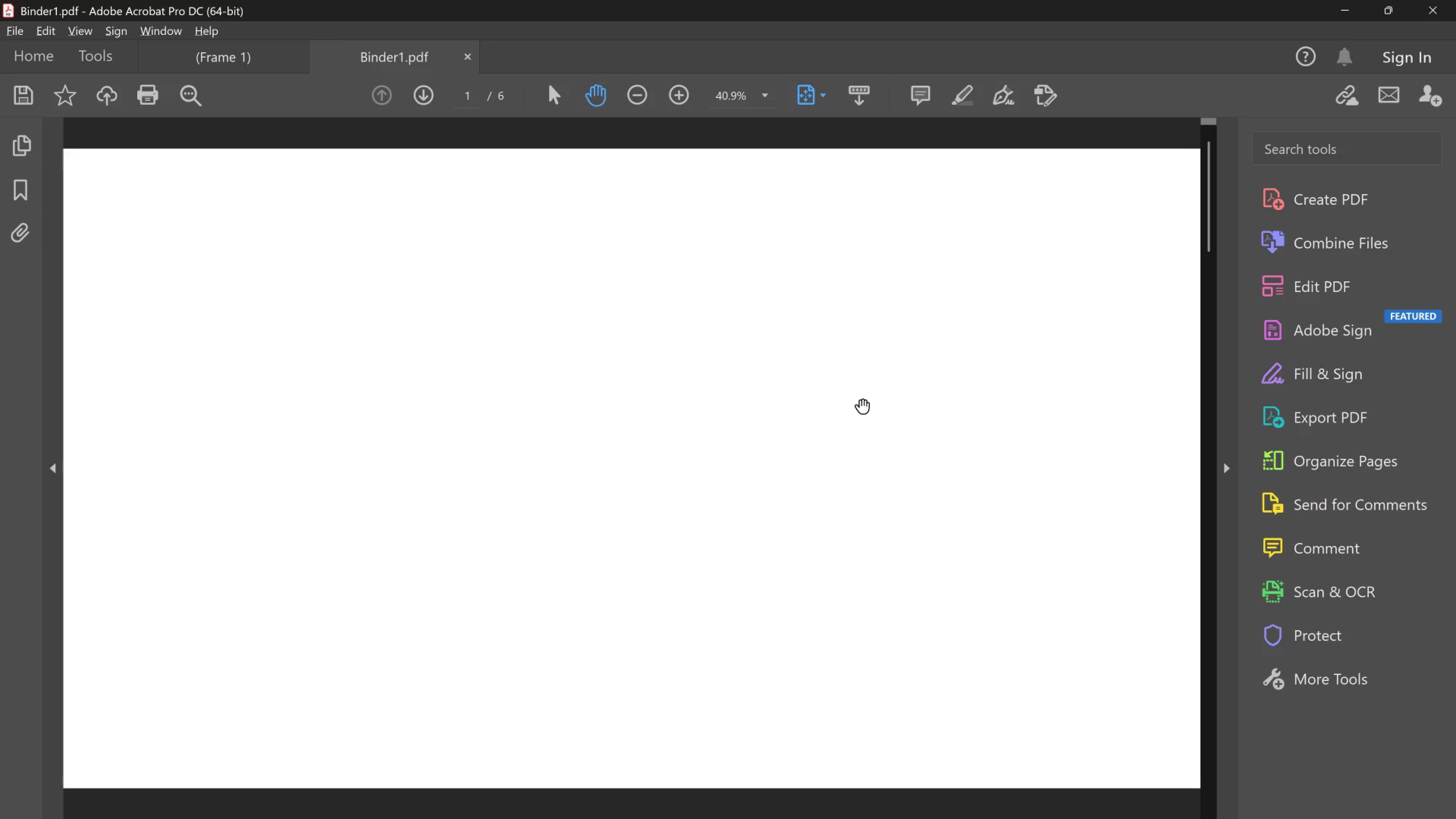 
left_click([643, 97])
 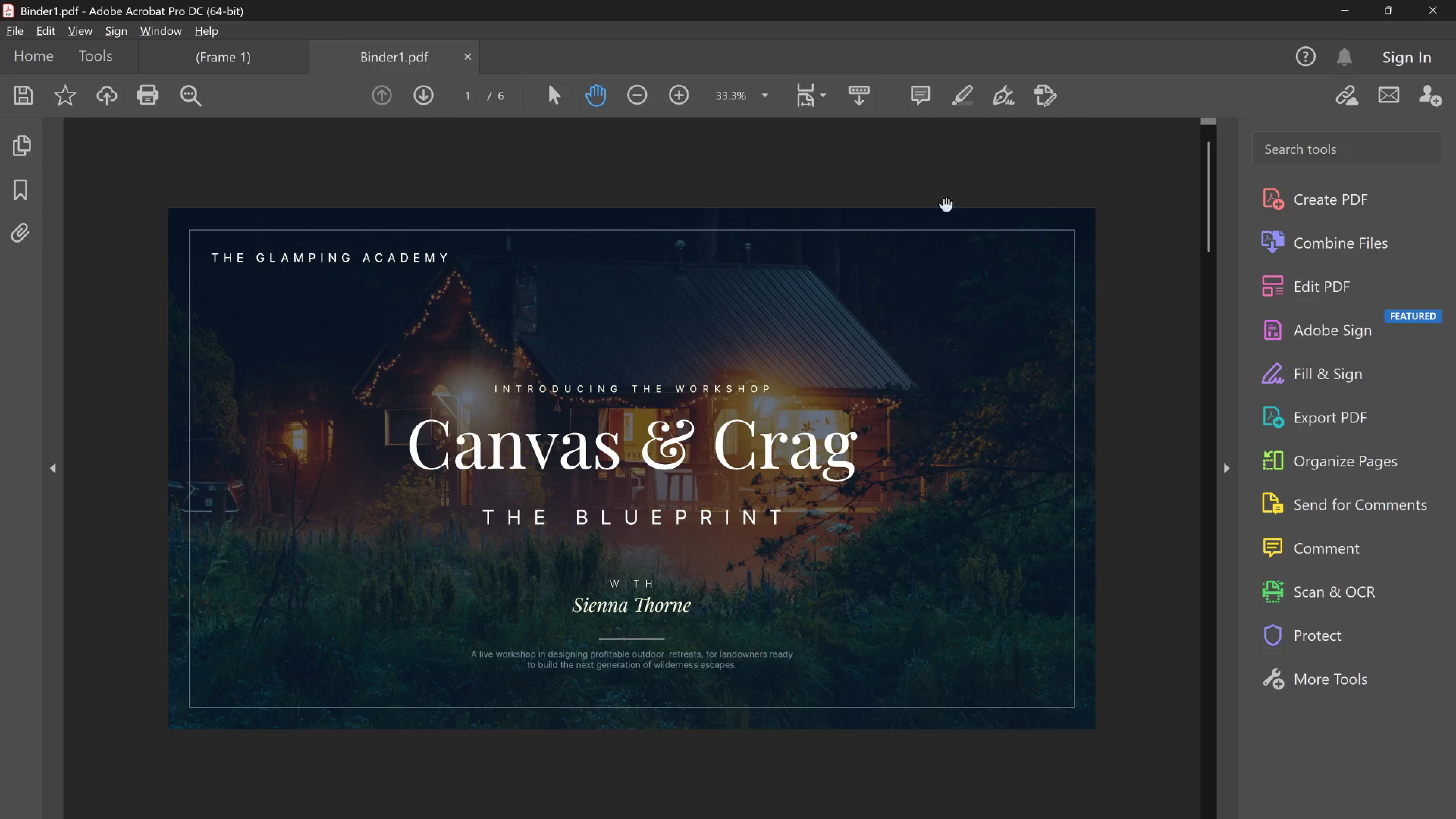 
scroll: coordinate [1042, 299], scroll_direction: down, amount: 13.0
 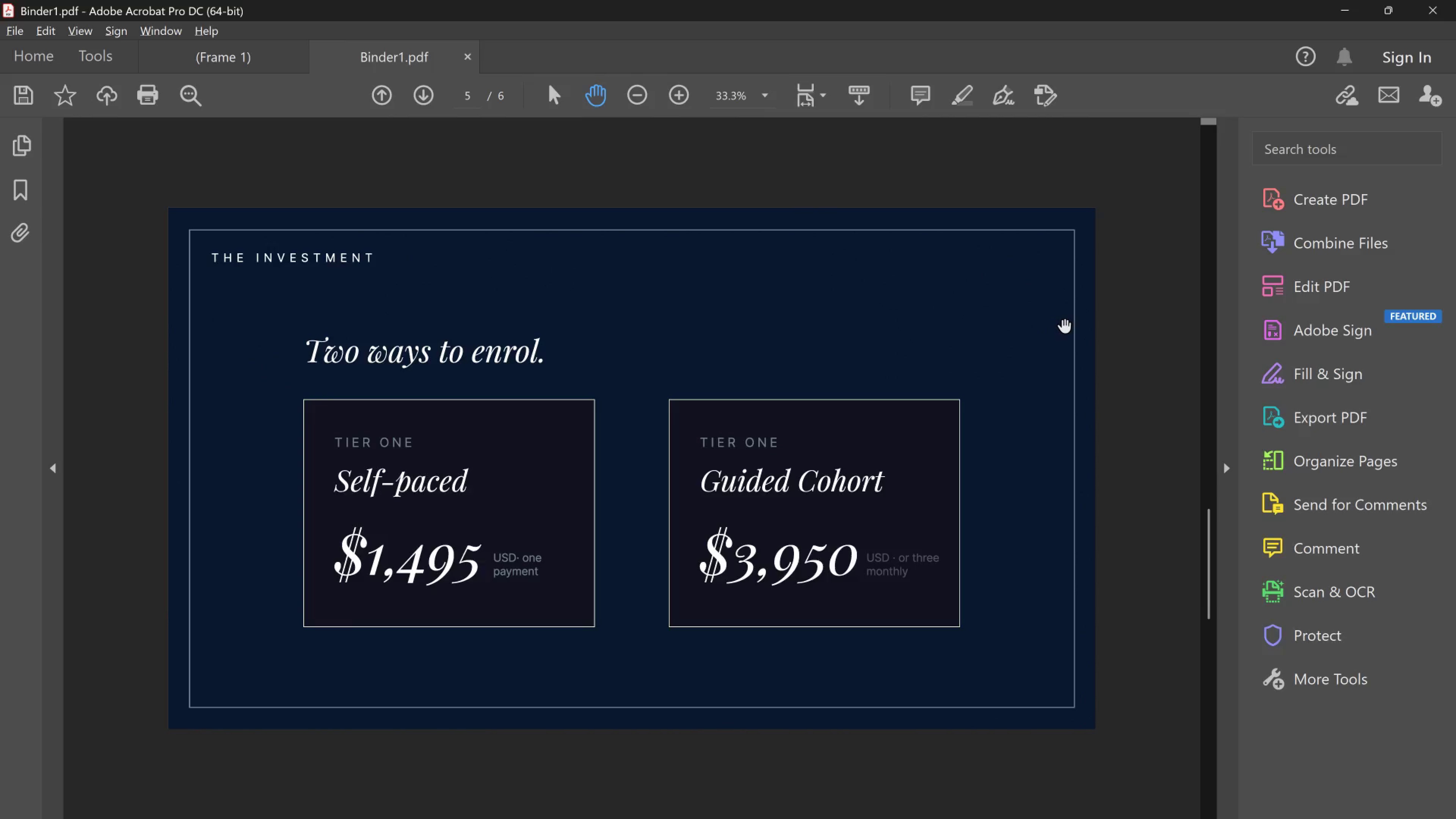 
scroll: coordinate [1065, 327], scroll_direction: up, amount: 4.0
 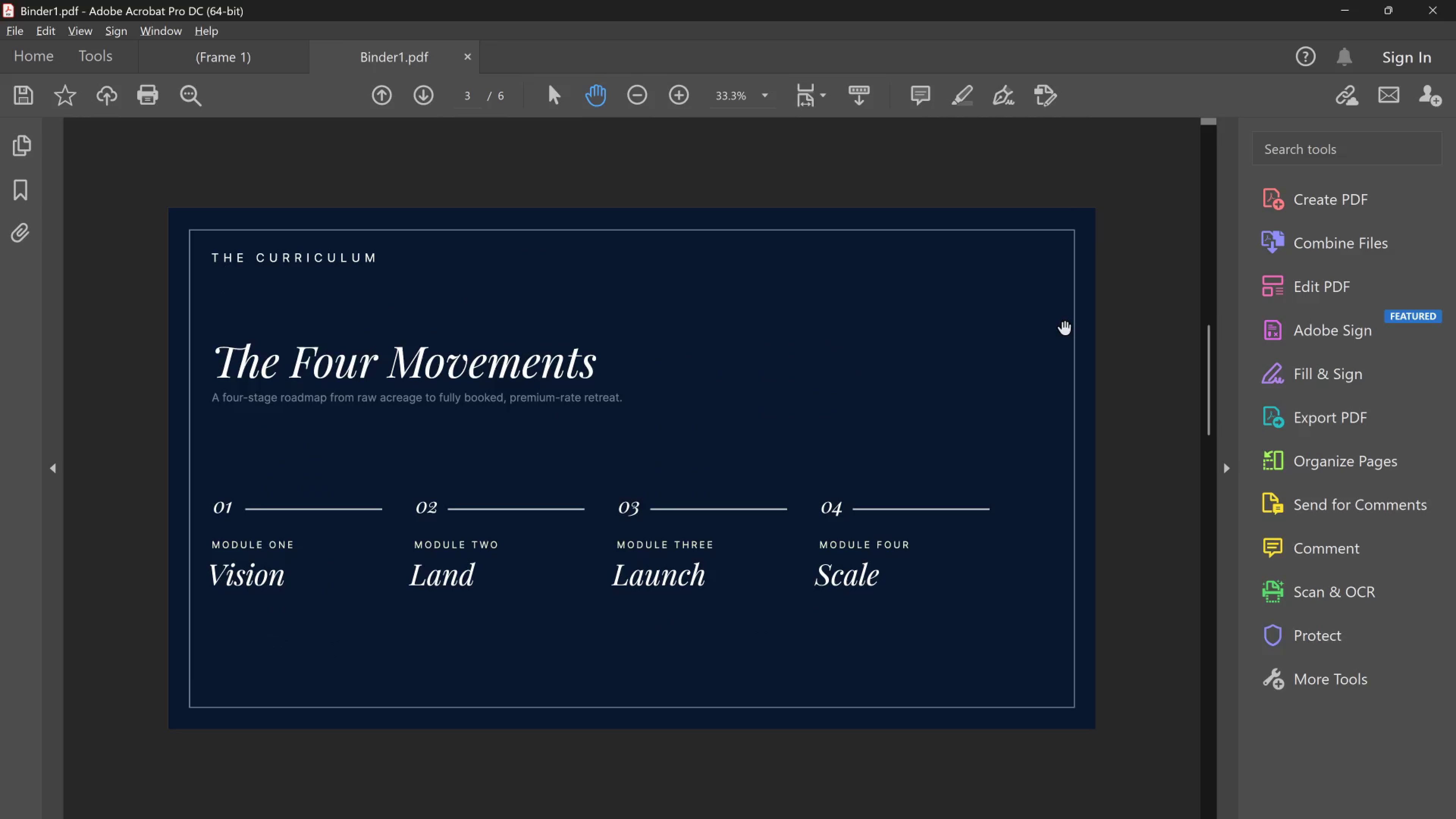 
scroll: coordinate [1070, 348], scroll_direction: down, amount: 4.0
 